 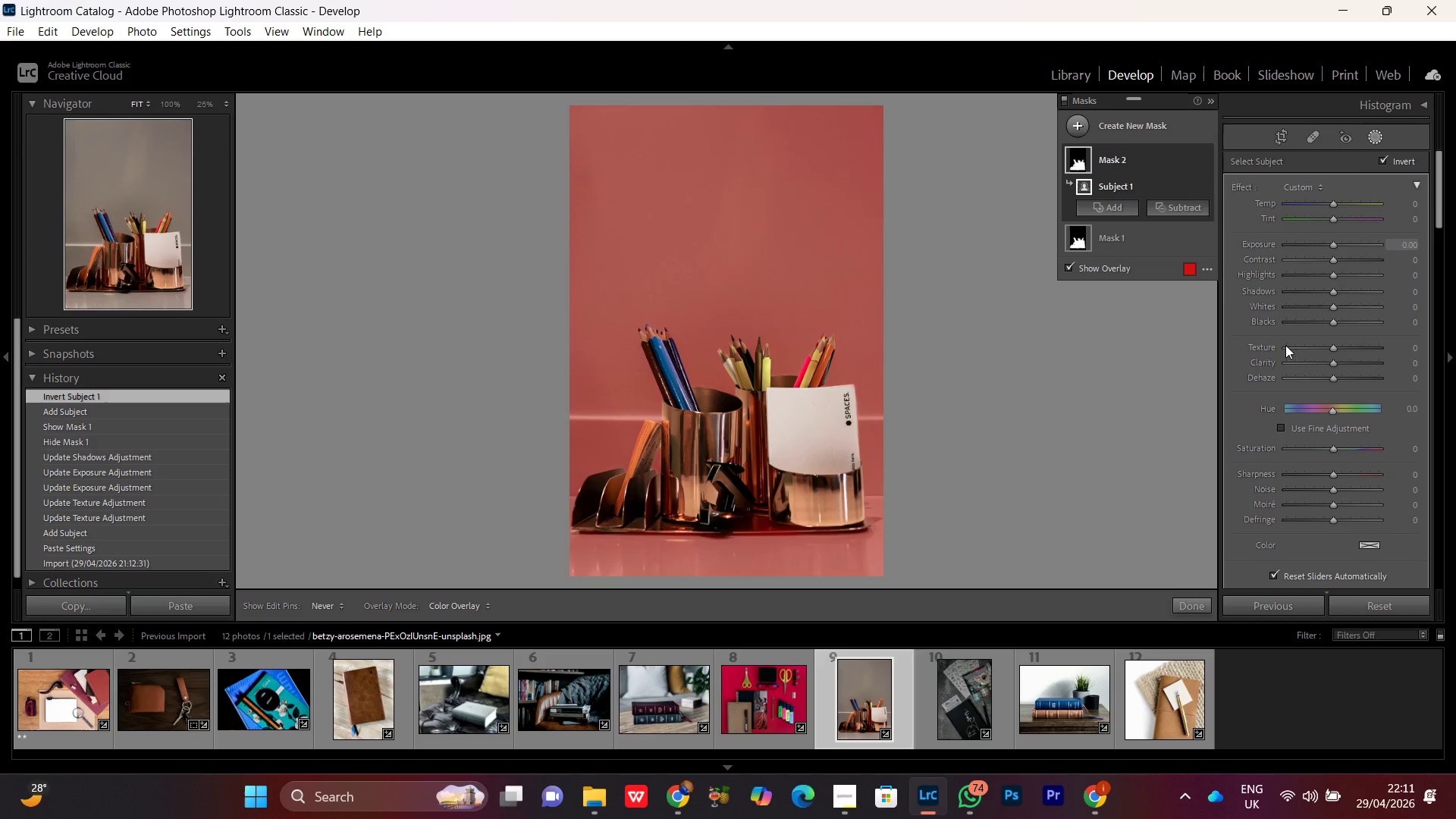 
left_click([1331, 246])
 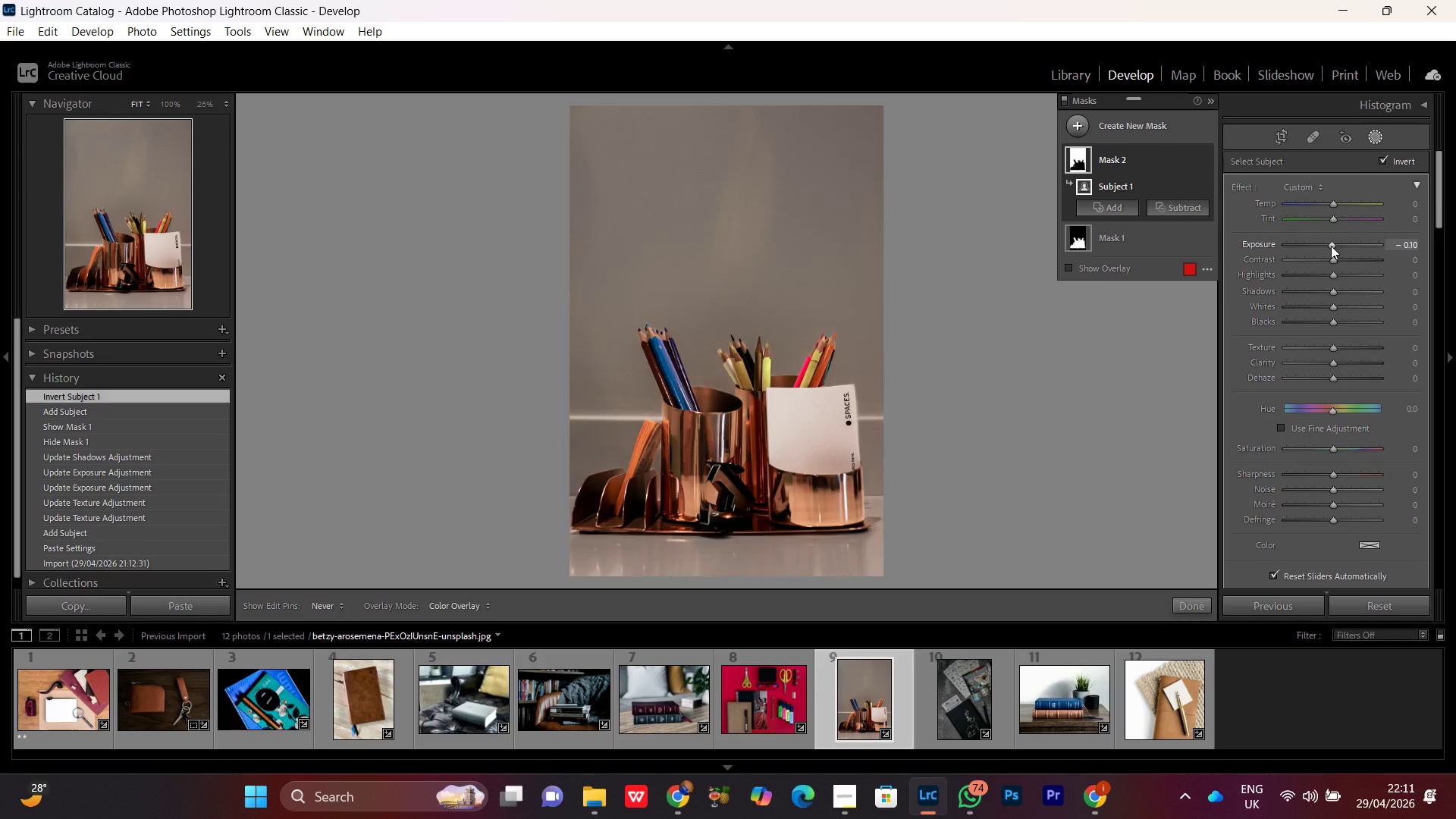 
scroll: coordinate [1331, 246], scroll_direction: down, amount: 1.0
 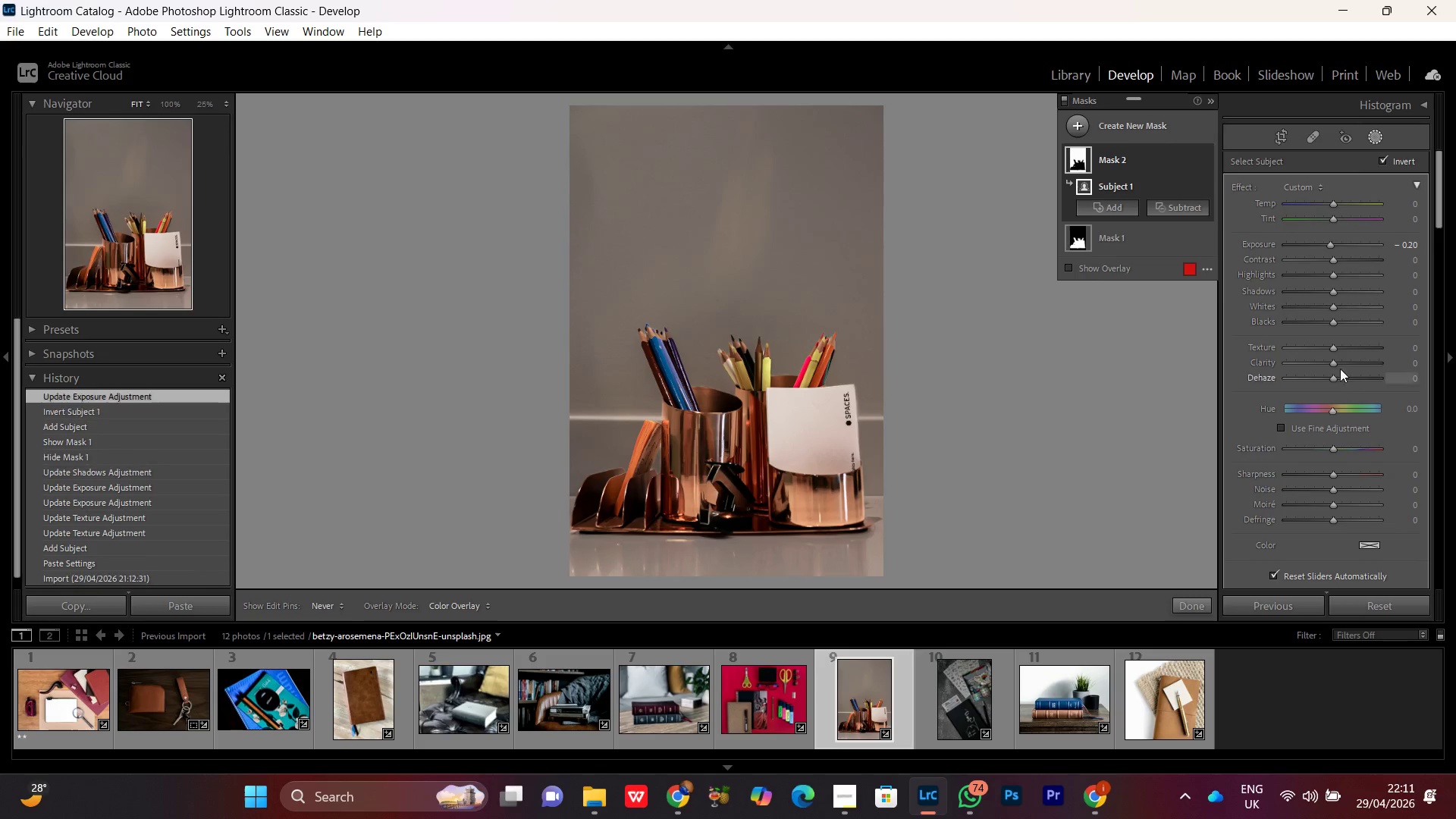 
left_click([1331, 359])
 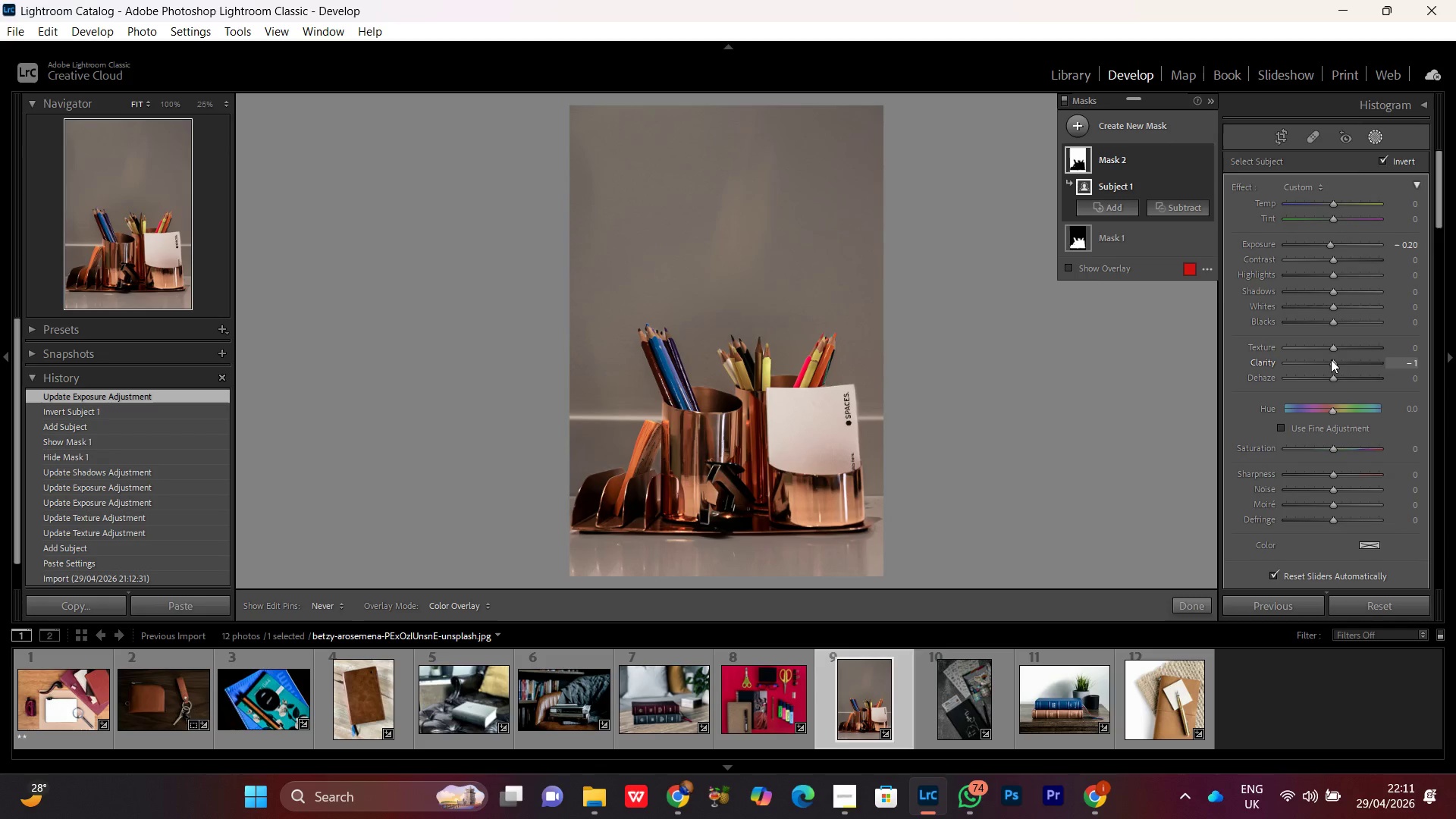 
scroll: coordinate [1332, 359], scroll_direction: down, amount: 10.0
 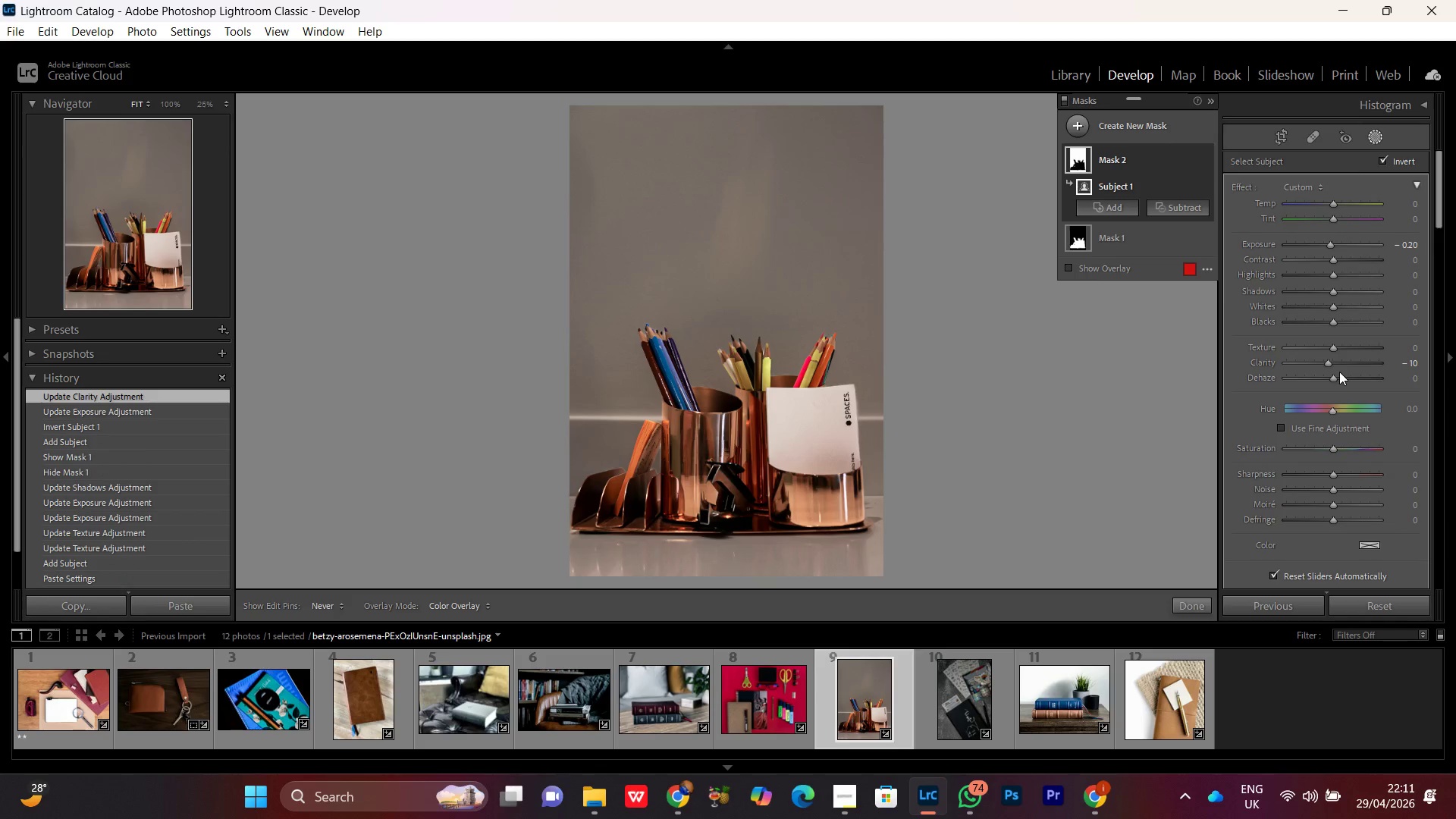 
scroll: coordinate [1339, 372], scroll_direction: up, amount: 1.0
 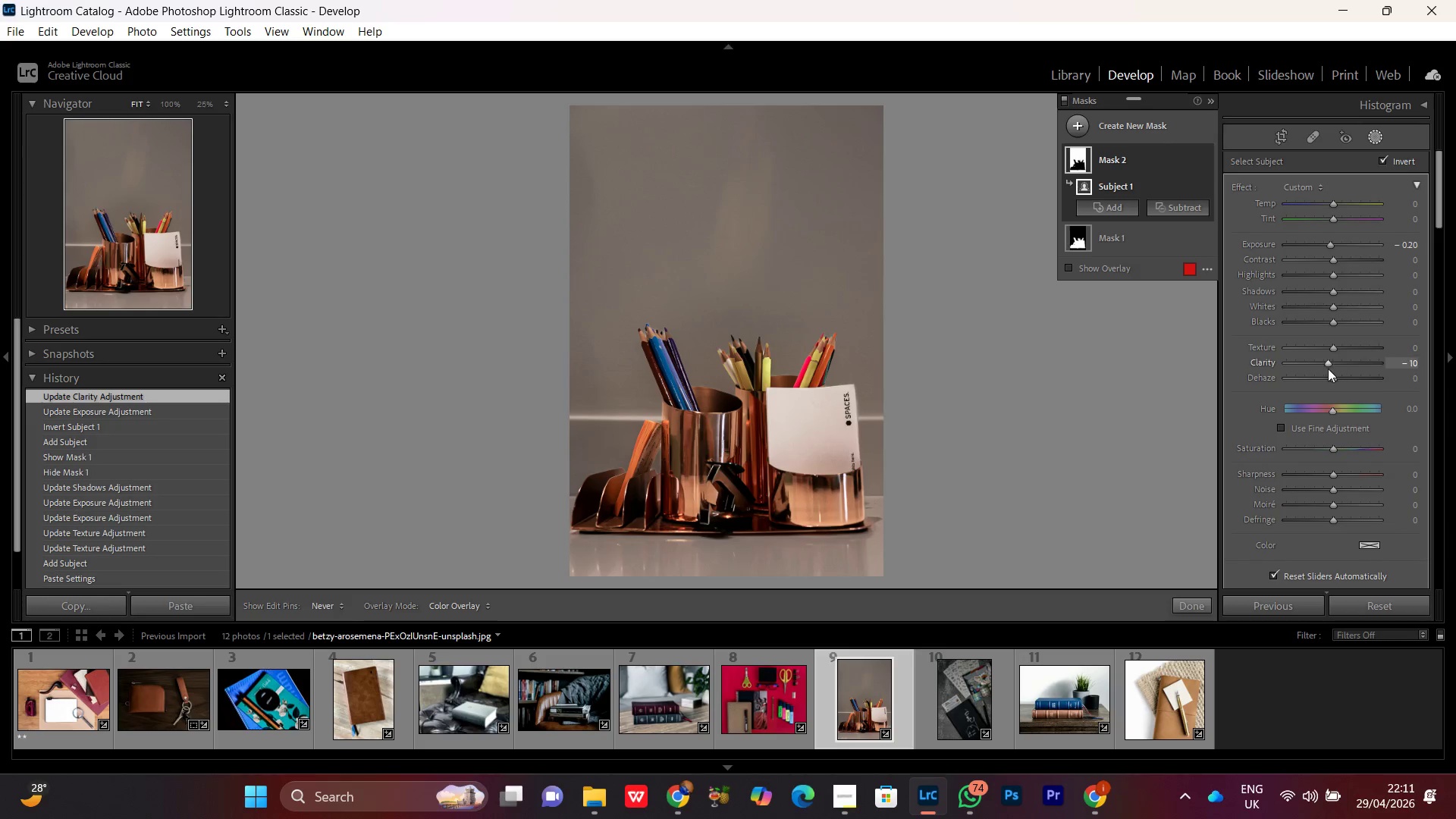 
left_click([1327, 365])
 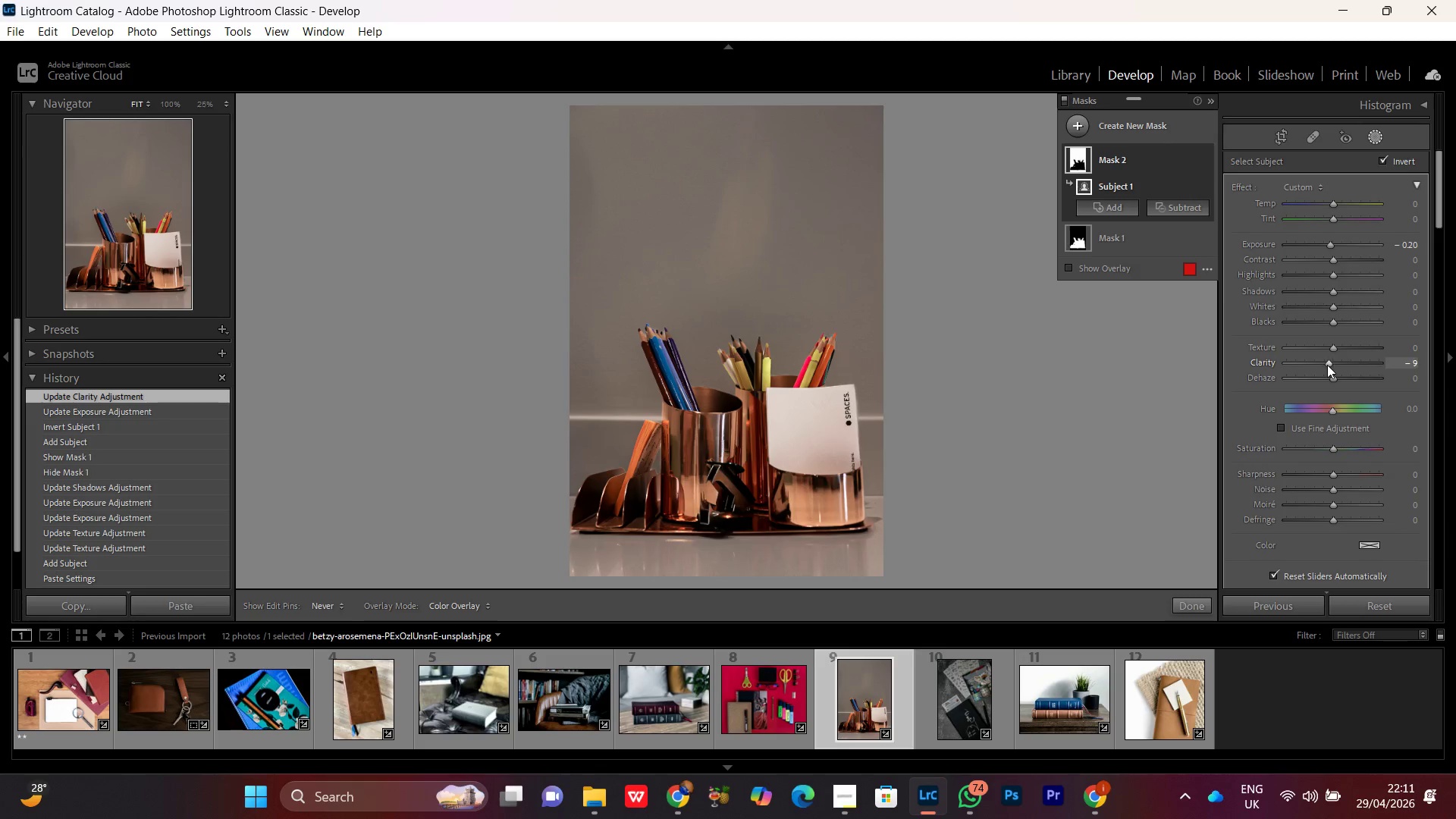 
scroll: coordinate [1327, 365], scroll_direction: up, amount: 1.0
 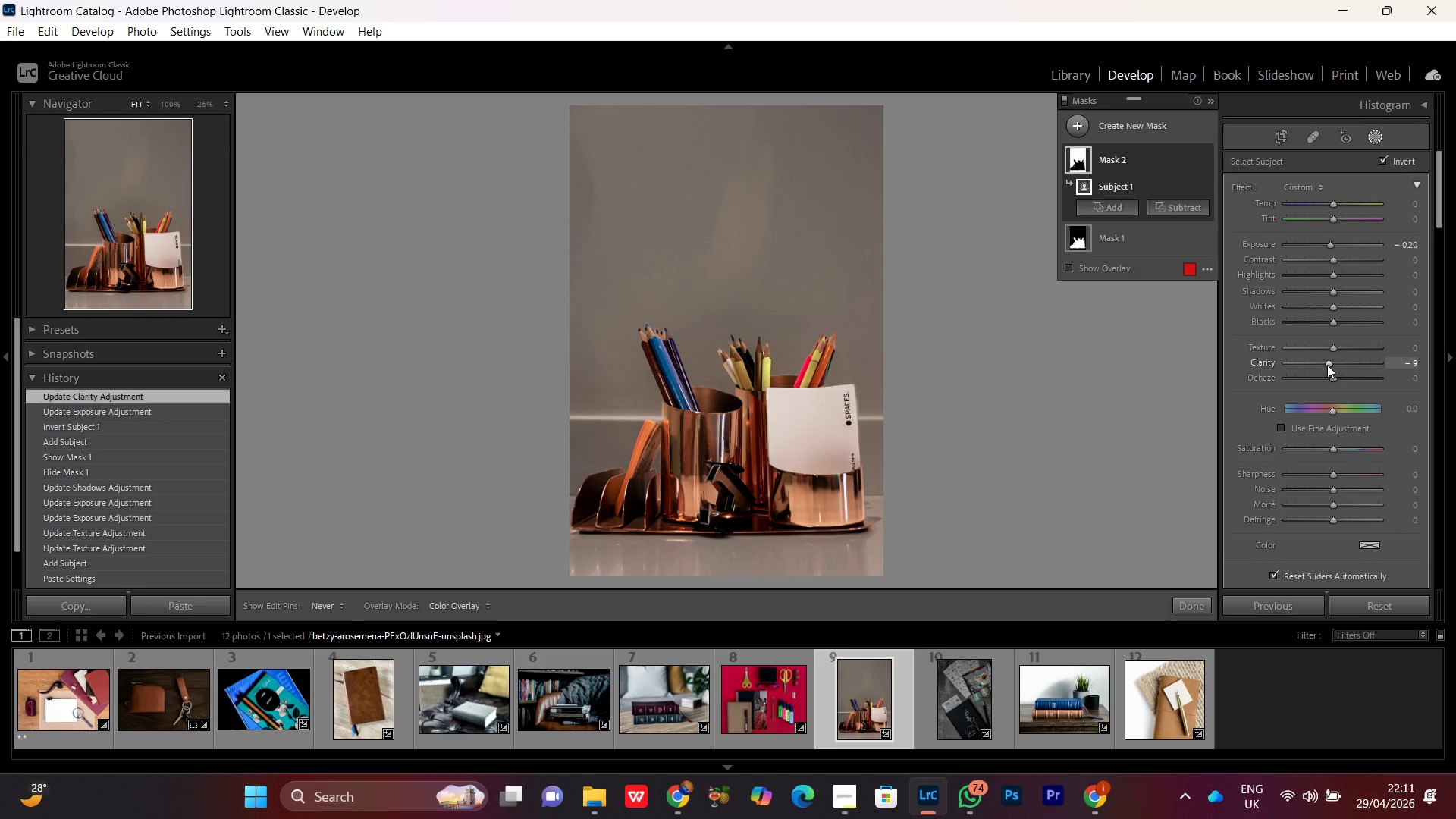 
scroll: coordinate [1327, 365], scroll_direction: down, amount: 1.0
 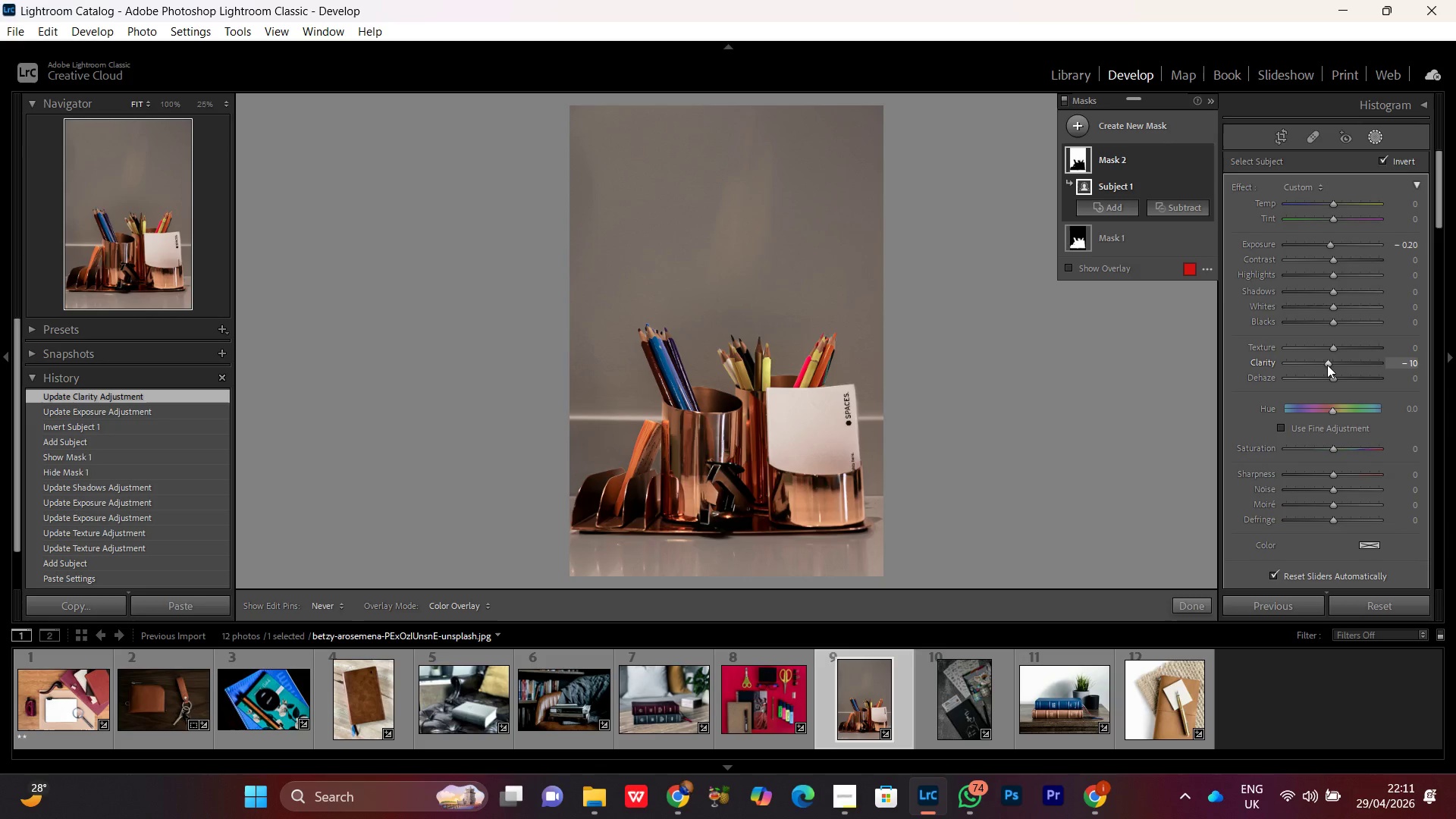 
scroll: coordinate [1327, 365], scroll_direction: none, amount: 0.0
 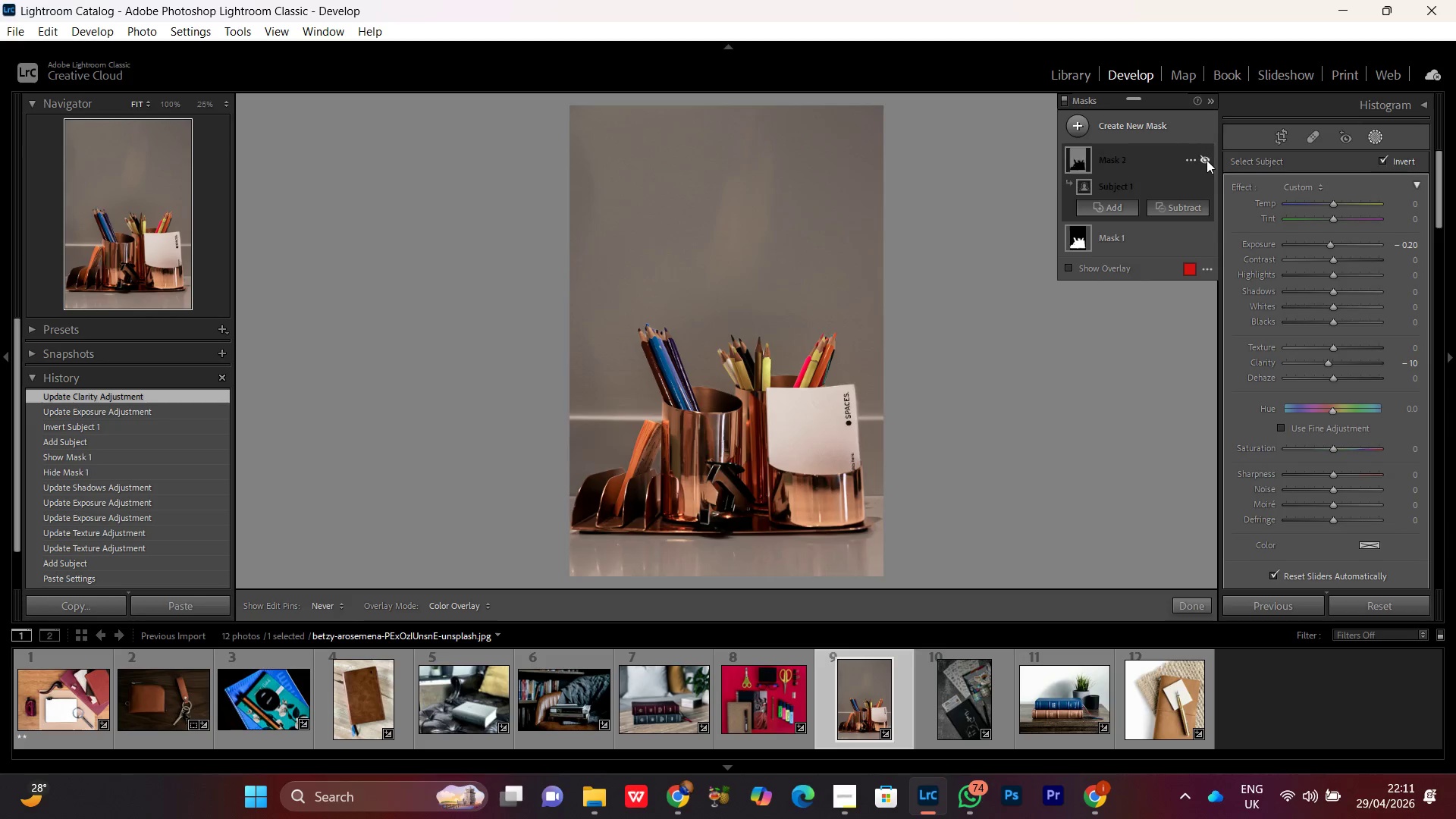 
double_click([1207, 160])
 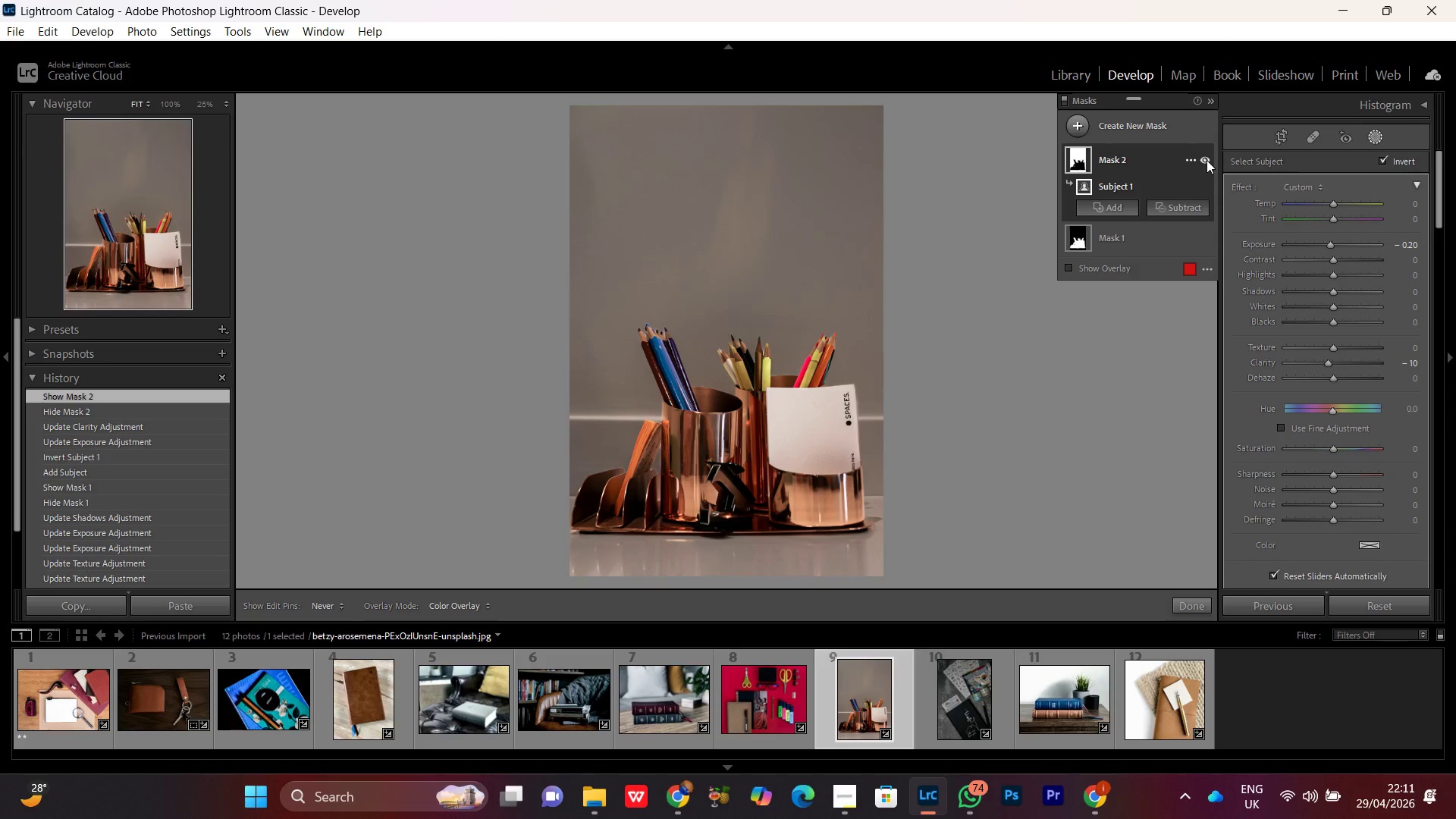 
triple_click([1207, 160])
 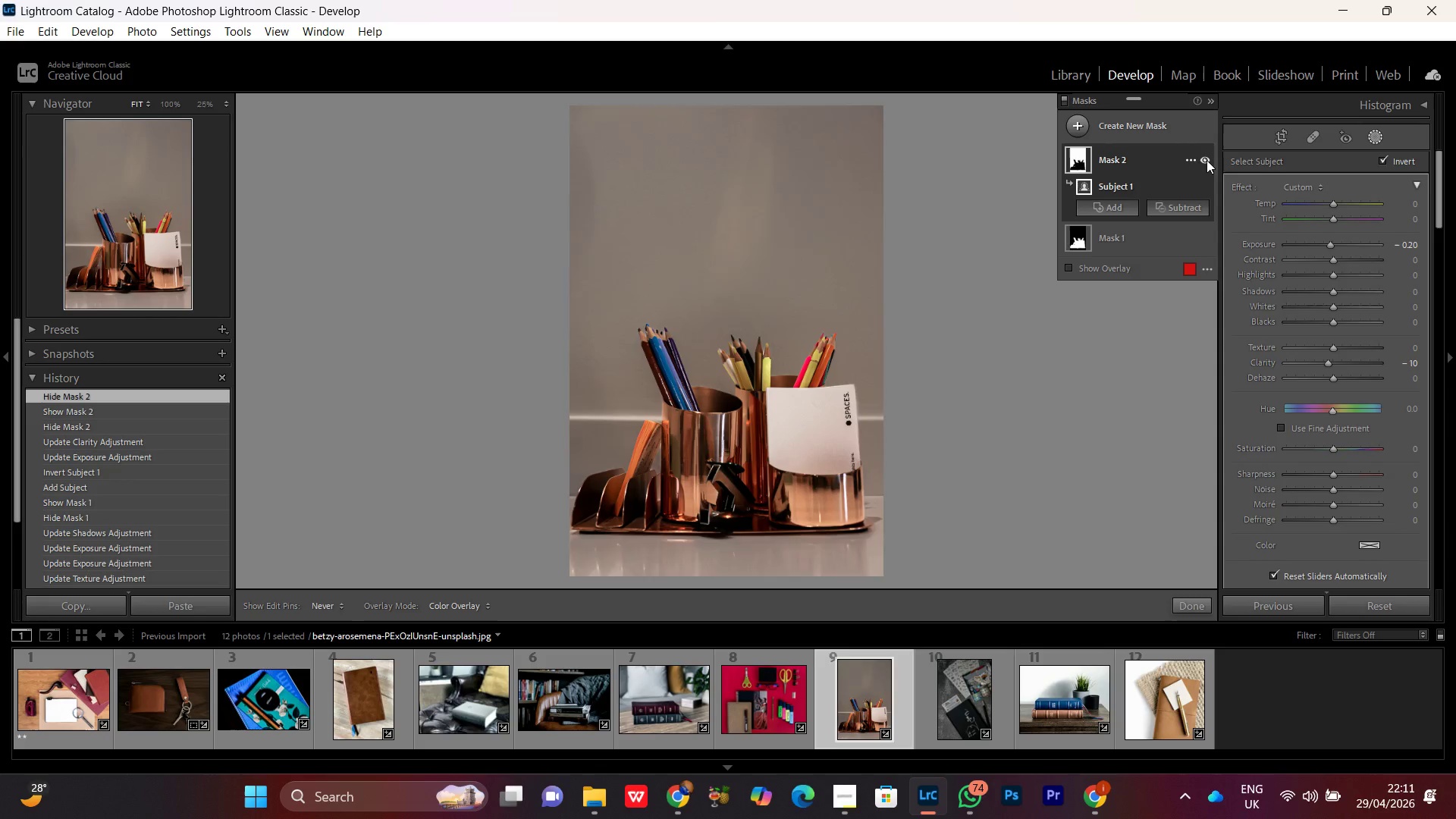 
triple_click([1207, 160])
 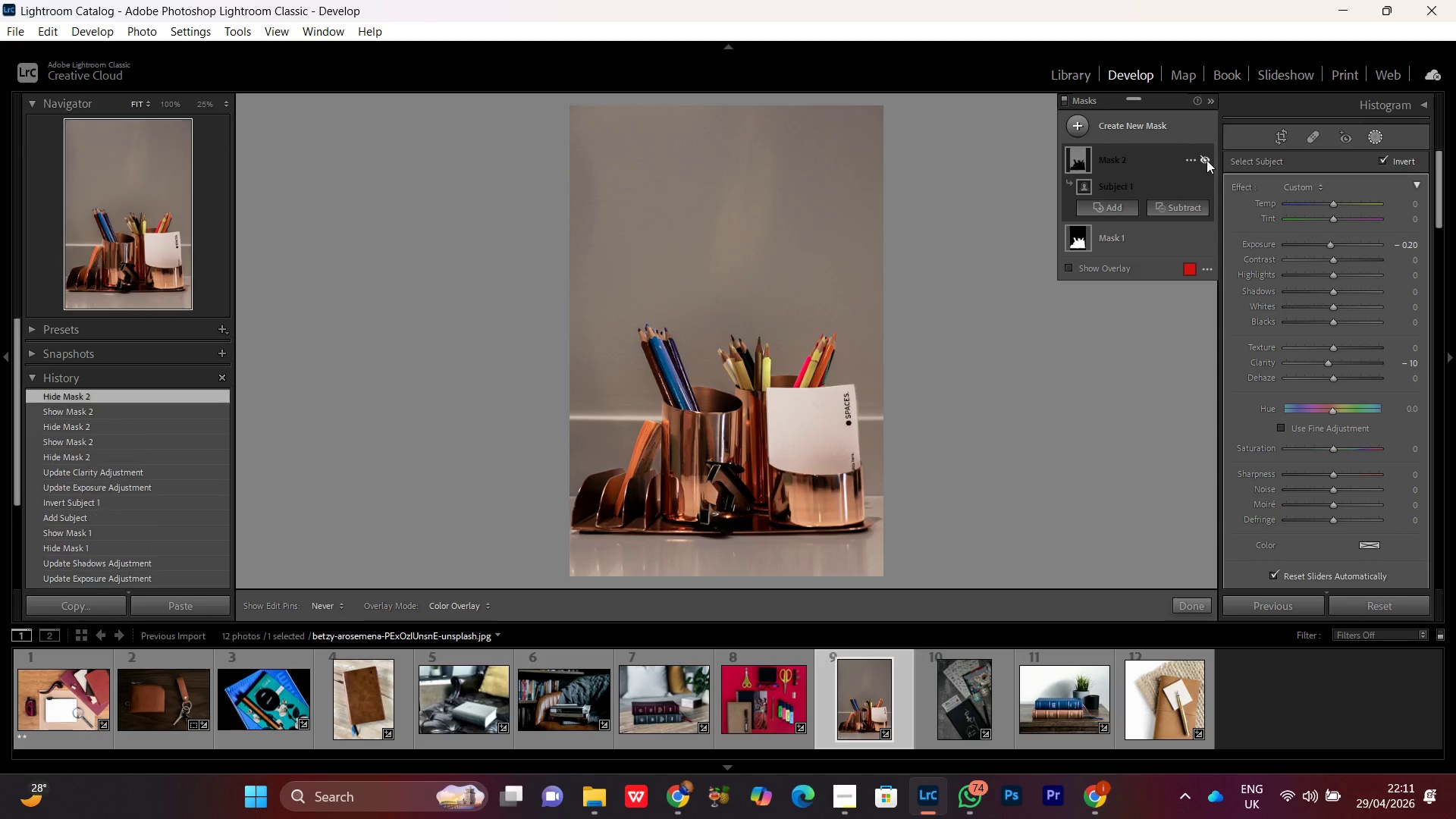 
double_click([1207, 160])
 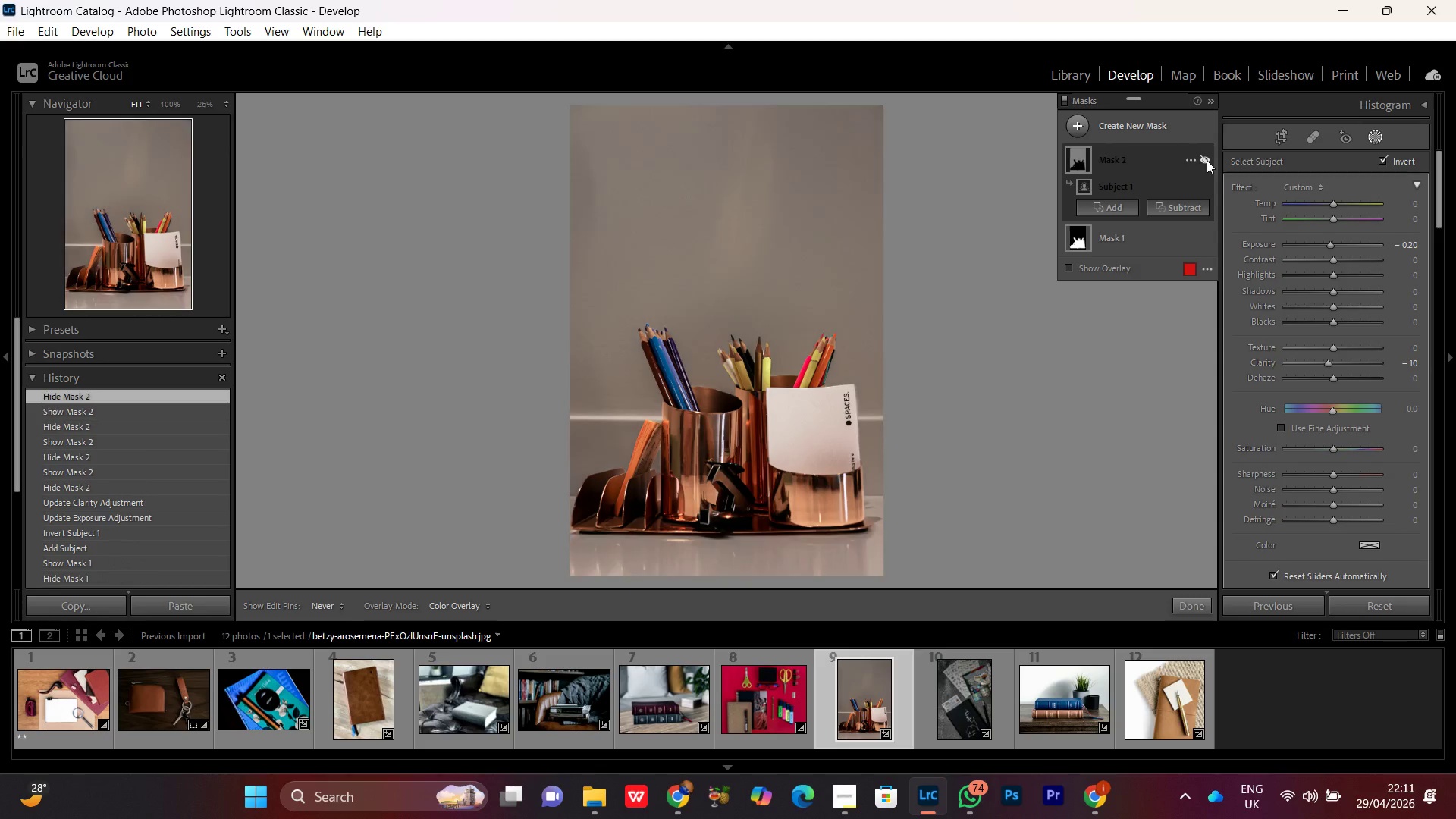 
double_click([1207, 160])
 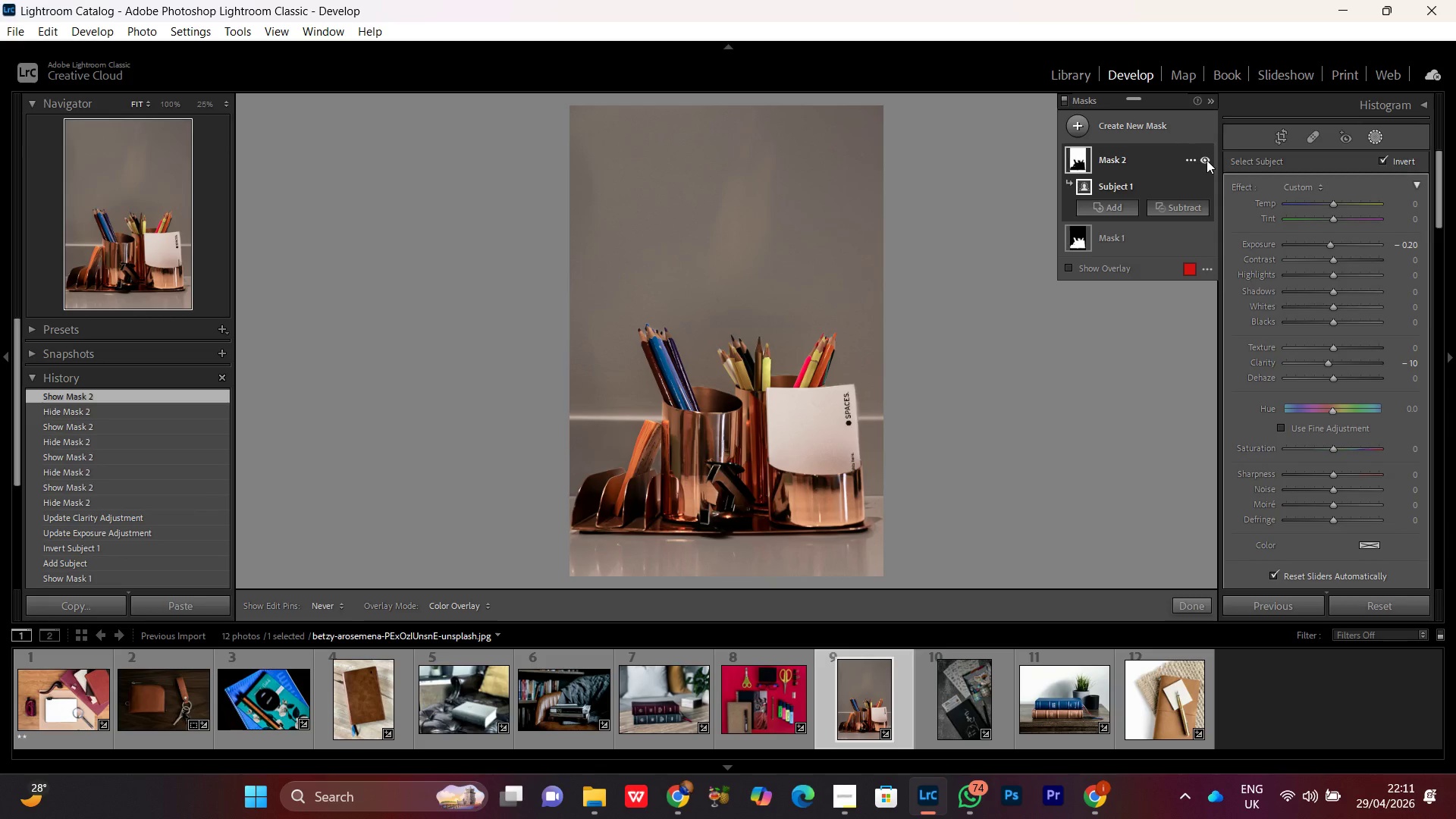 
left_click([1207, 160])
 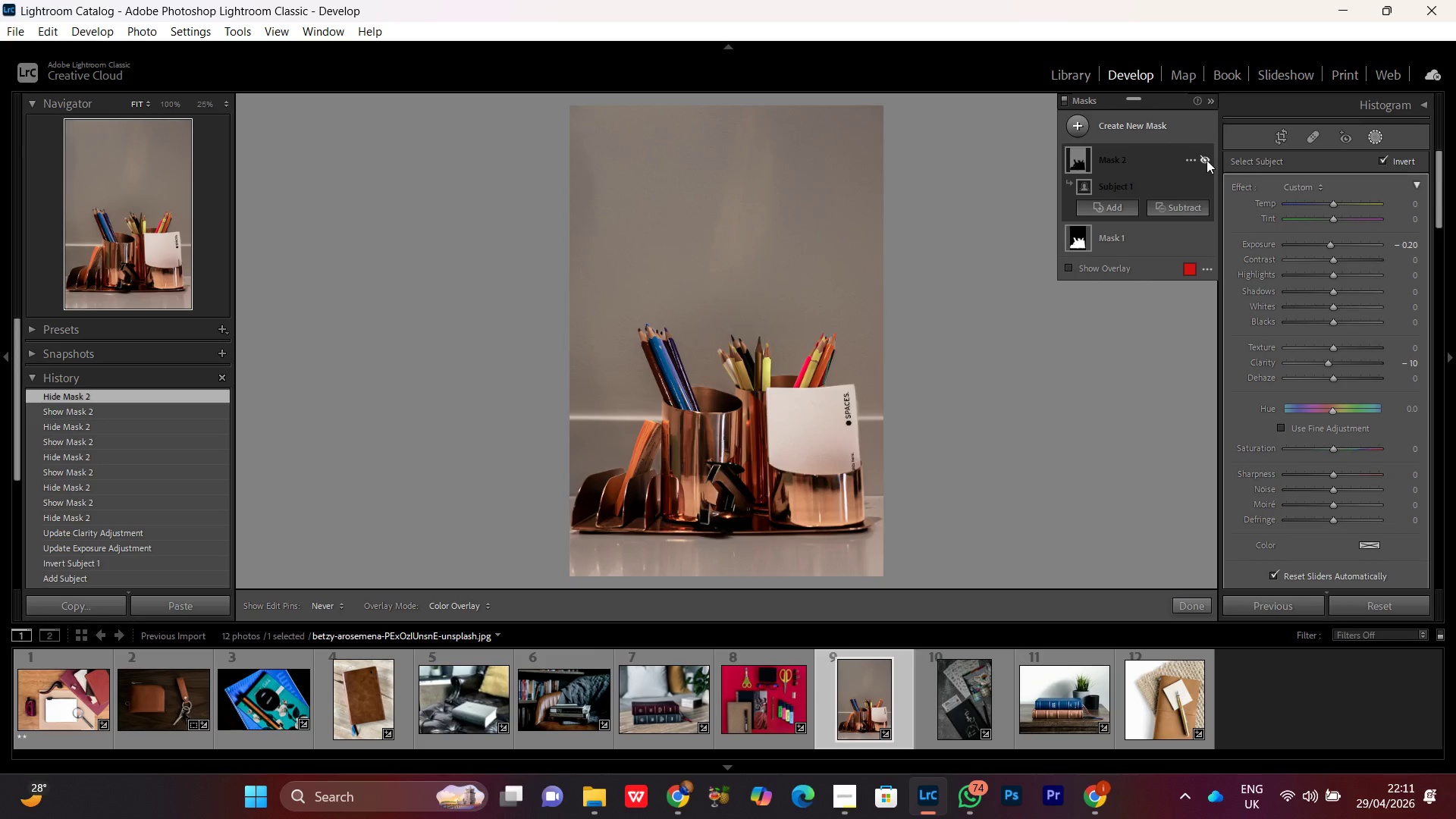 
left_click([1207, 160])
 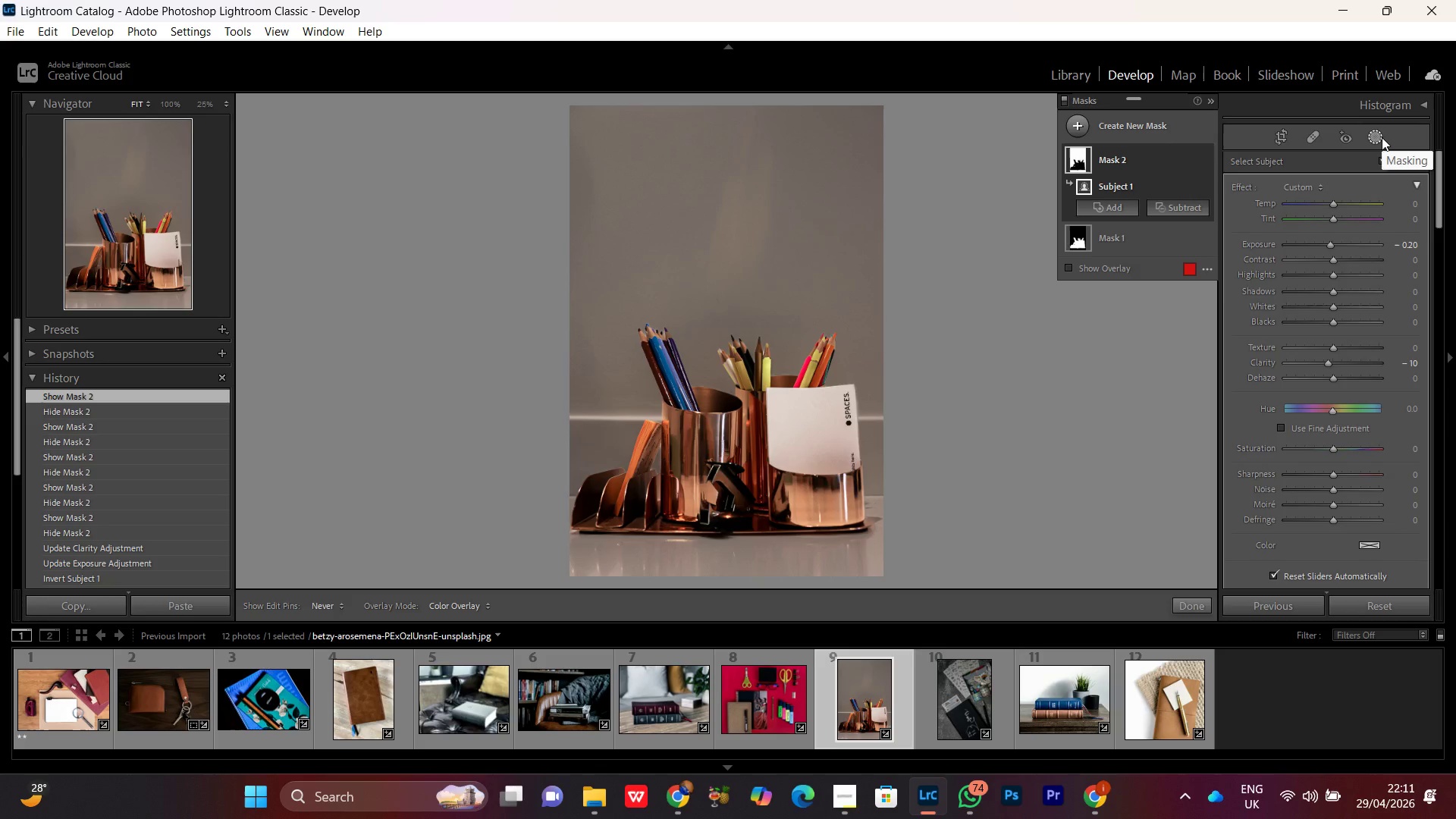 
left_click([1382, 137])
 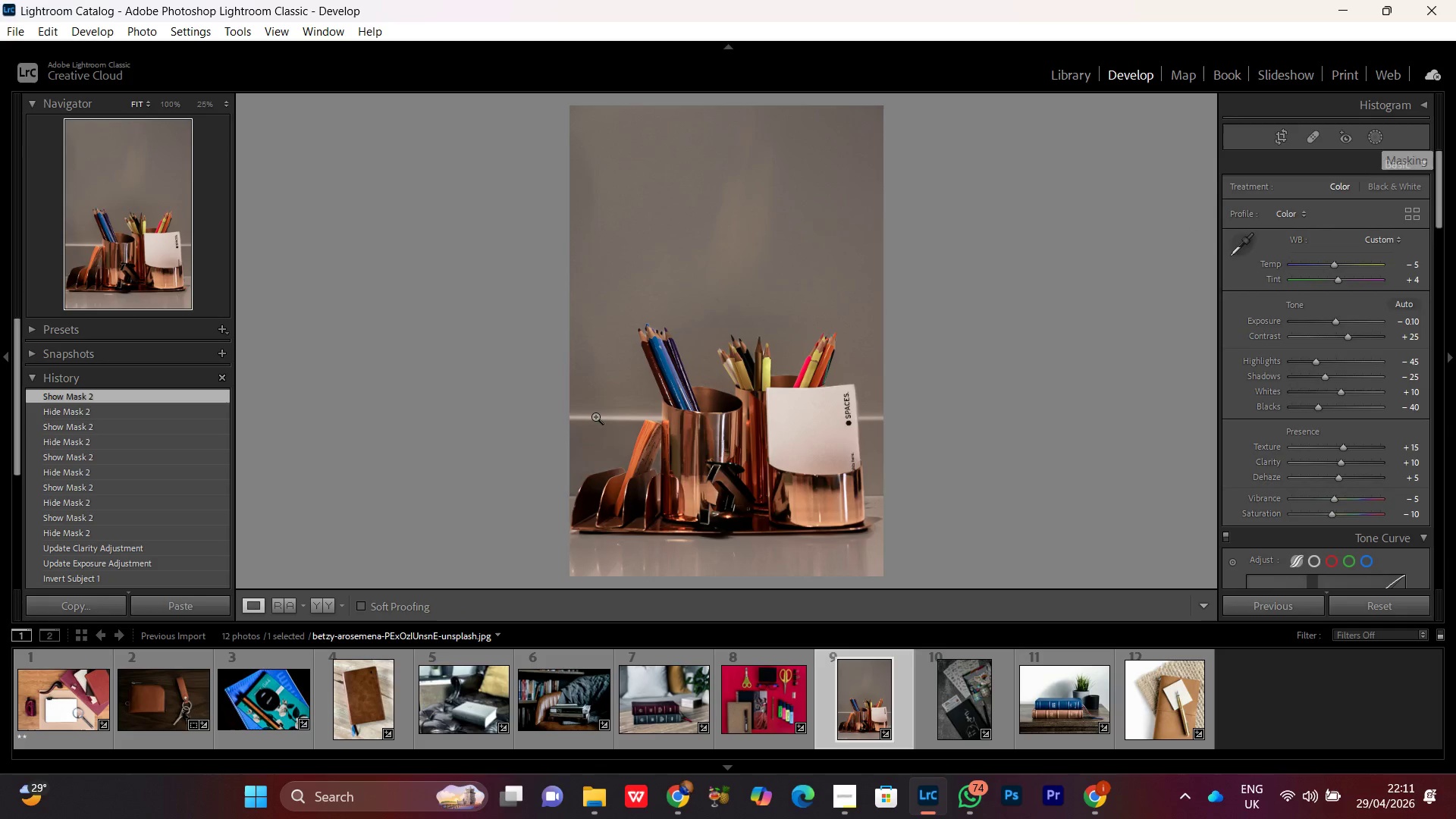 
left_click([581, 416])
 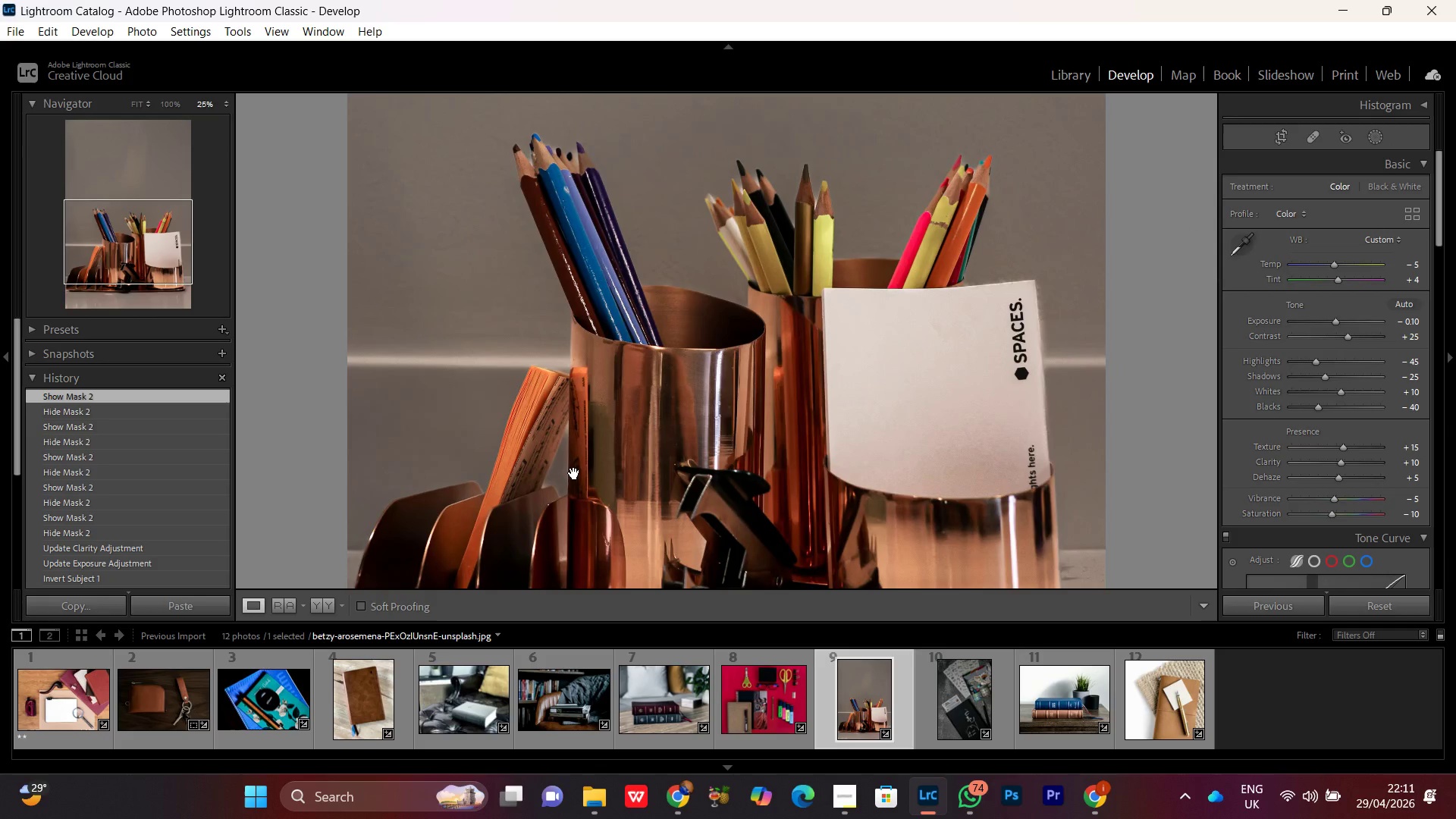 
key(Control+Equal)
 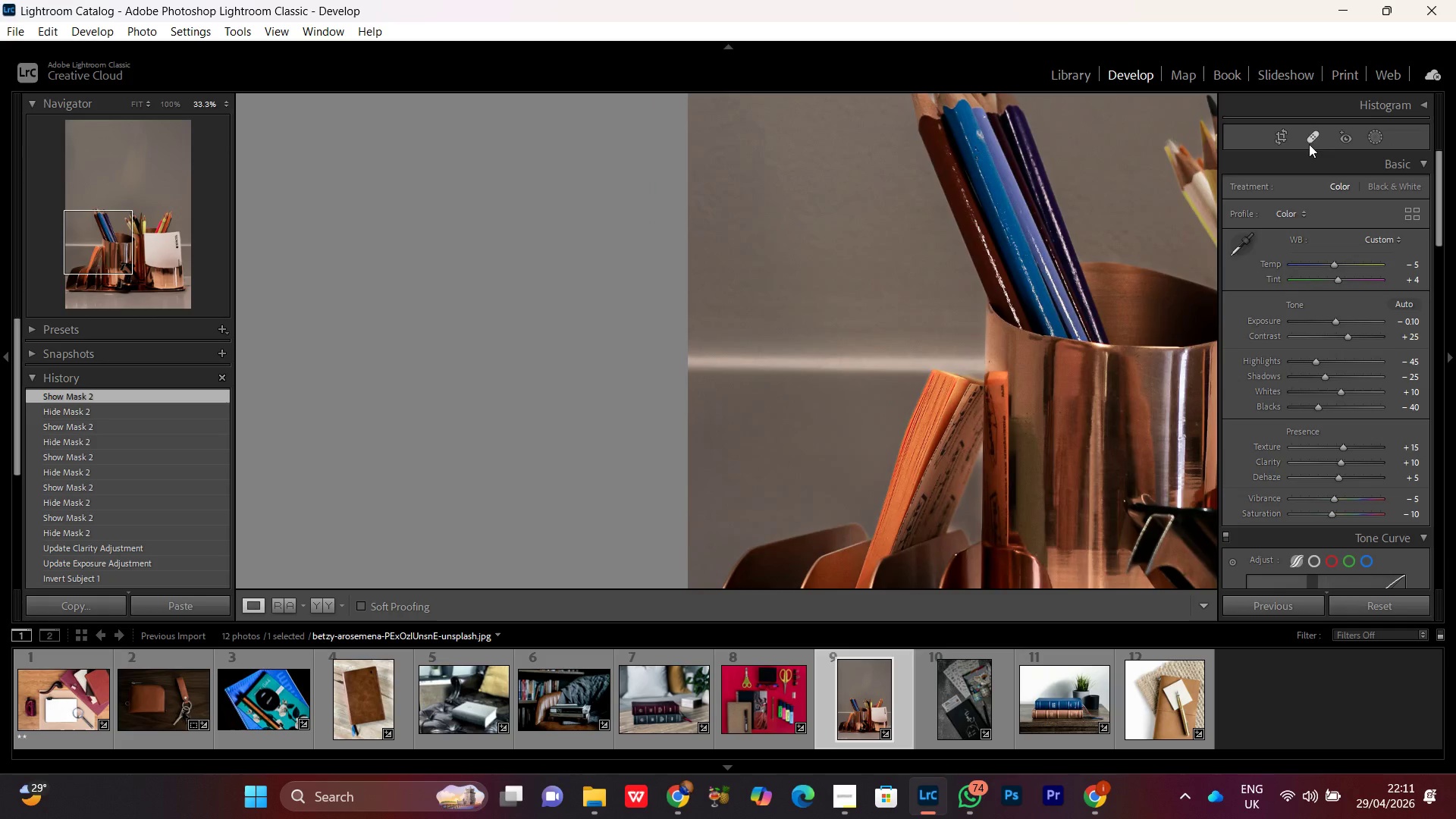 
left_click([1308, 136])
 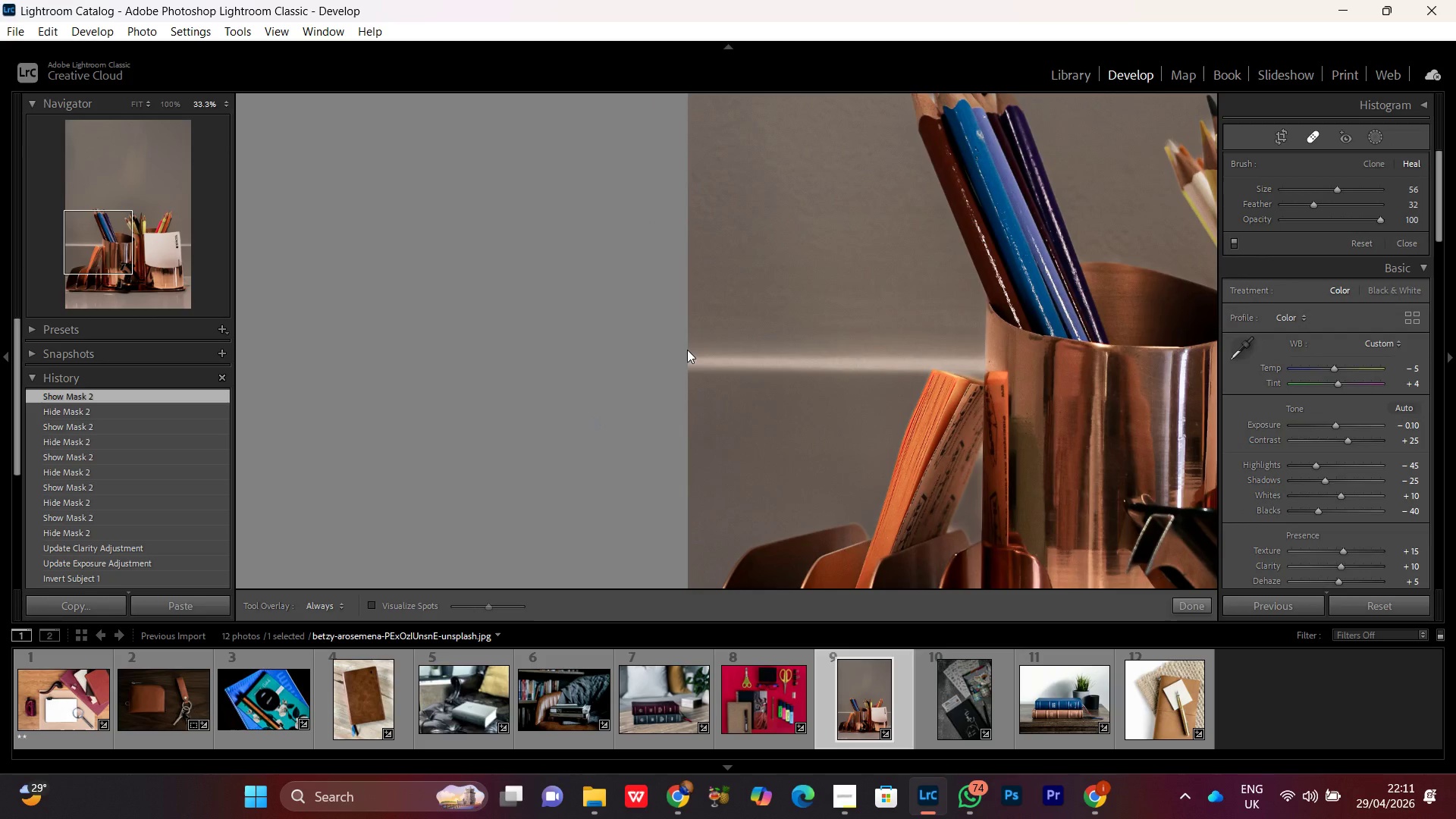 
left_click_drag(start_coordinate=[683, 356], to_coordinate=[698, 357])
 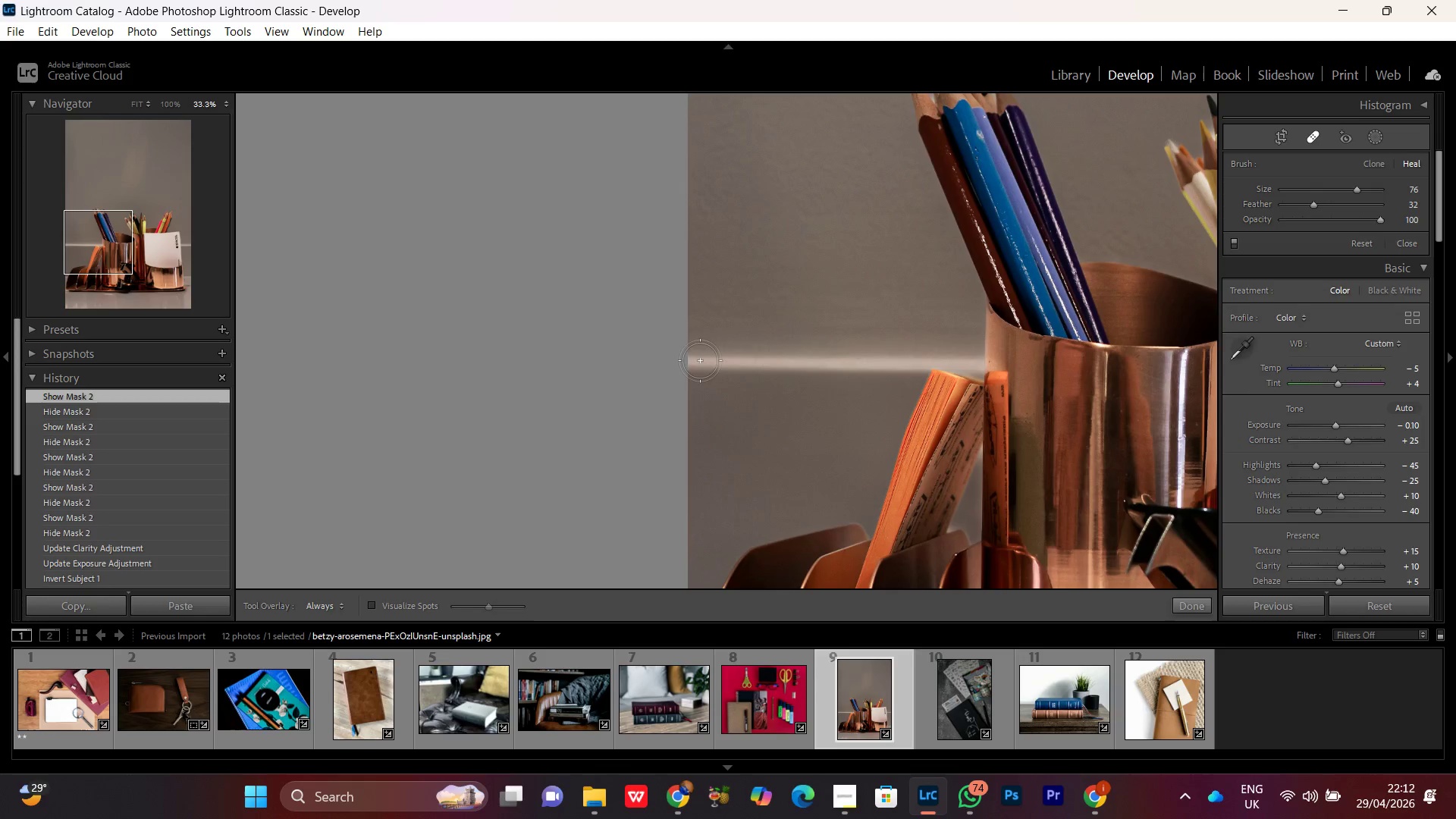 
scroll: coordinate [699, 371], scroll_direction: up, amount: 7.0
 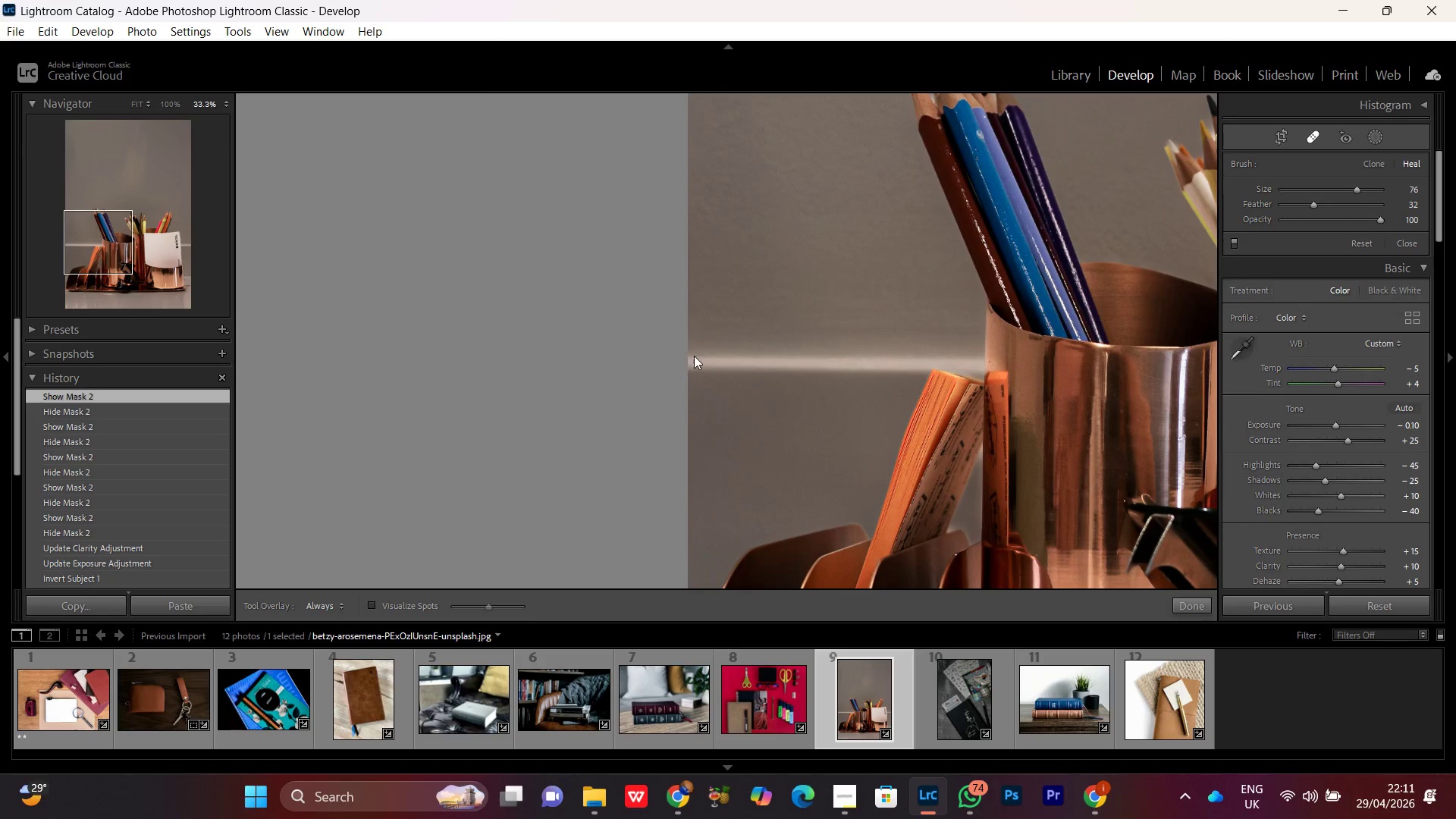 
left_click_drag(start_coordinate=[700, 360], to_coordinate=[656, 361])
 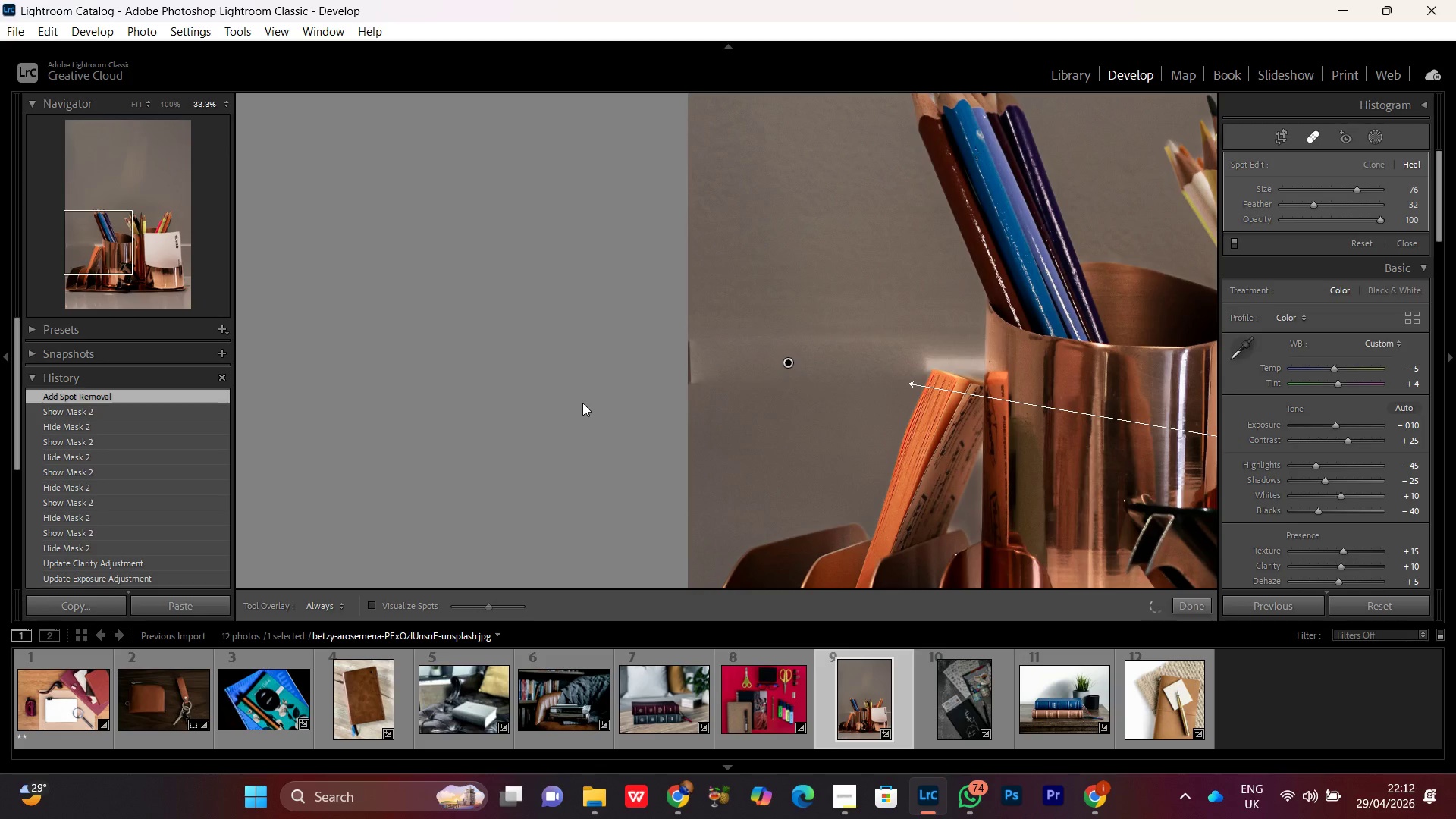 
wait(5.48)
 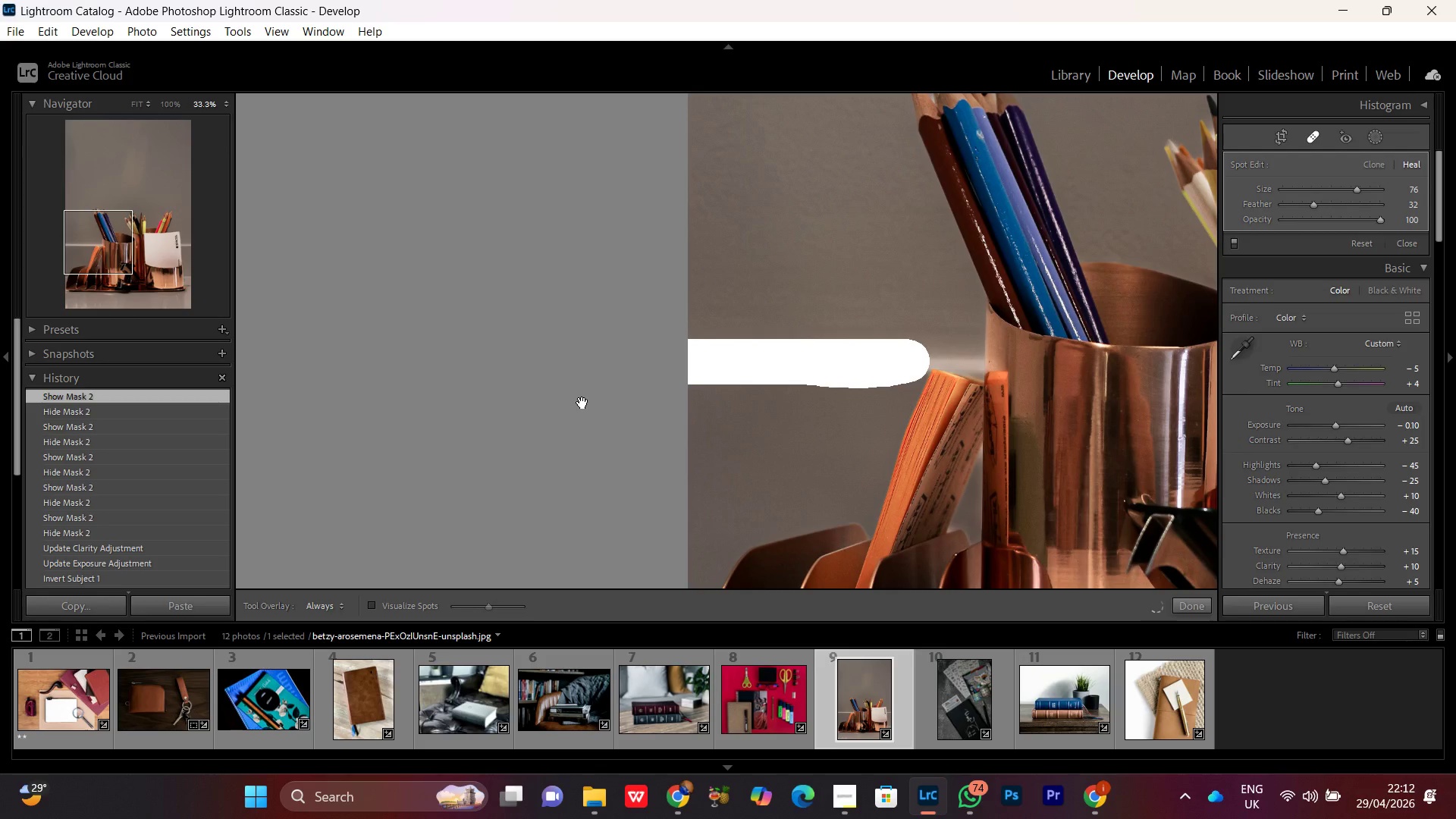 
key(Control+Minus)
 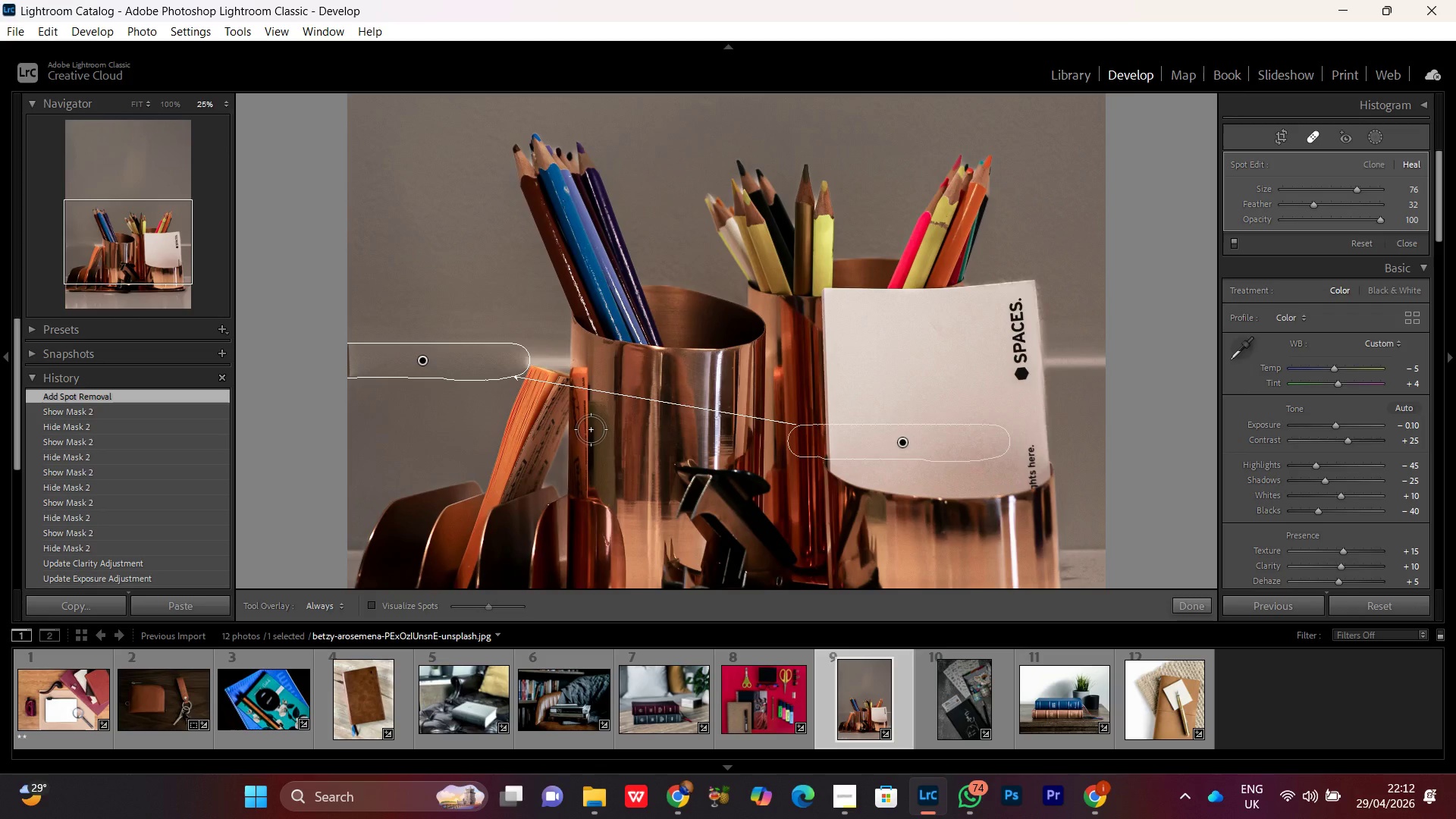 
key(Control+Minus)
 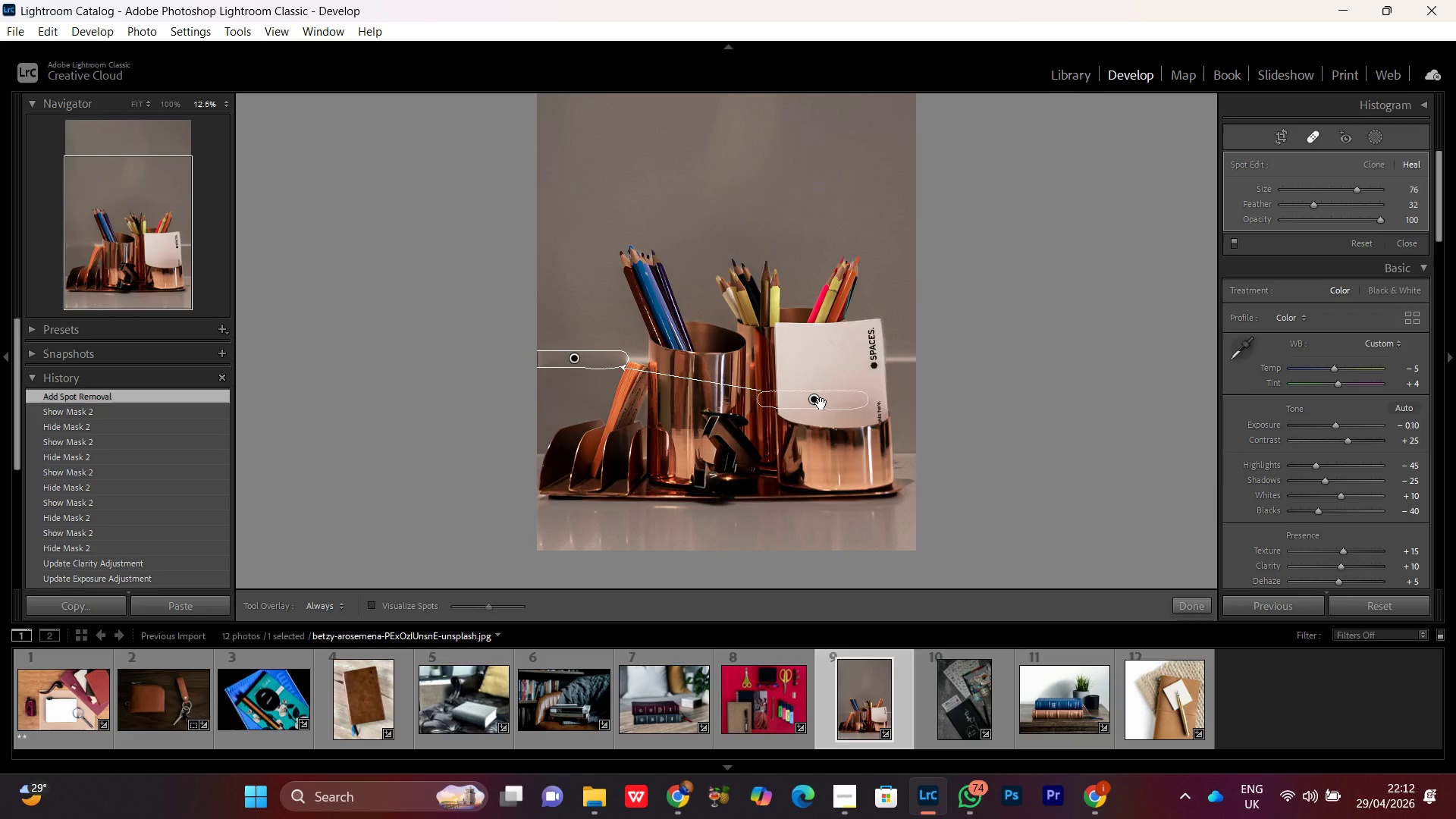 
left_click_drag(start_coordinate=[821, 403], to_coordinate=[592, 331])
 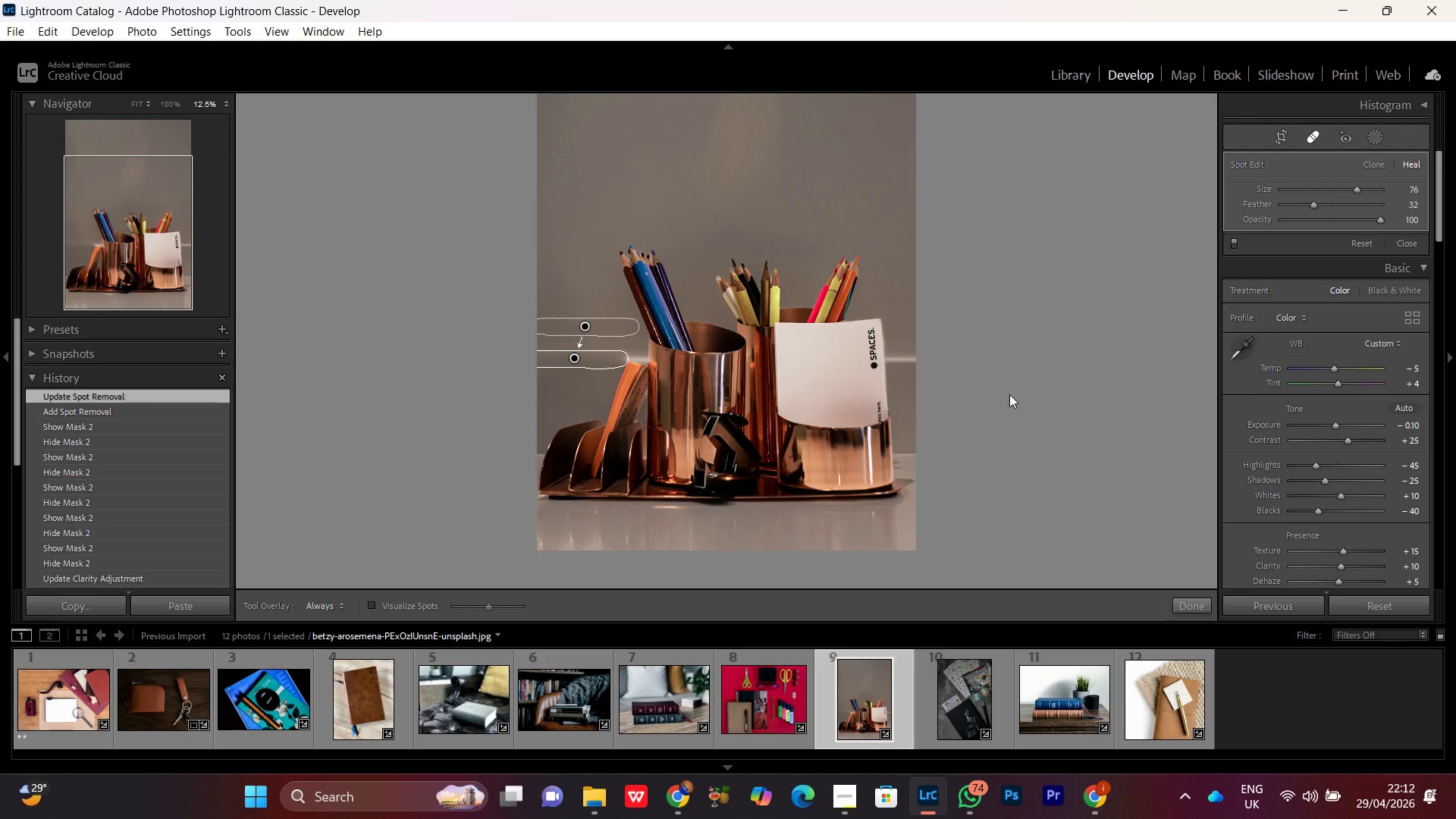 
key(Control+Equal)
 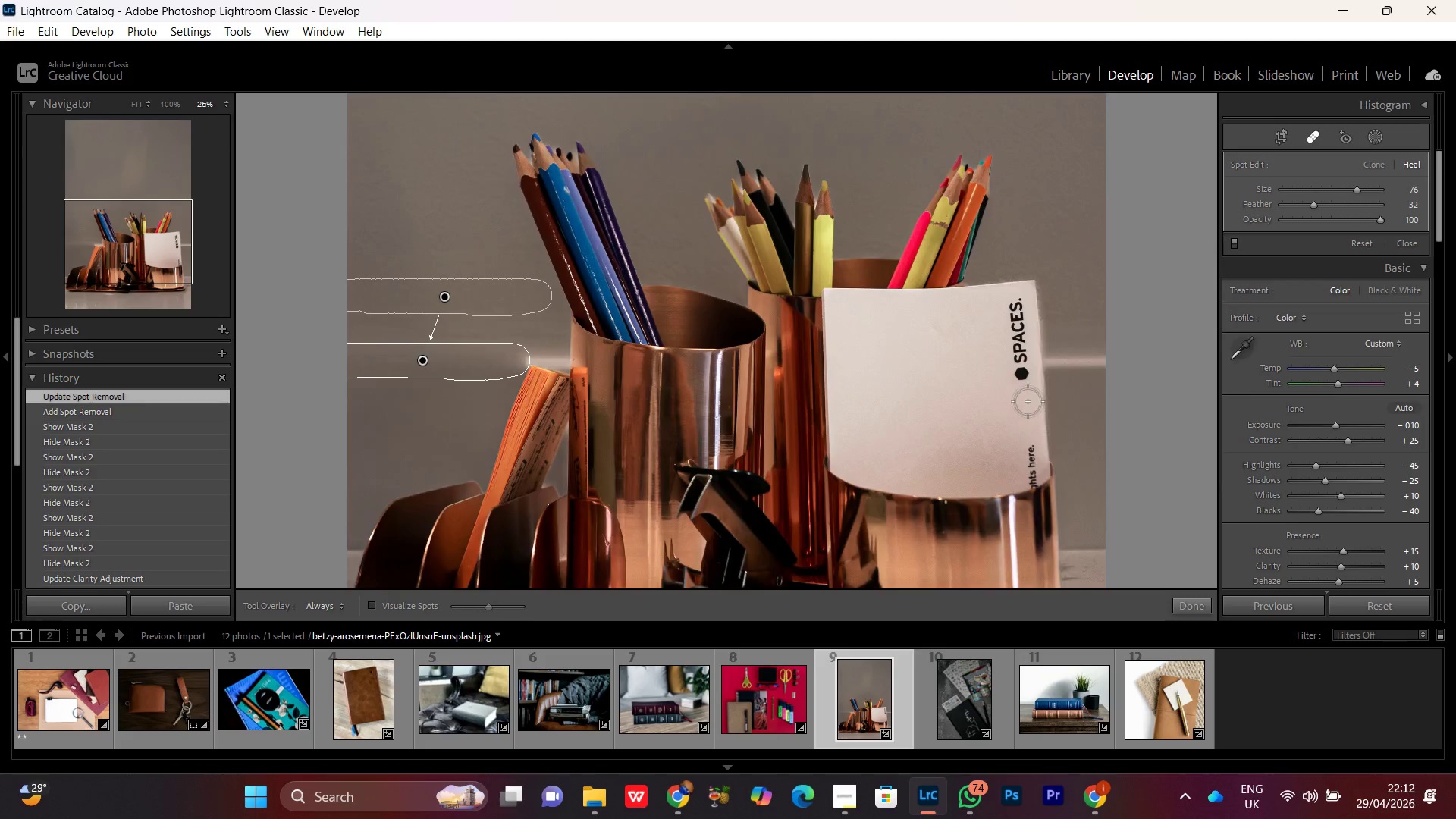 
key(Control+Equal)
 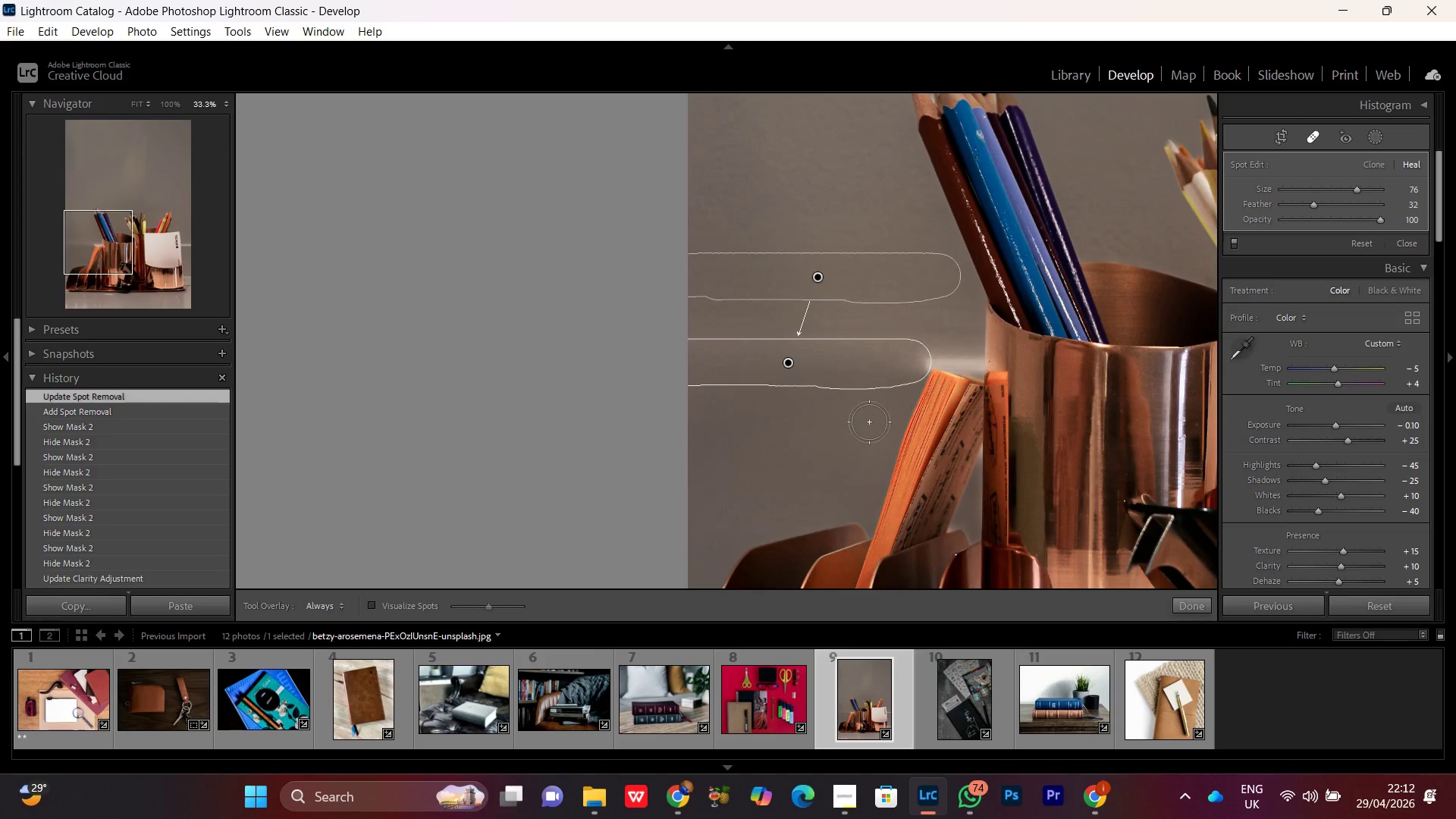 
hold_key(key=Space, duration=1.51)
 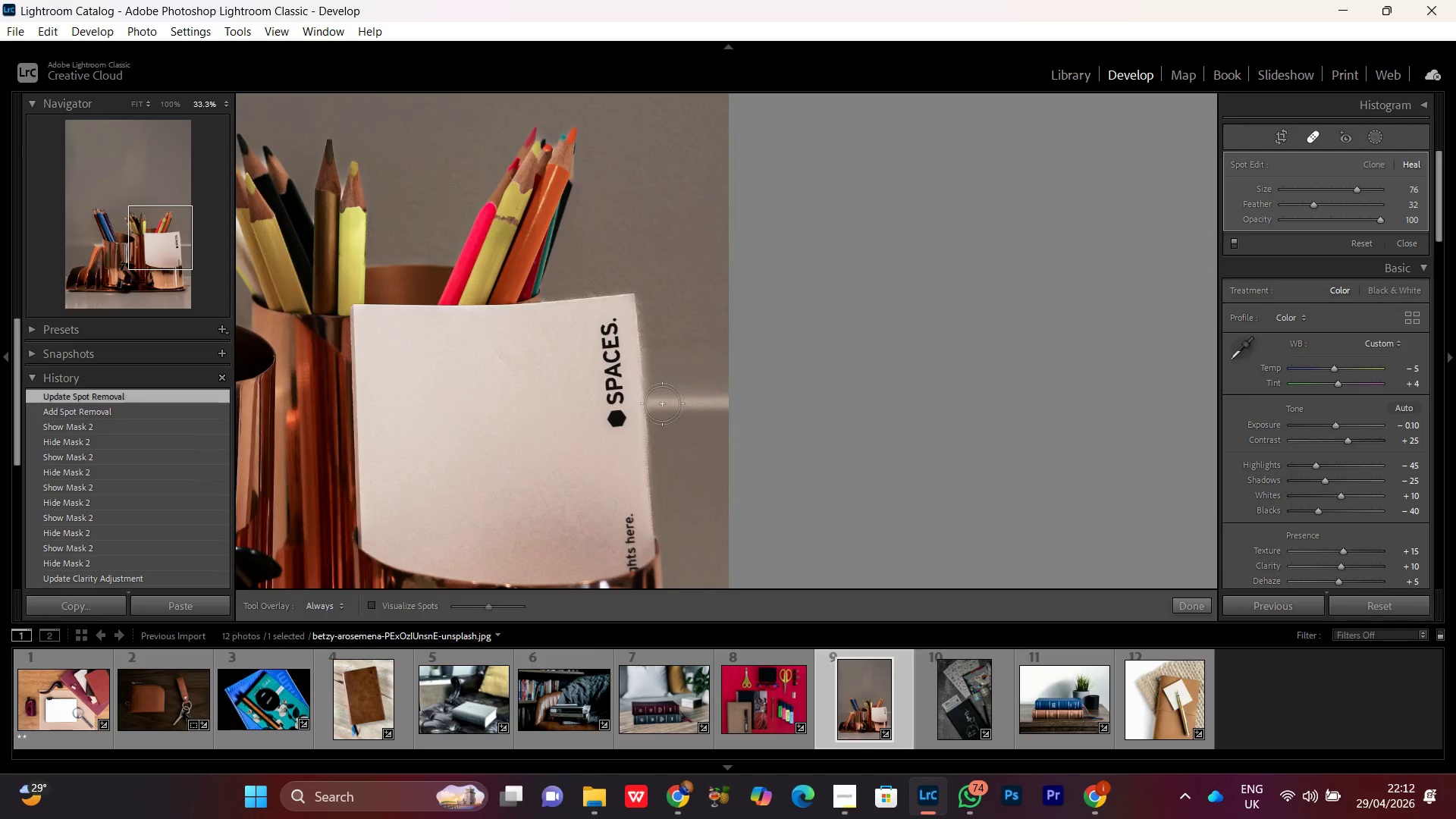 
left_click_drag(start_coordinate=[904, 397], to_coordinate=[633, 444])
 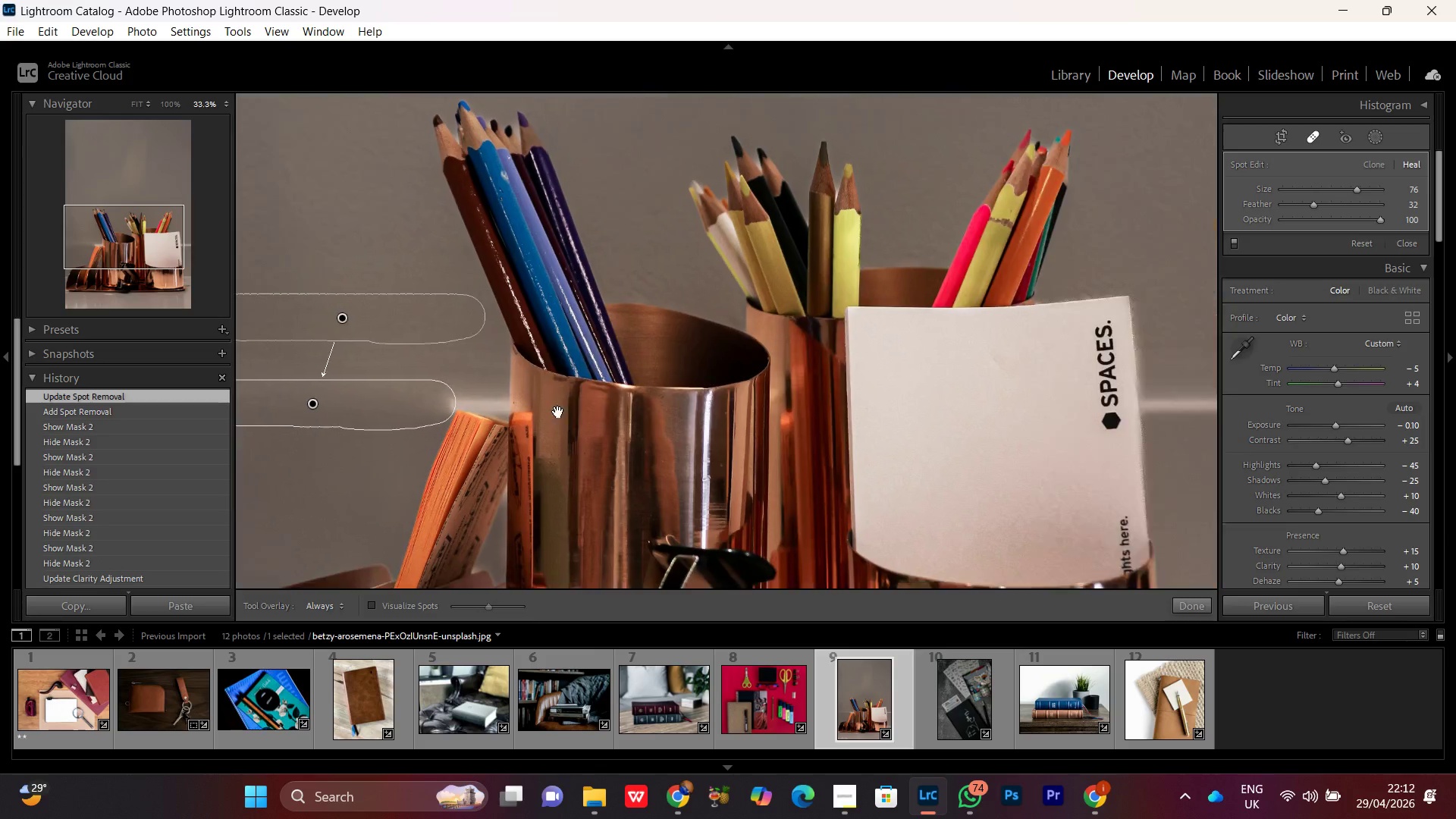 
left_click_drag(start_coordinate=[886, 419], to_coordinate=[500, 413])
 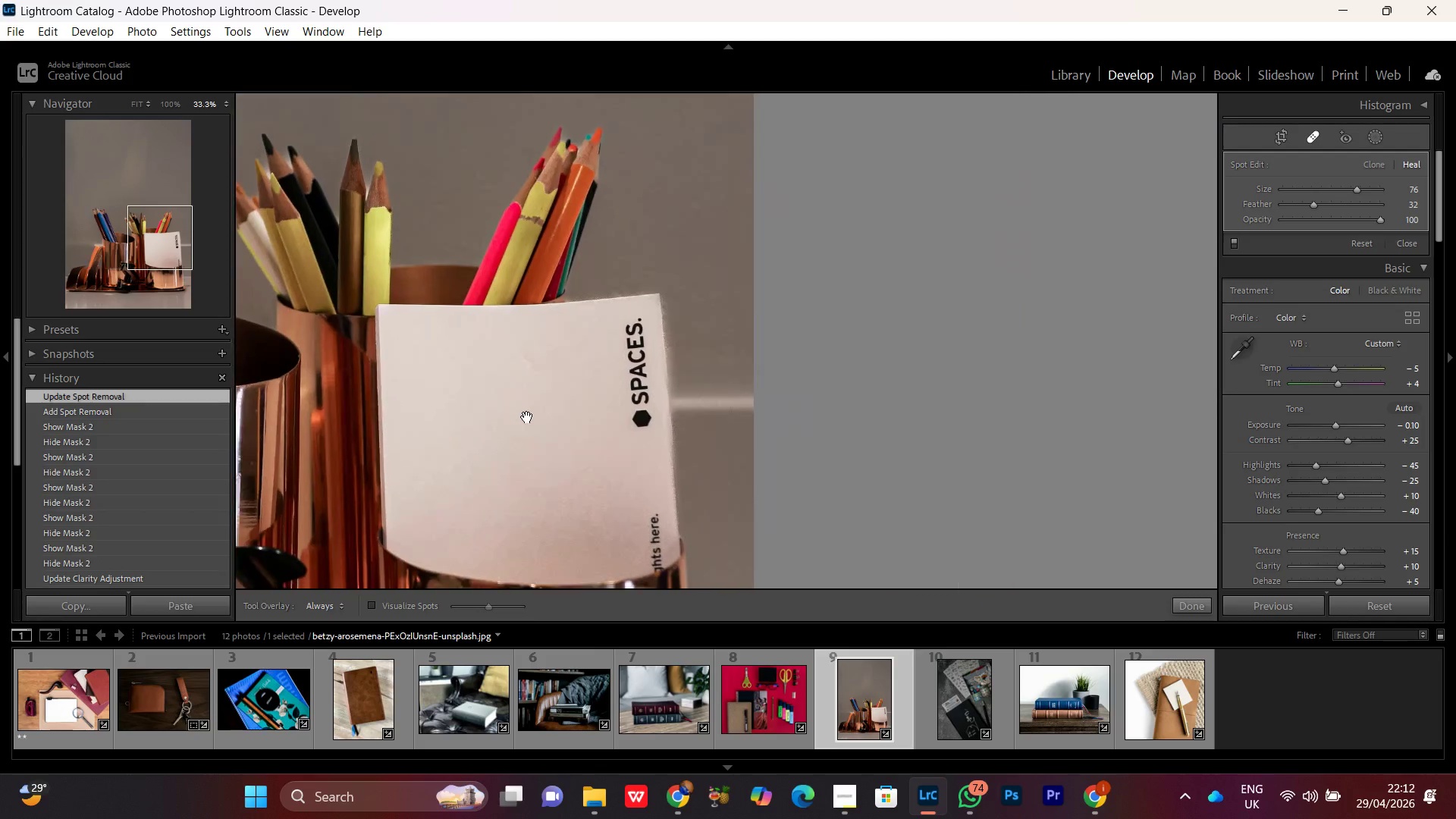 
left_click_drag(start_coordinate=[814, 420], to_coordinate=[527, 417])
 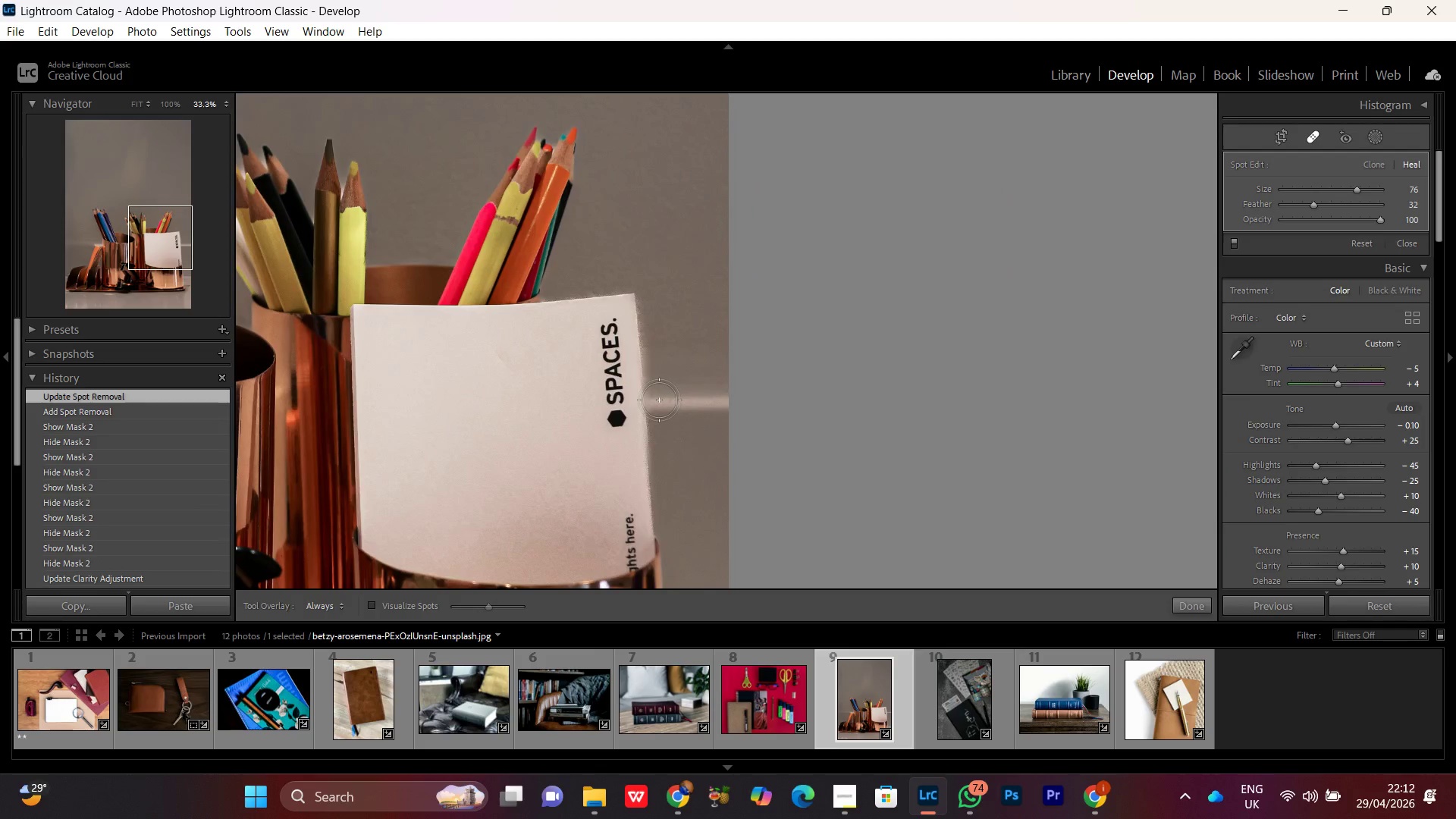 
left_click_drag(start_coordinate=[658, 400], to_coordinate=[744, 405])
 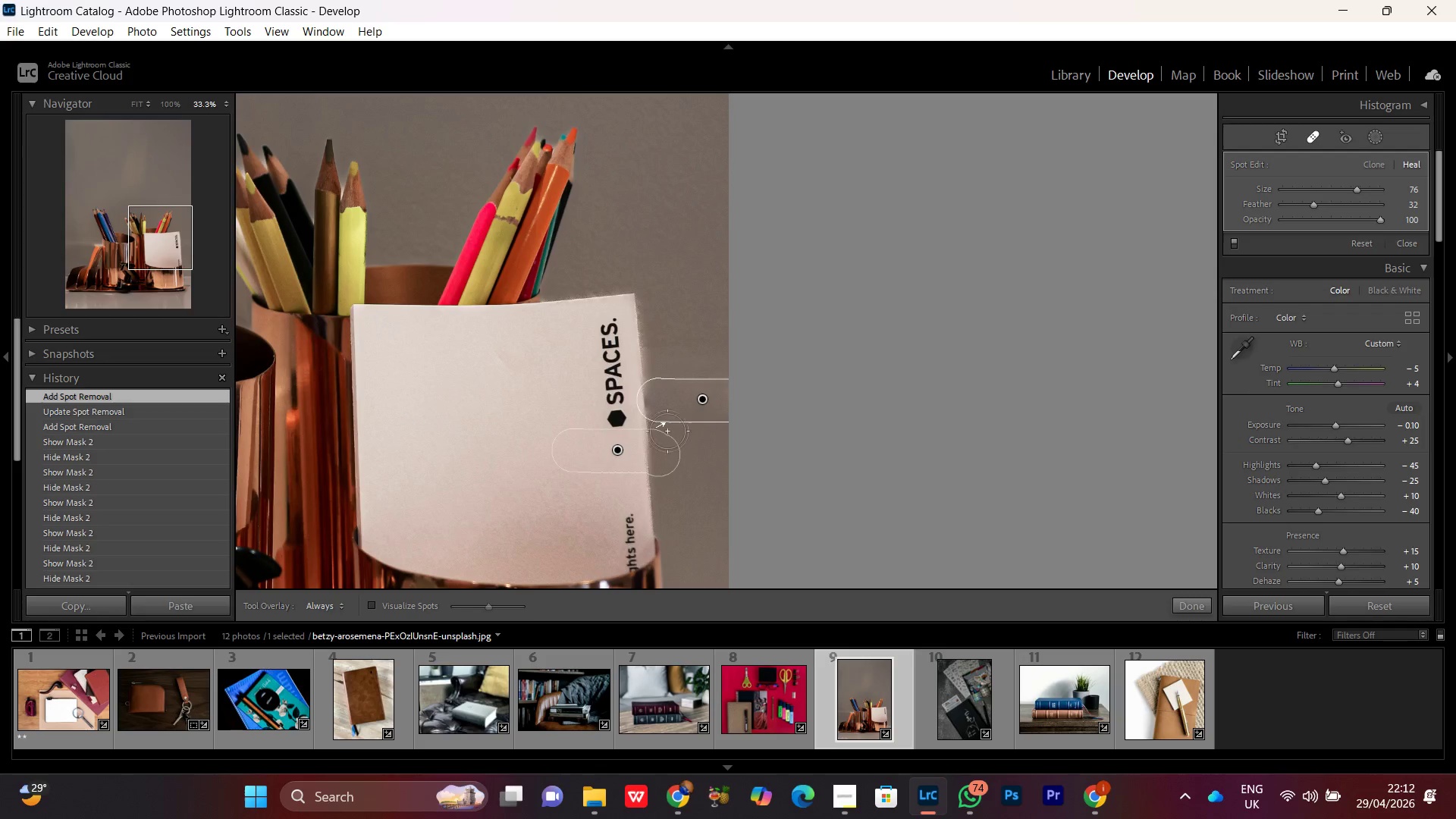 
wait(6.22)
 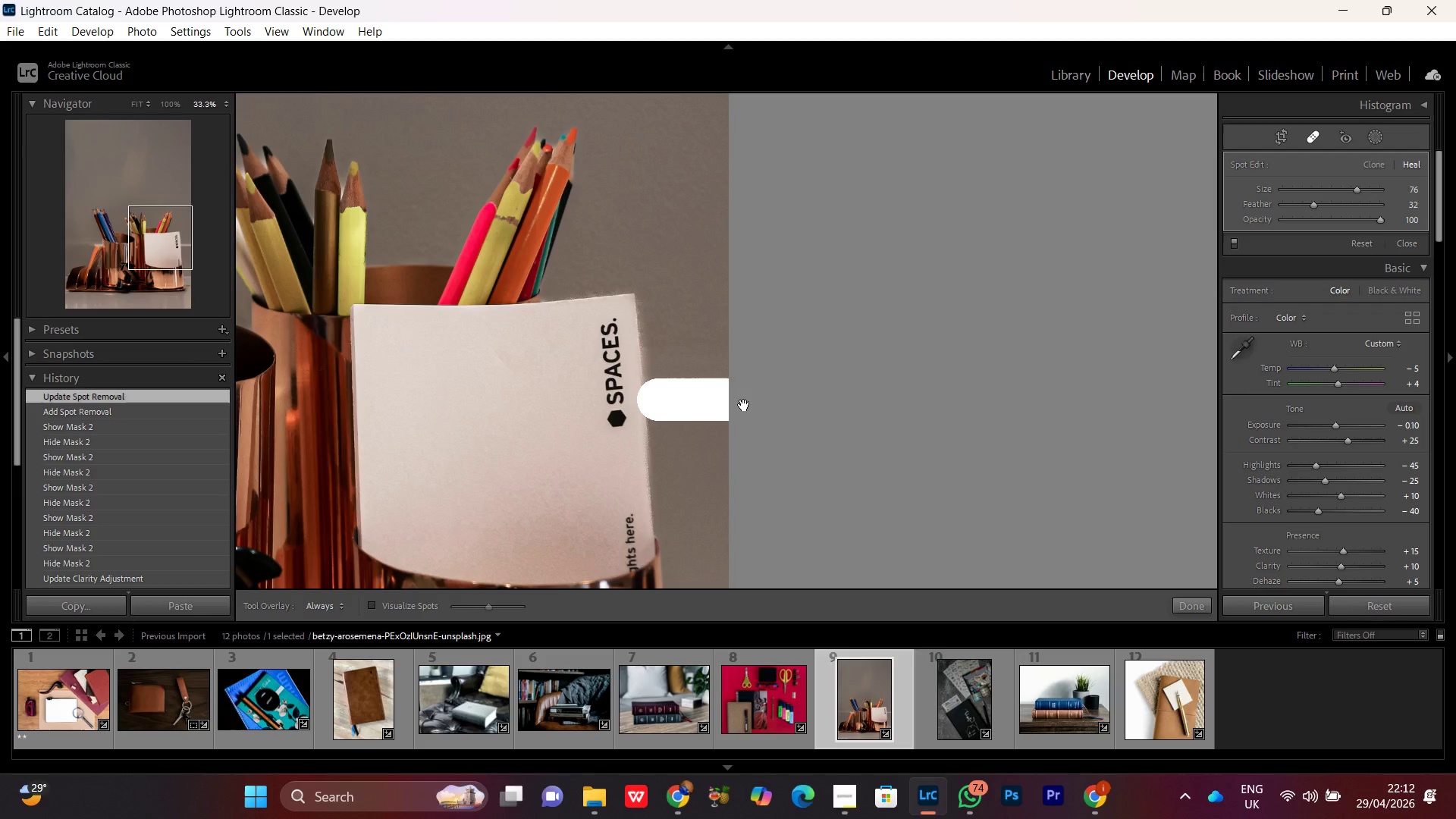 
left_click_drag(start_coordinate=[645, 454], to_coordinate=[717, 444])
 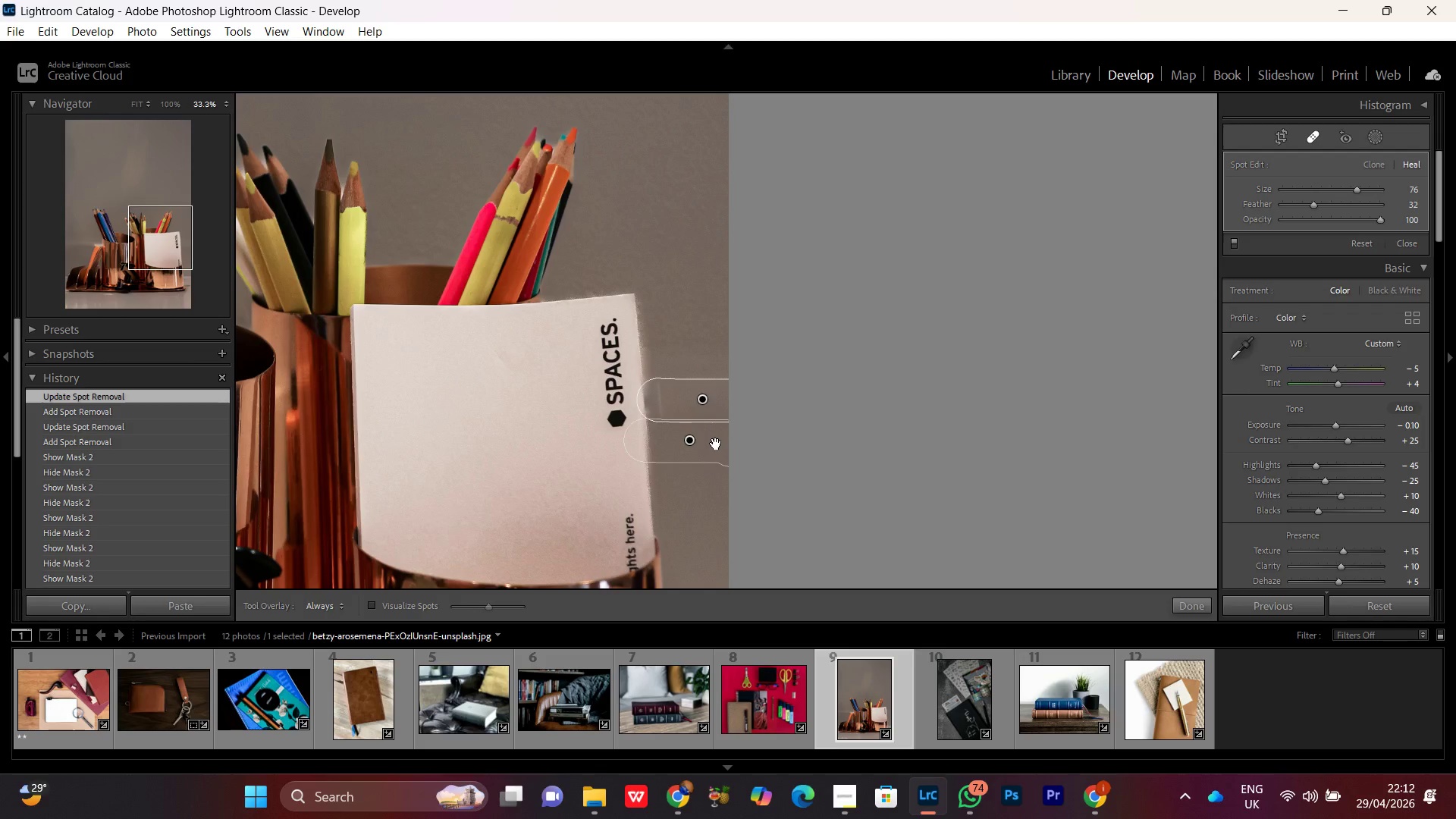 
wait(11.12)
 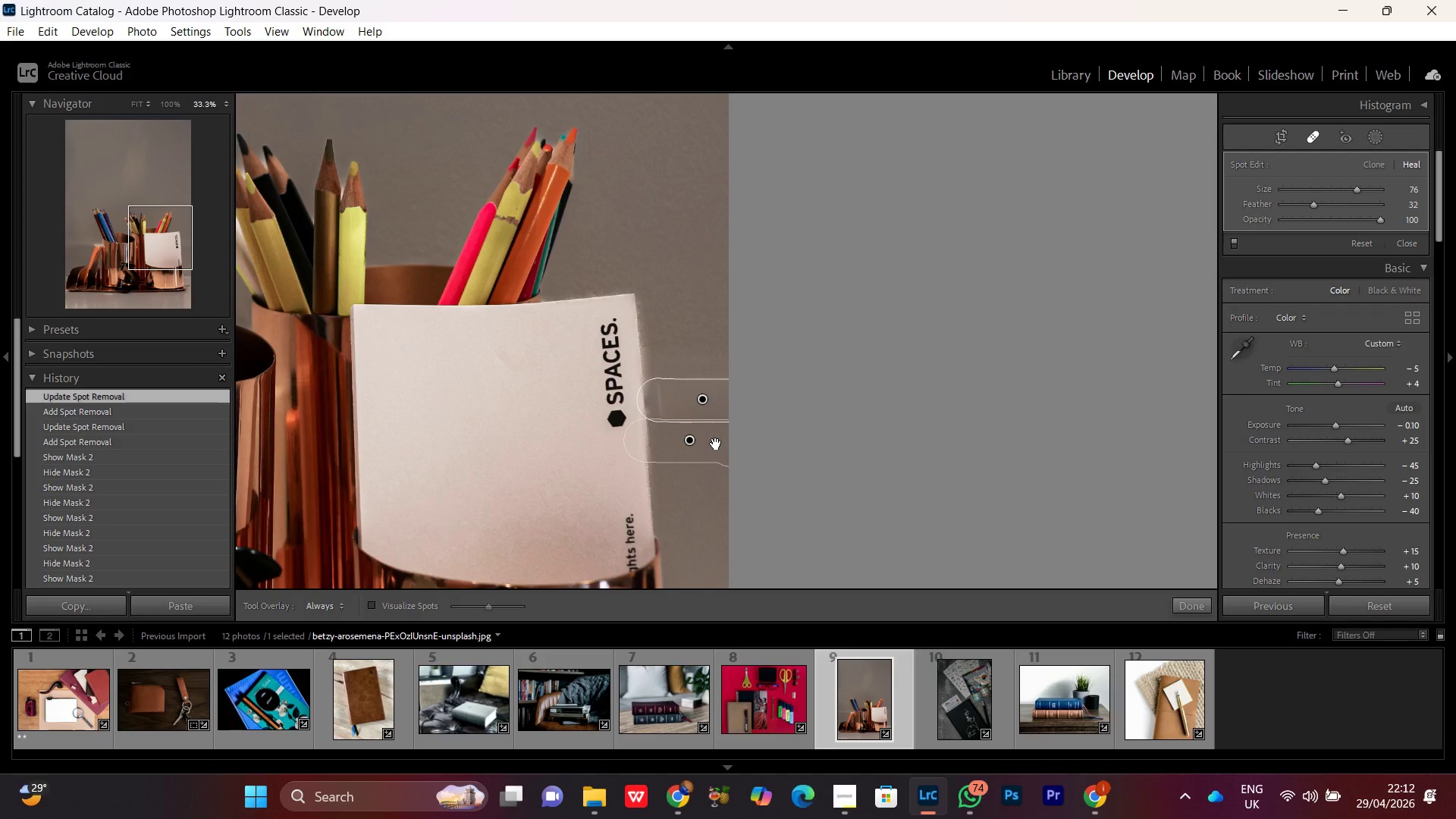 
left_click([1315, 134])
 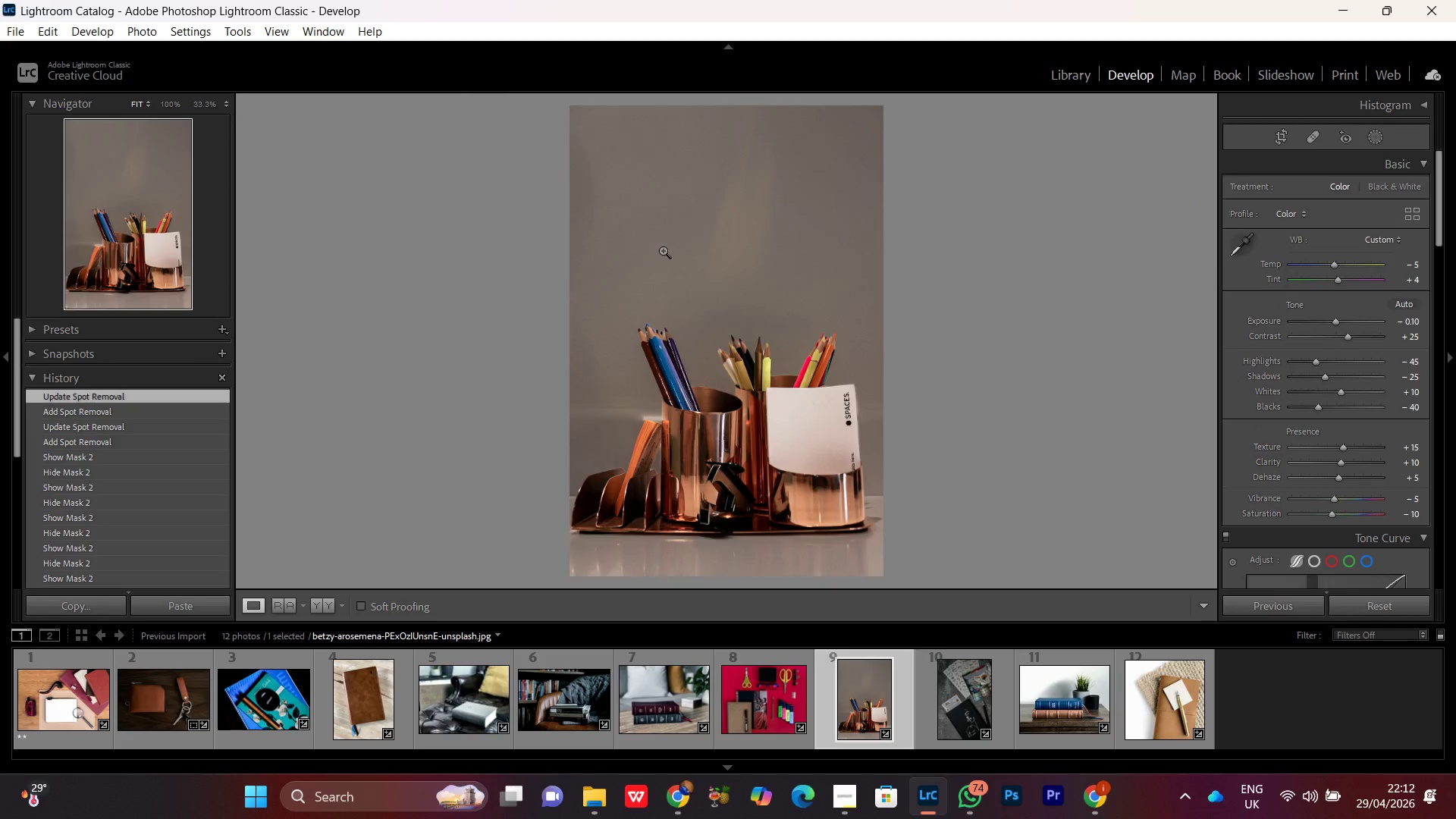 
left_click([716, 305])
 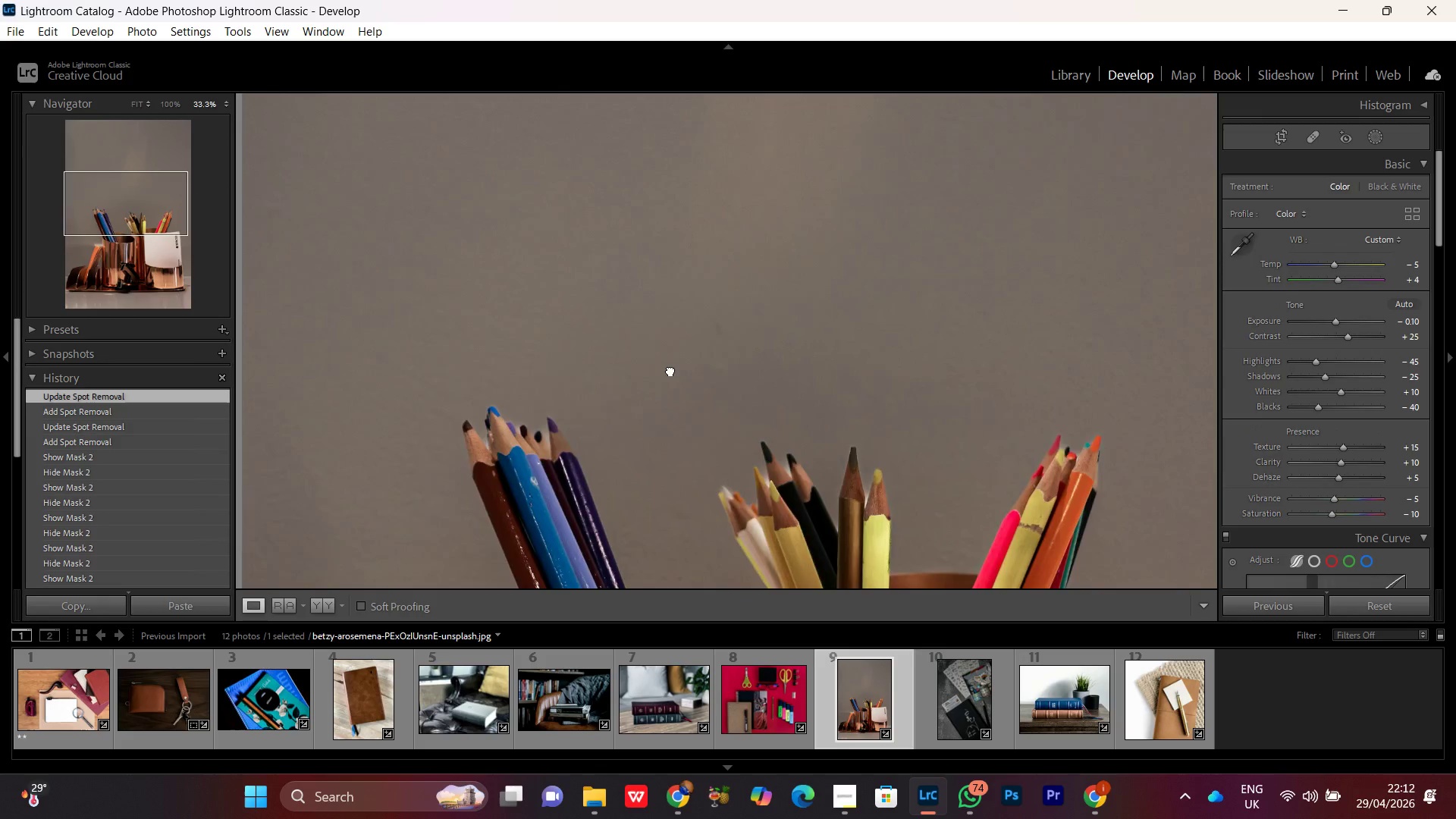 
left_click_drag(start_coordinate=[761, 142], to_coordinate=[639, 422])
 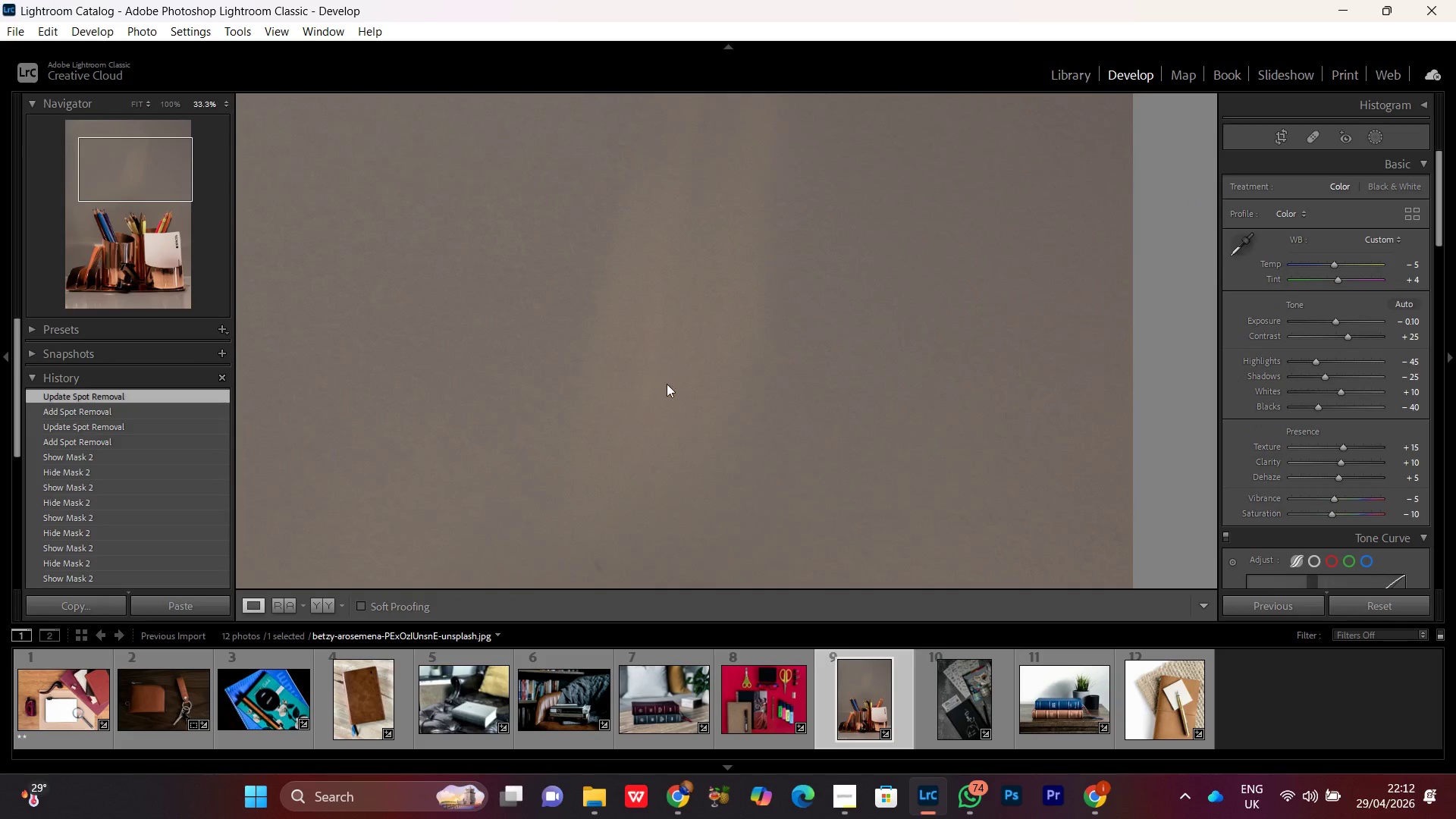 
left_click([667, 384])
 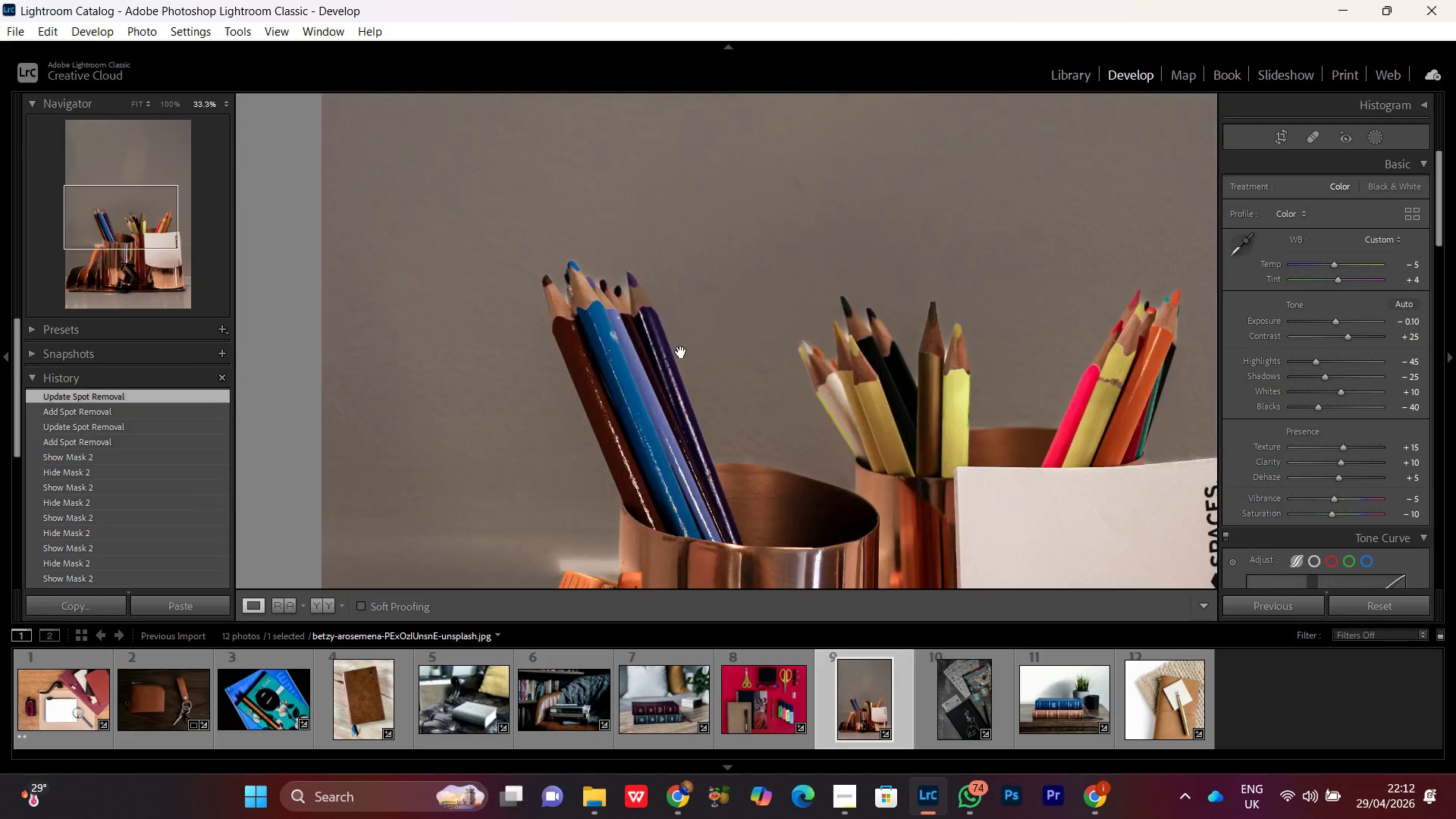 
double_click([681, 352])
 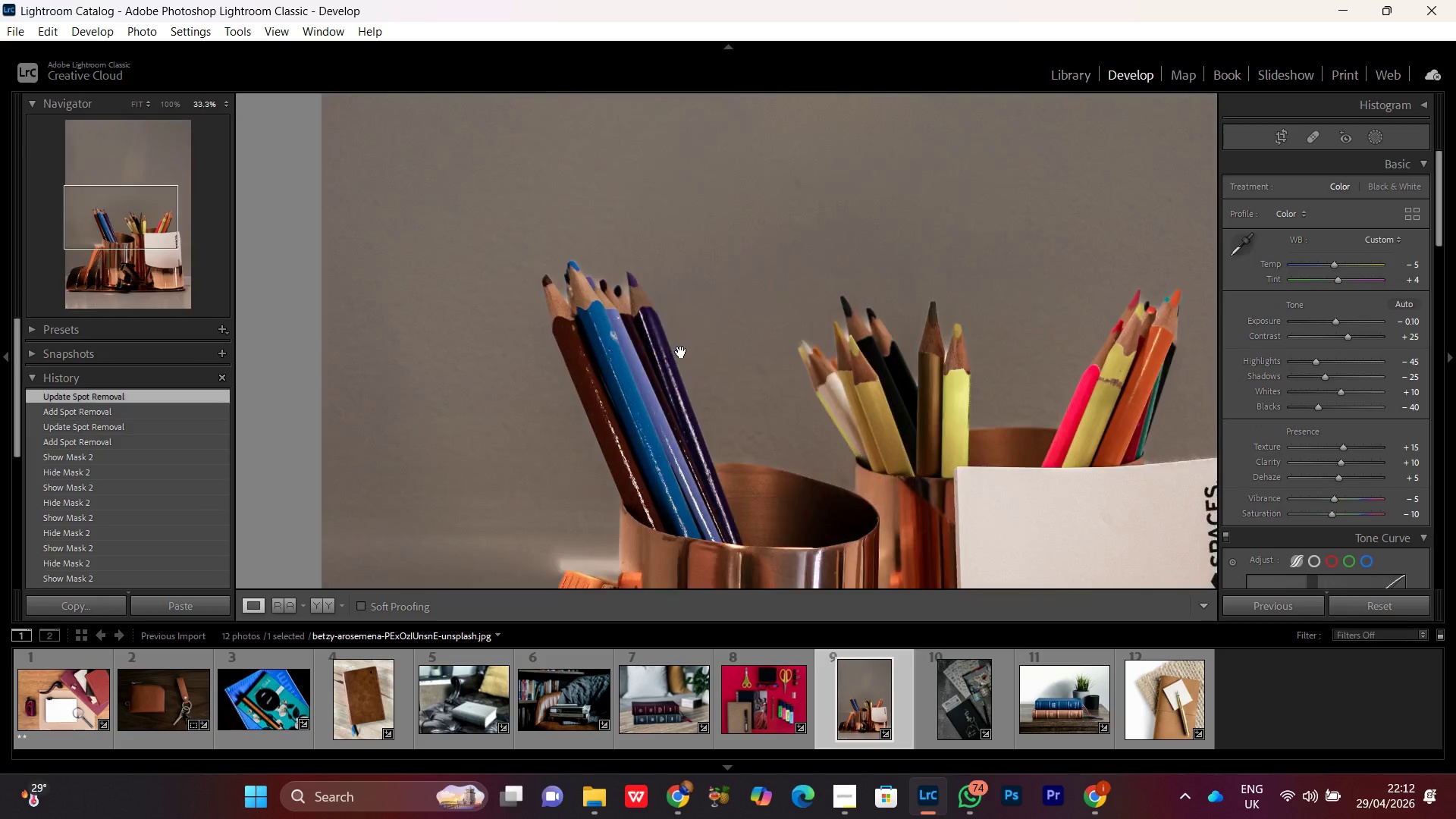 
double_click([681, 352])
 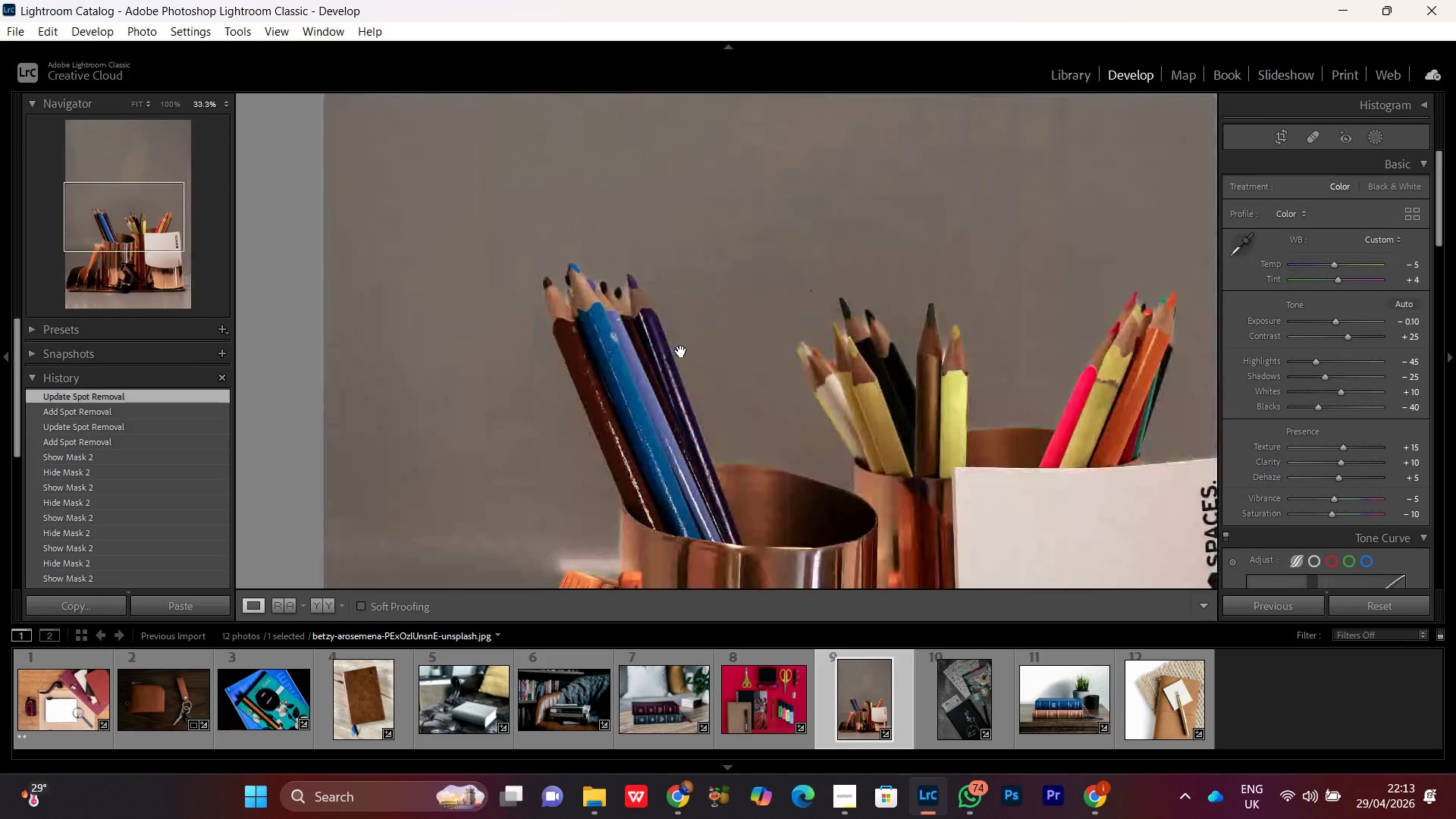 
double_click([681, 351])
 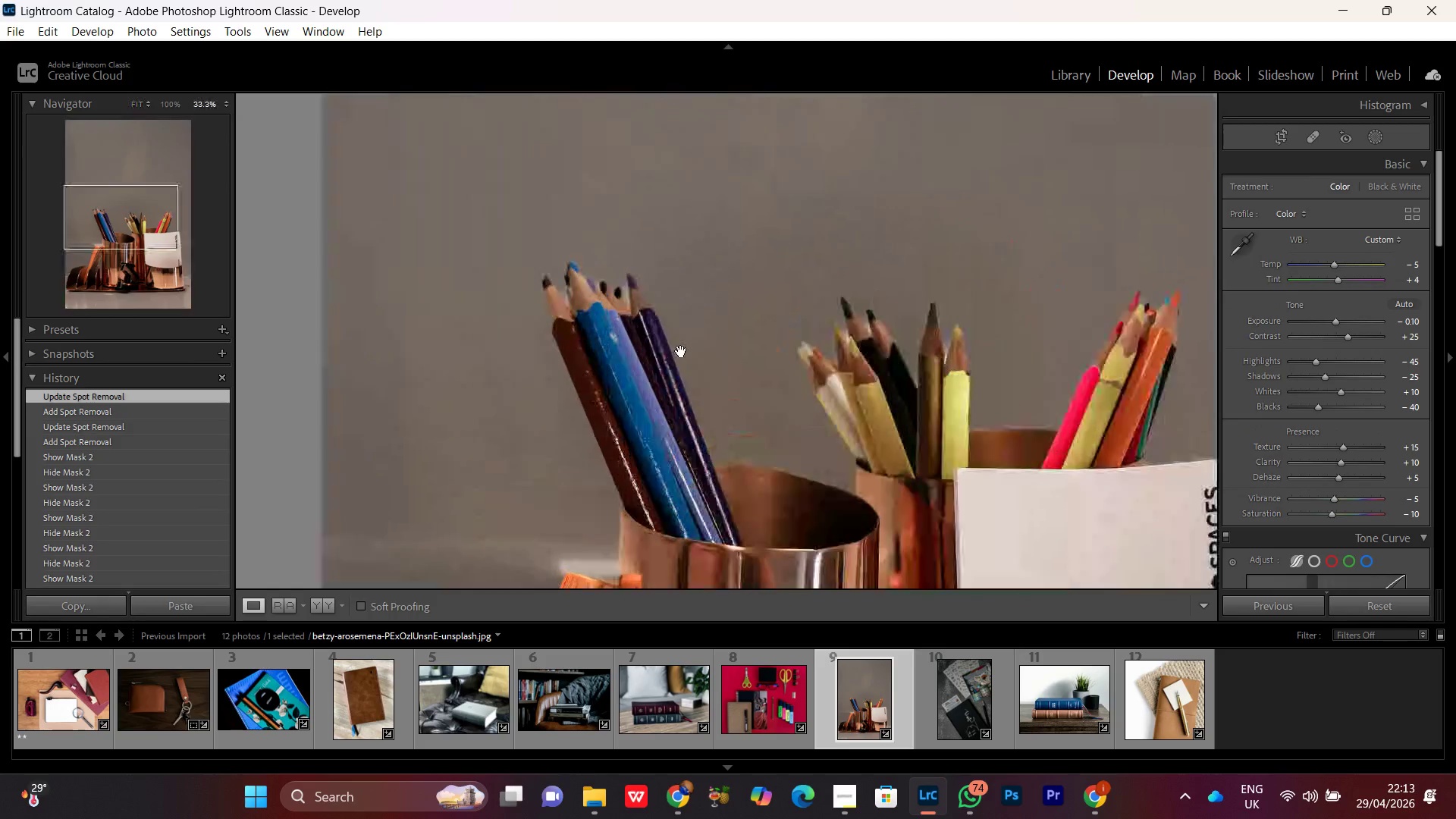 
double_click([681, 351])
 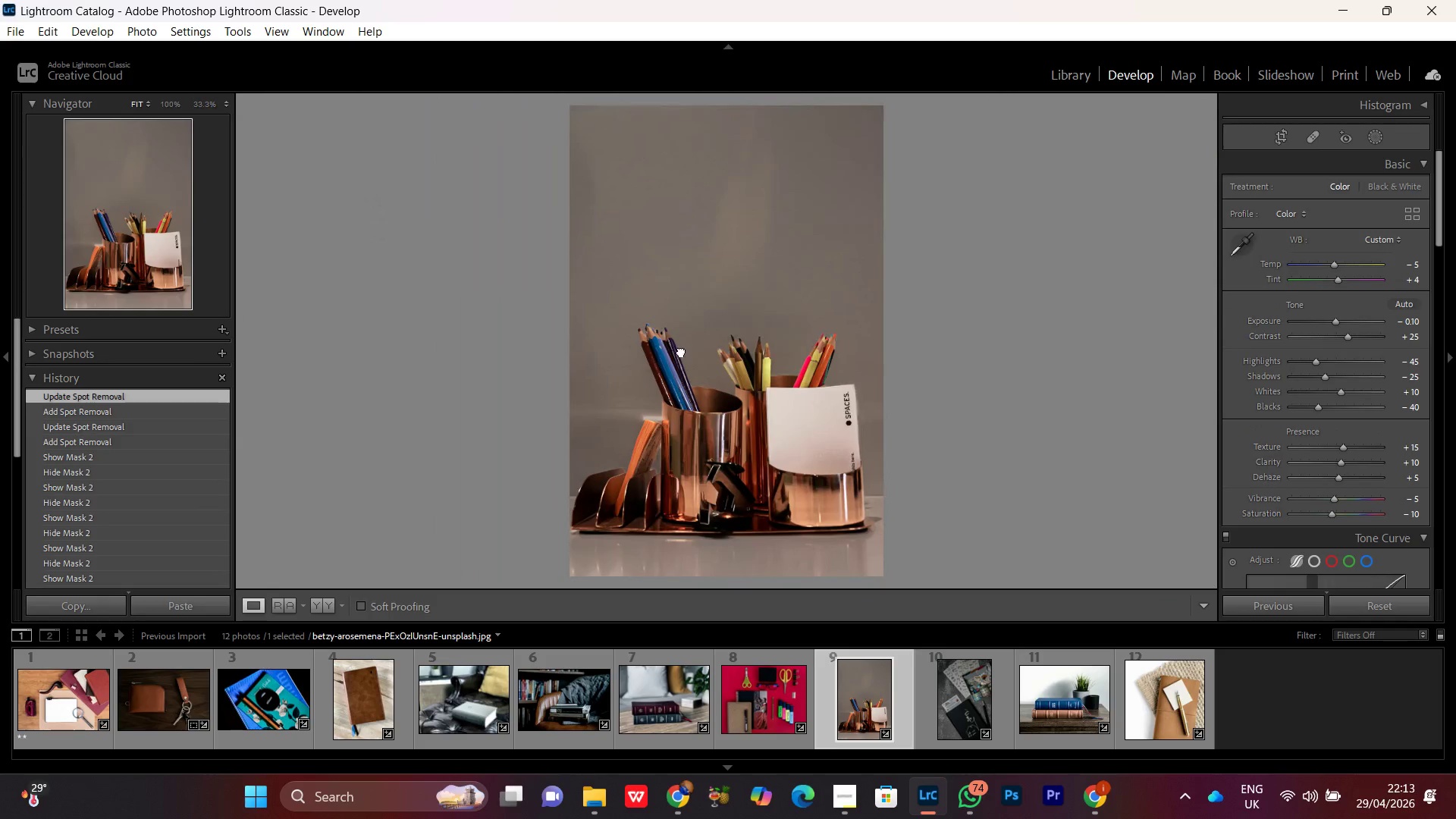 
triple_click([681, 351])
 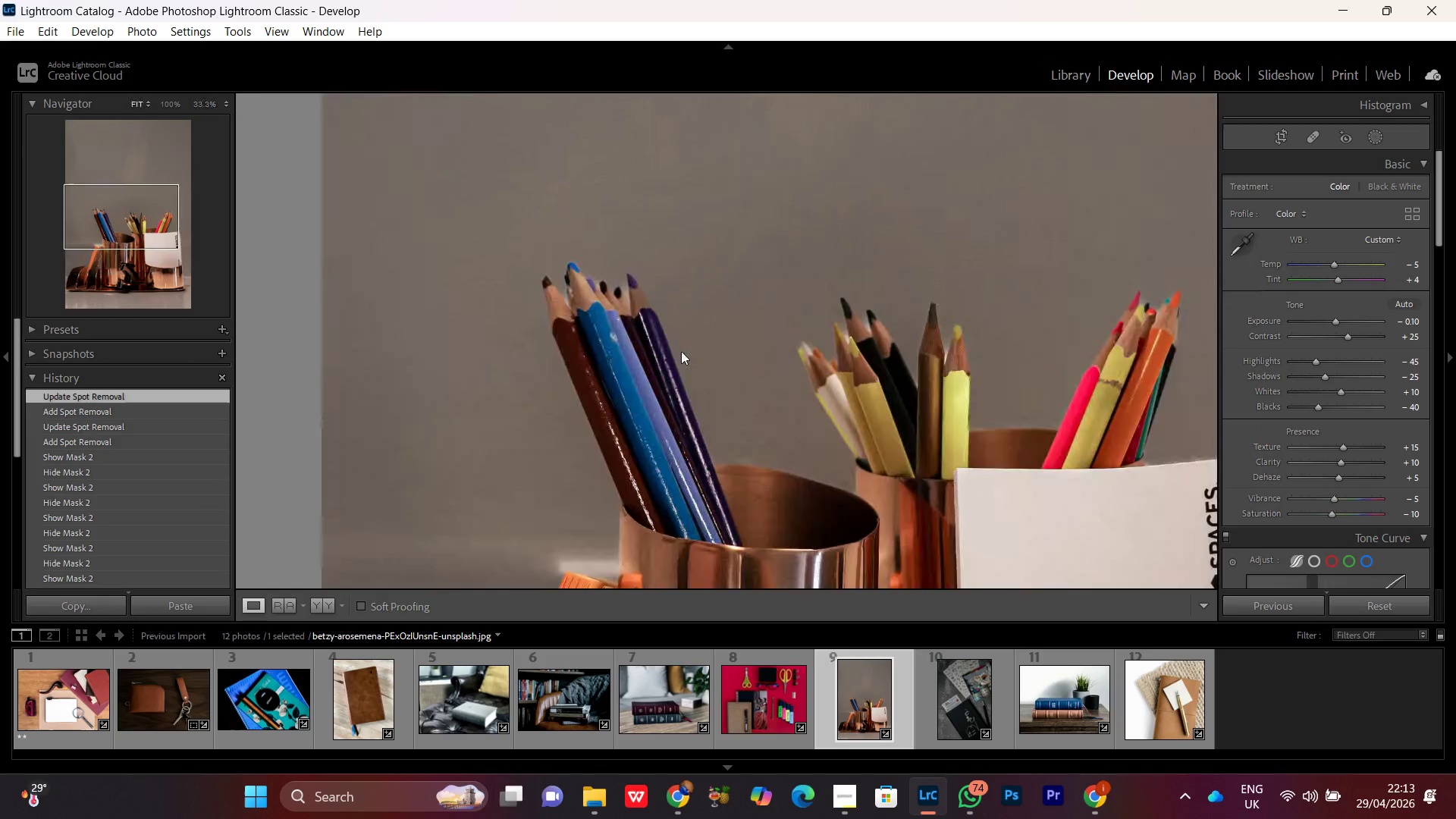 
triple_click([681, 351])
 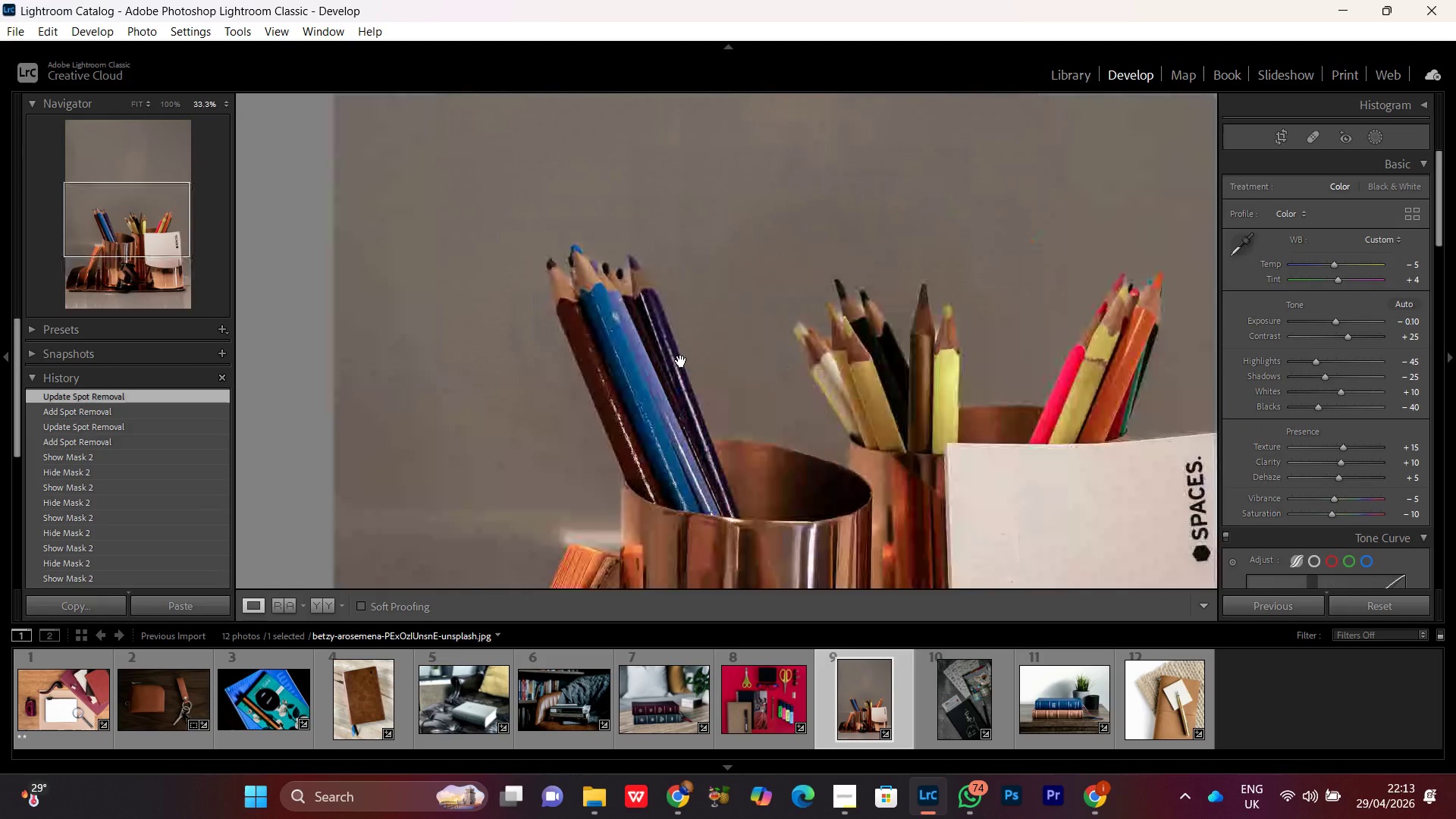 
double_click([681, 361])
 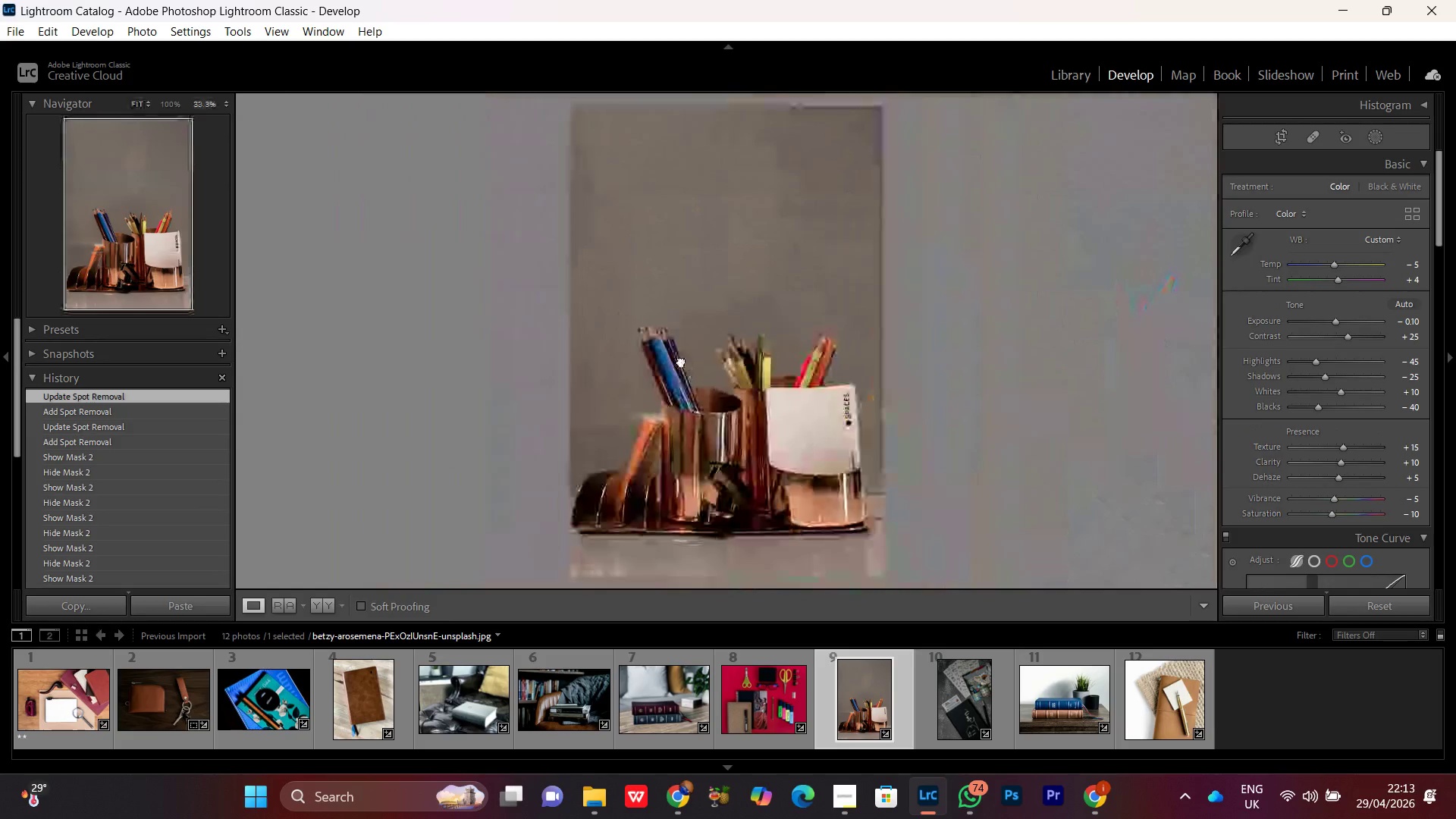 
triple_click([681, 361])
 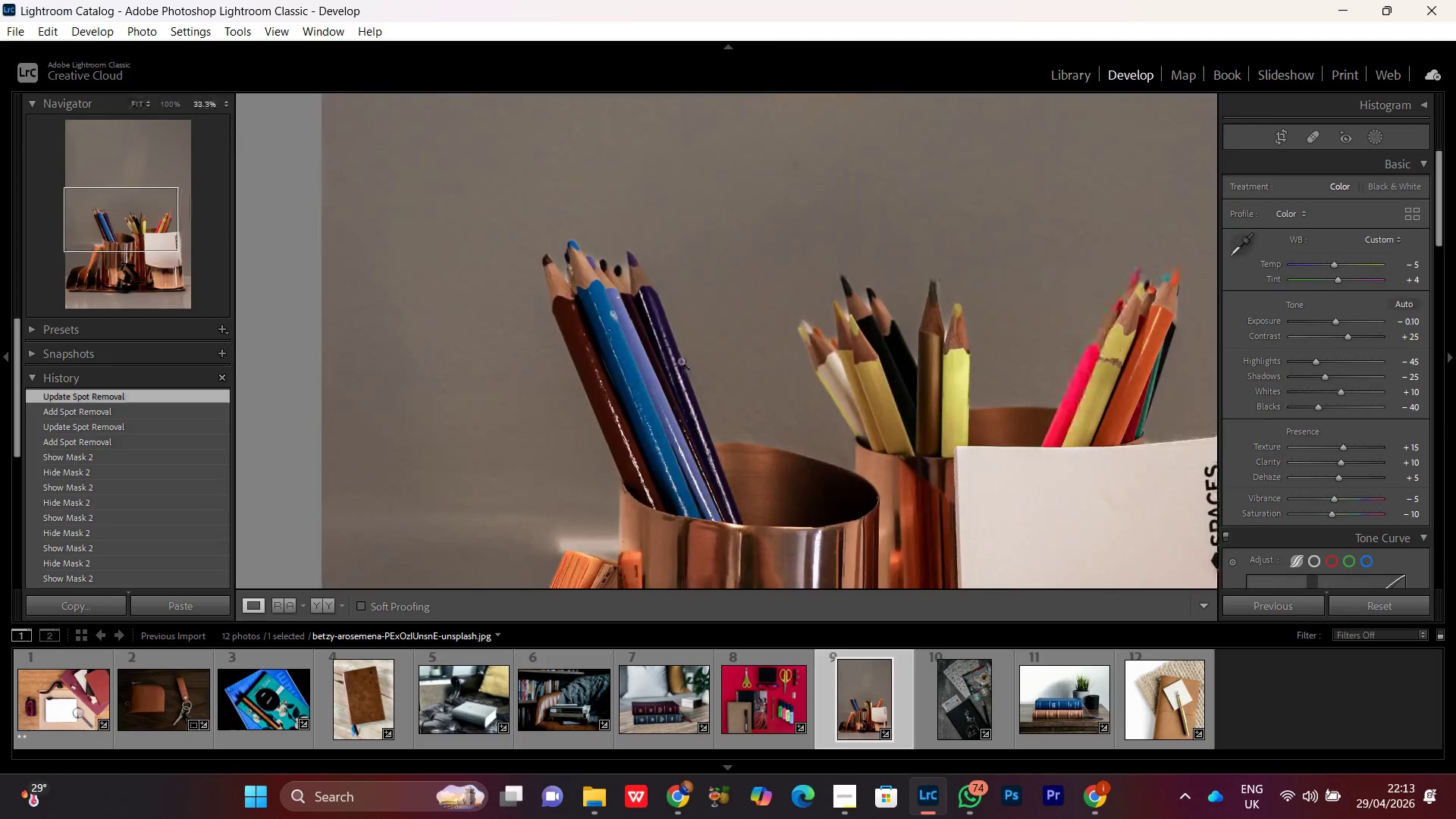 
triple_click([681, 361])
 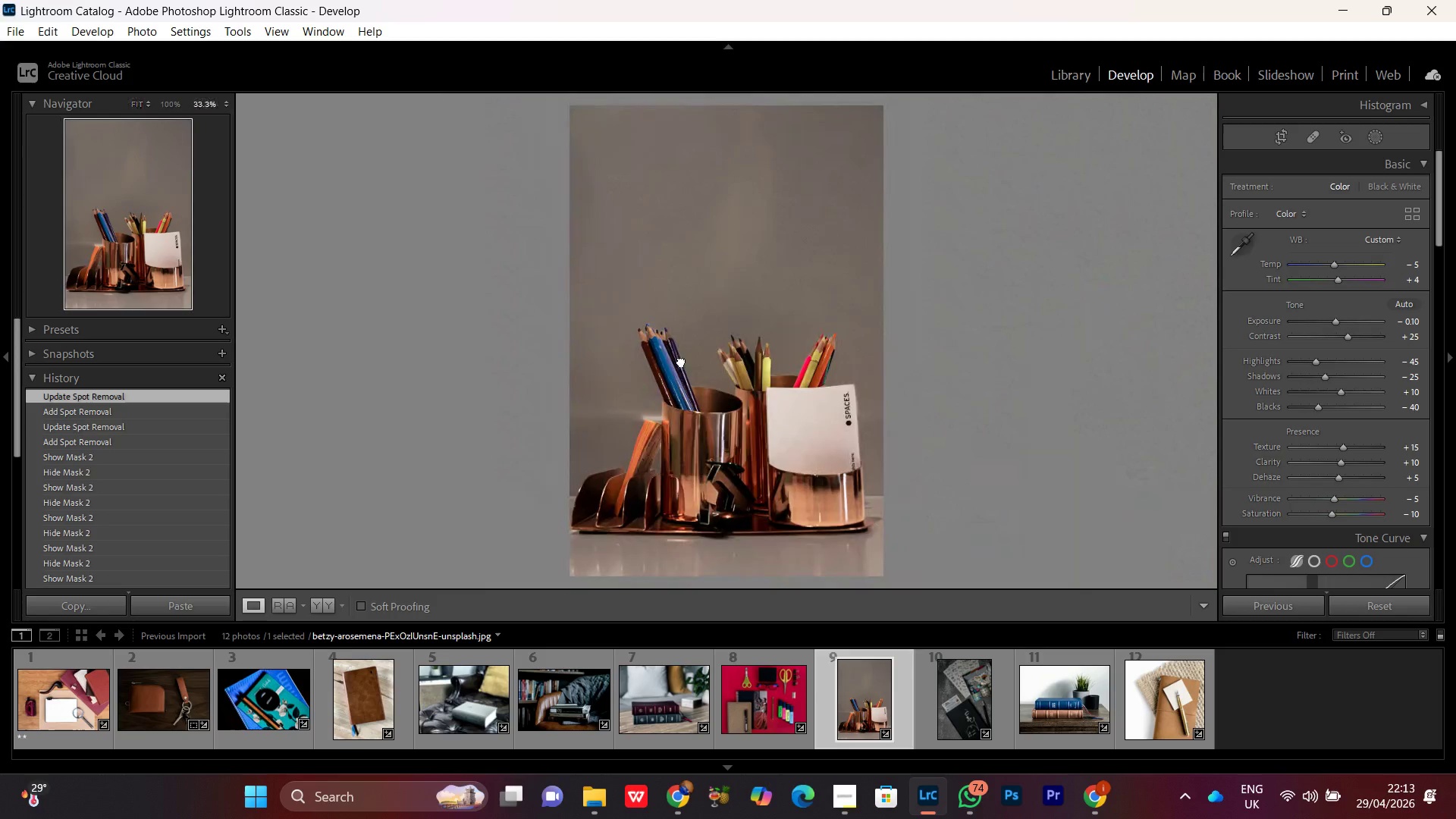 
left_click([681, 361])
 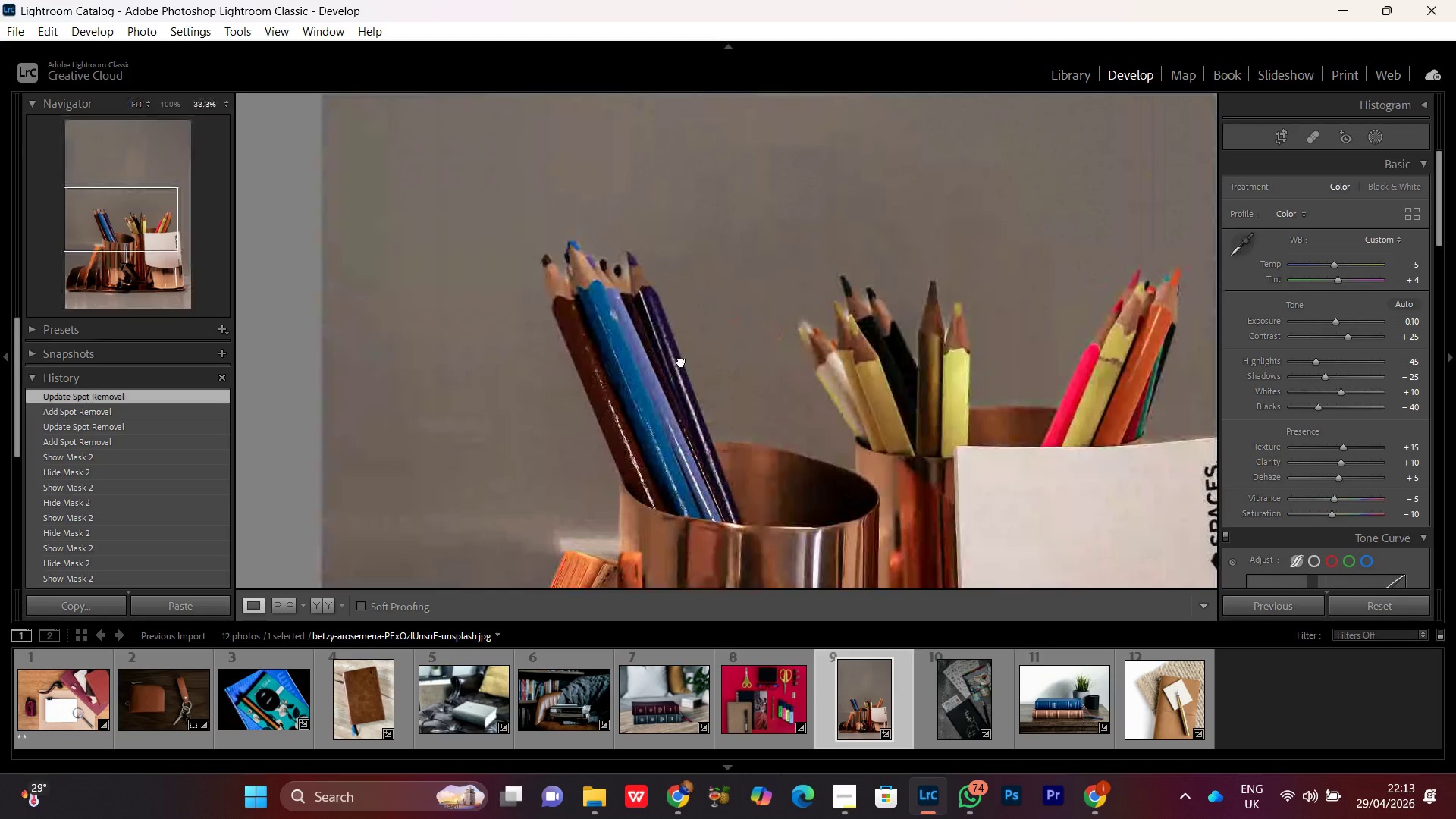 
left_click([681, 361])
 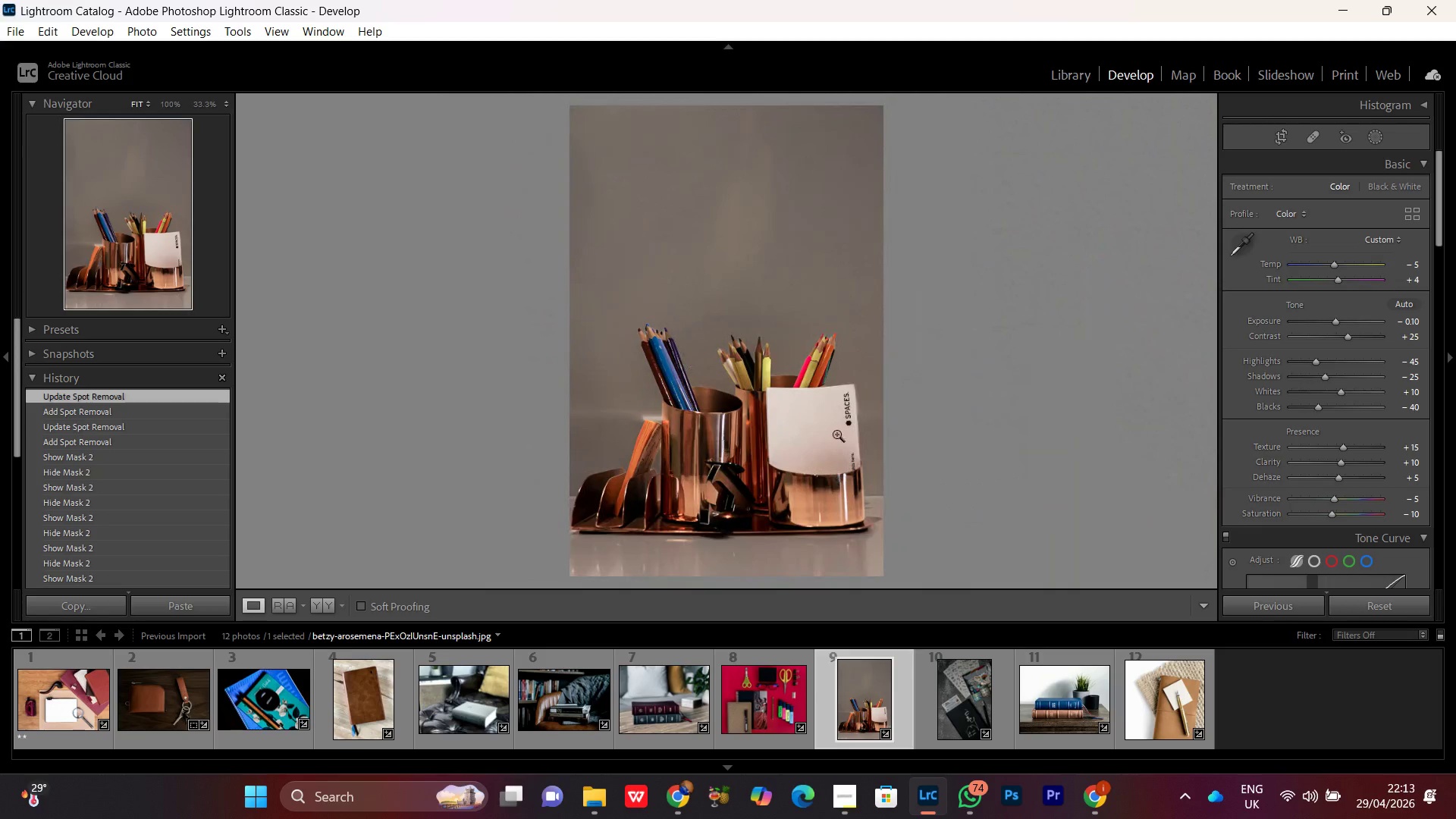 
left_click([839, 429])
 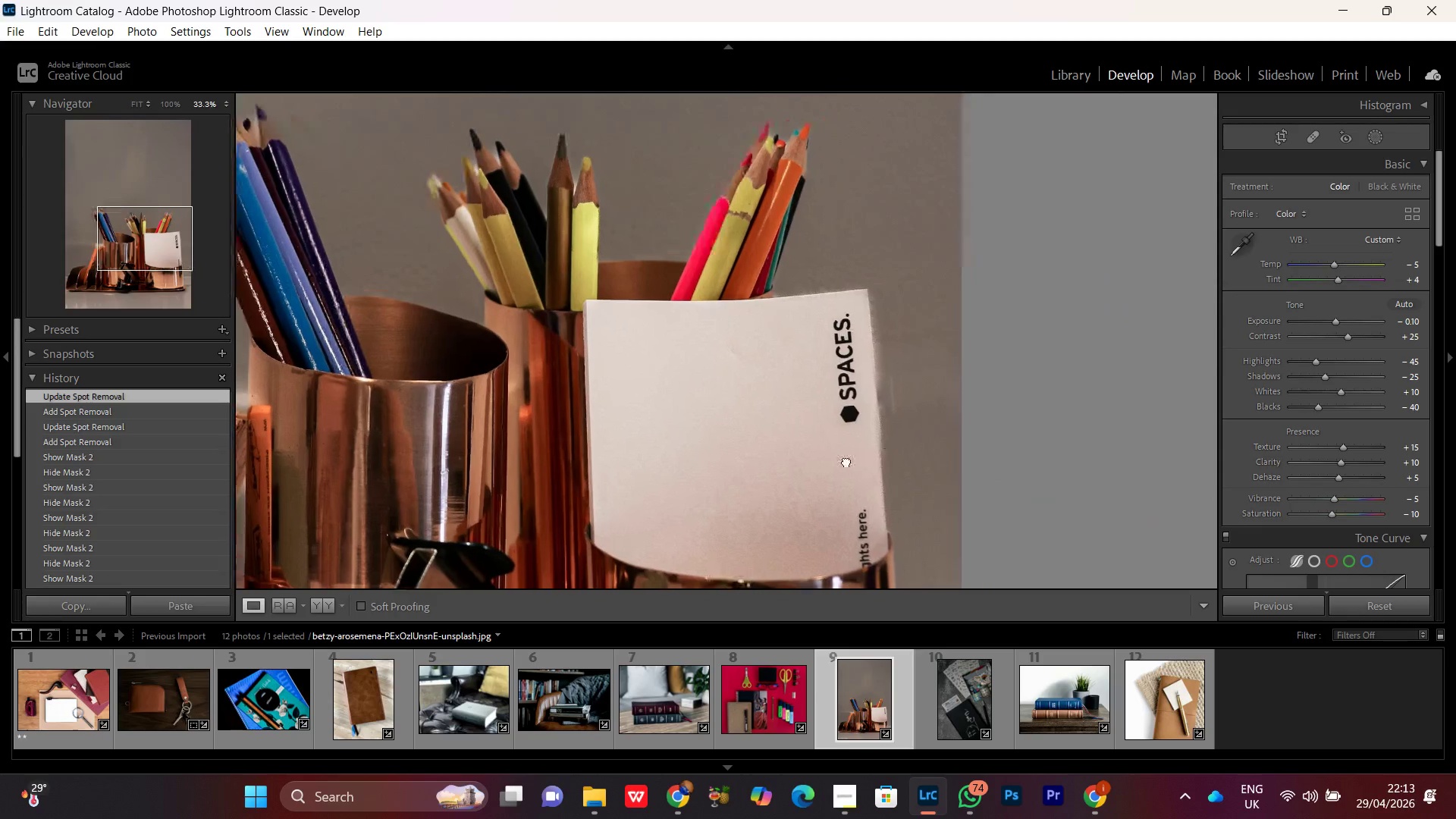 
left_click_drag(start_coordinate=[905, 451], to_coordinate=[769, 439])
 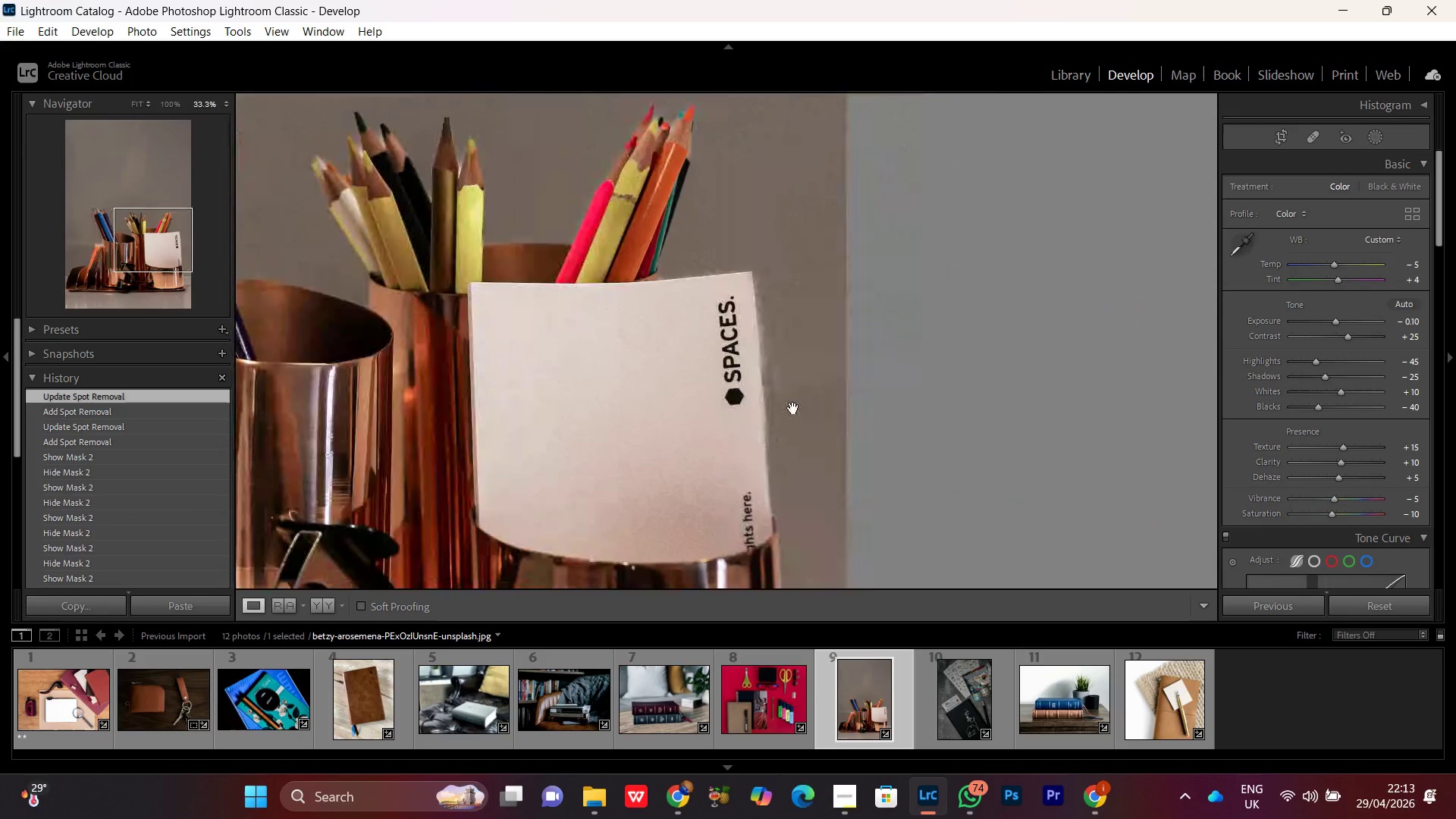 
left_click([793, 408])
 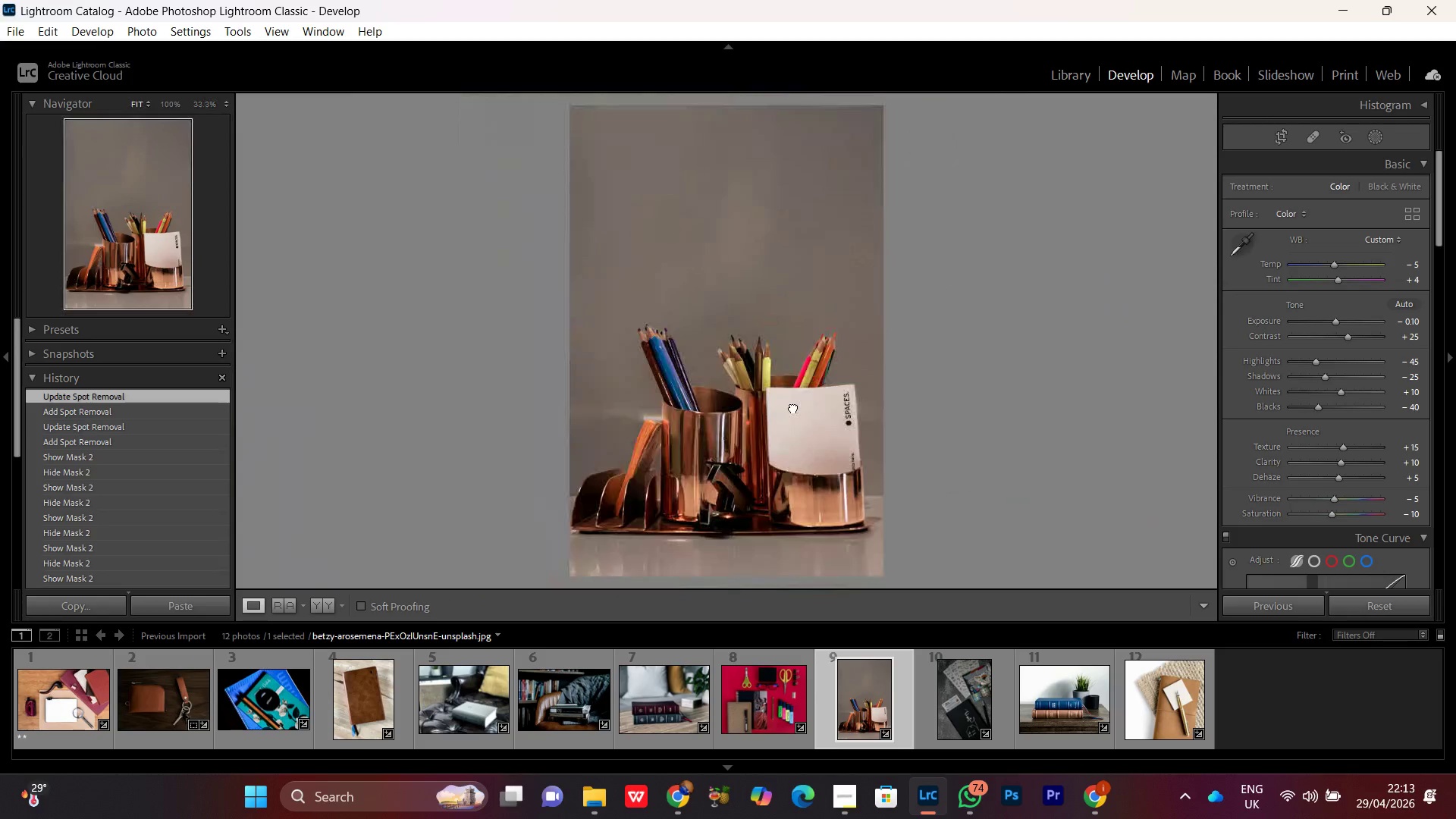 
left_click([793, 407])
 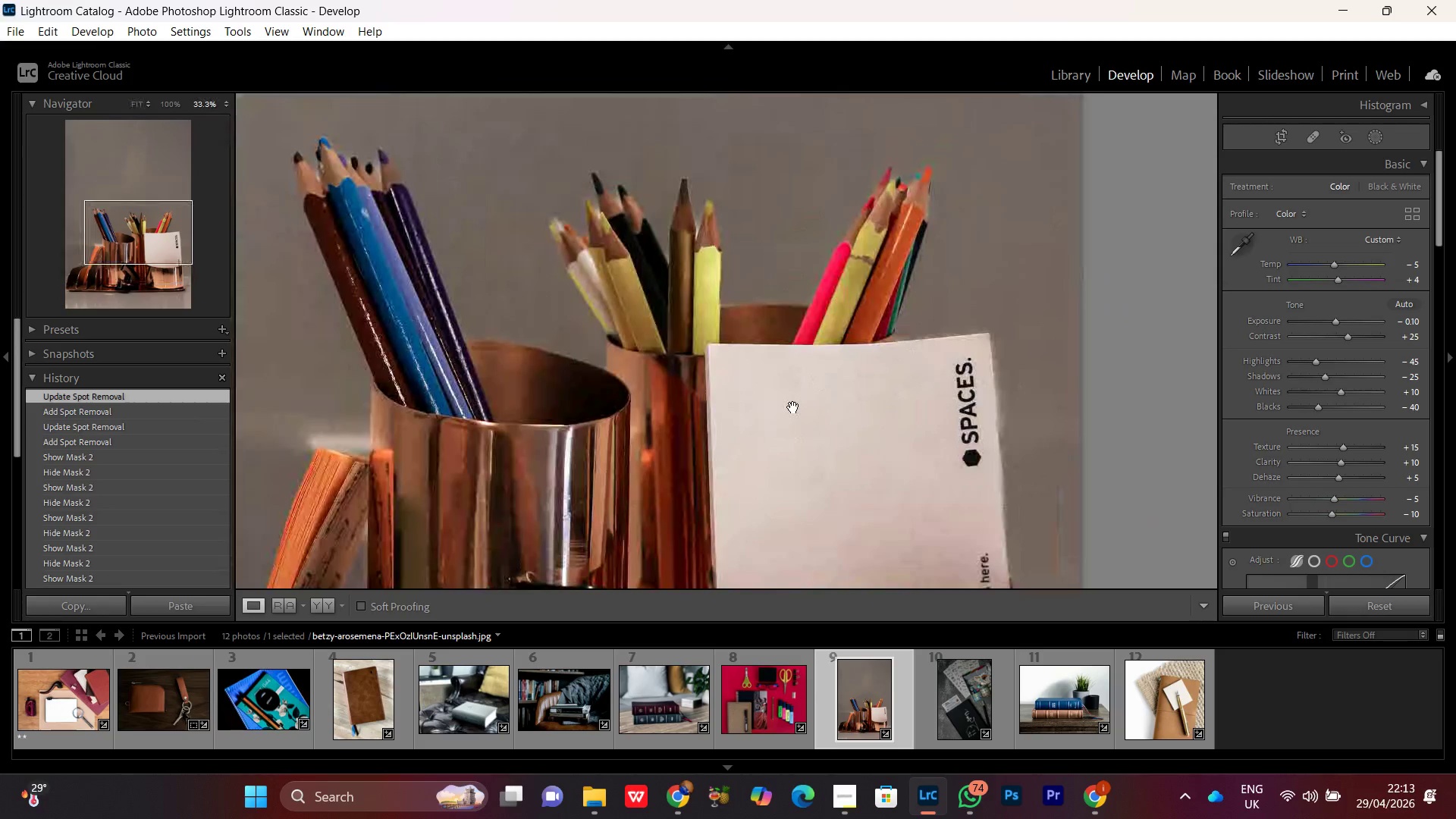 
left_click([795, 407])
 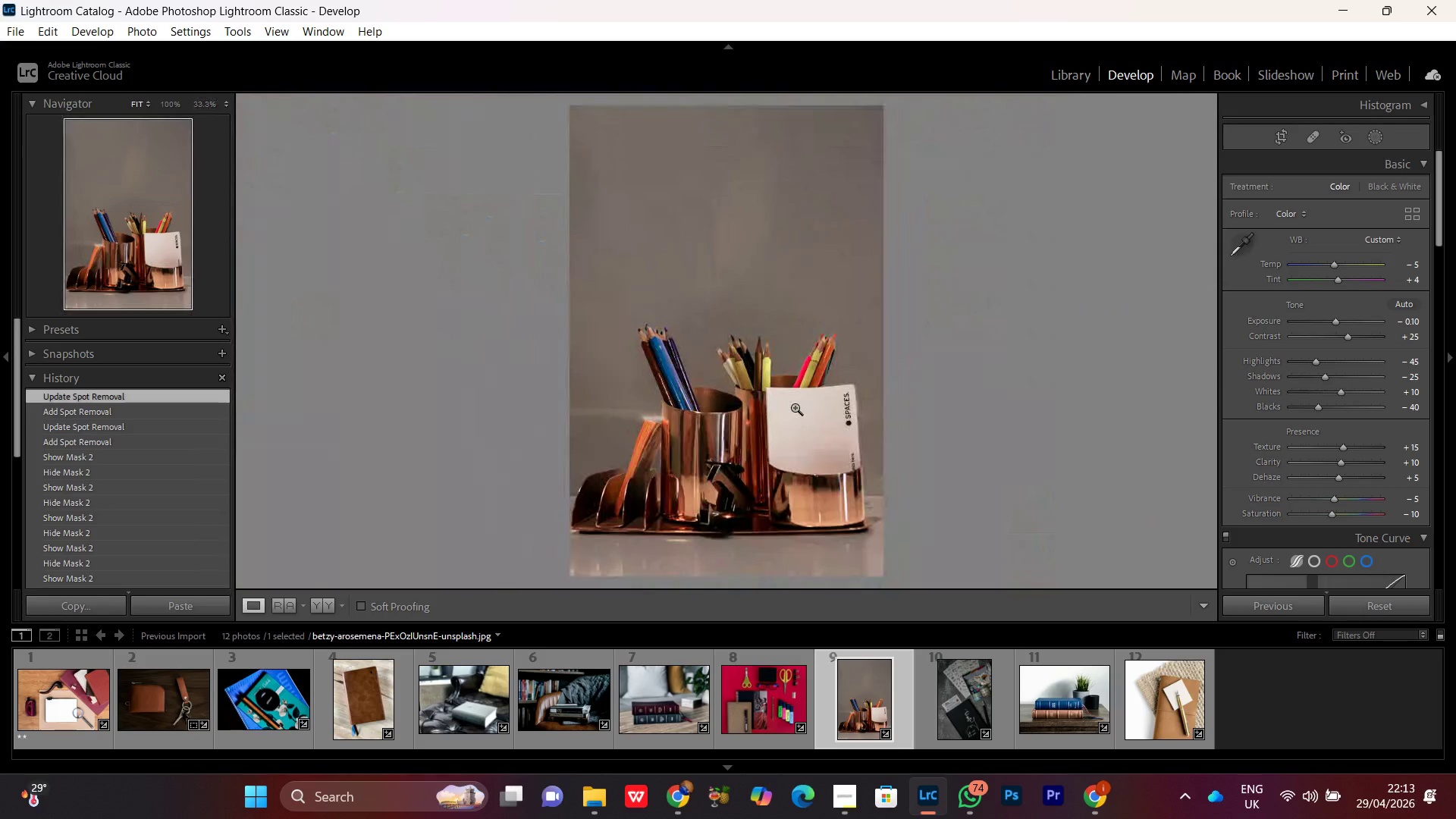 
left_click([795, 407])
 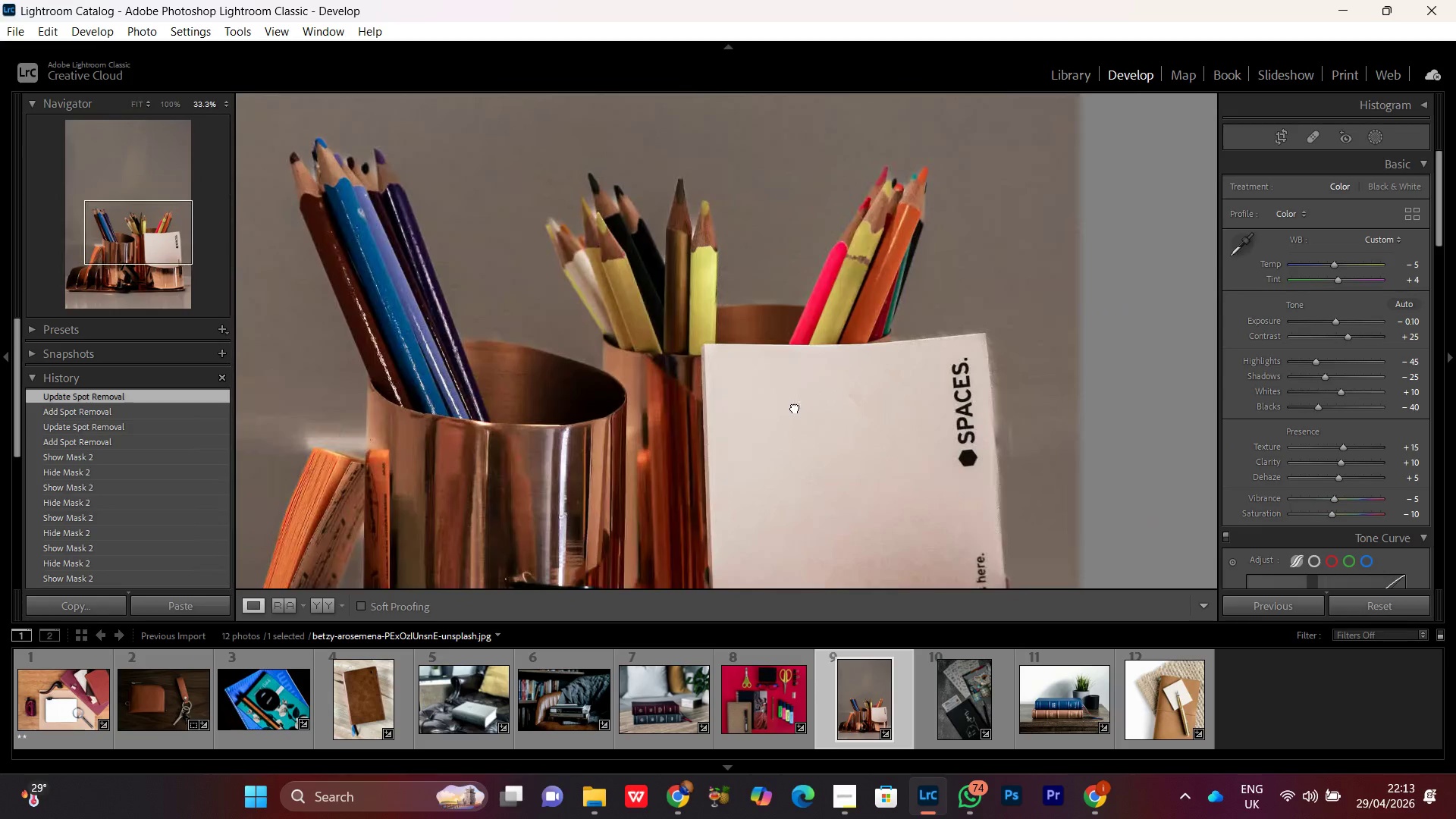 
left_click([795, 407])
 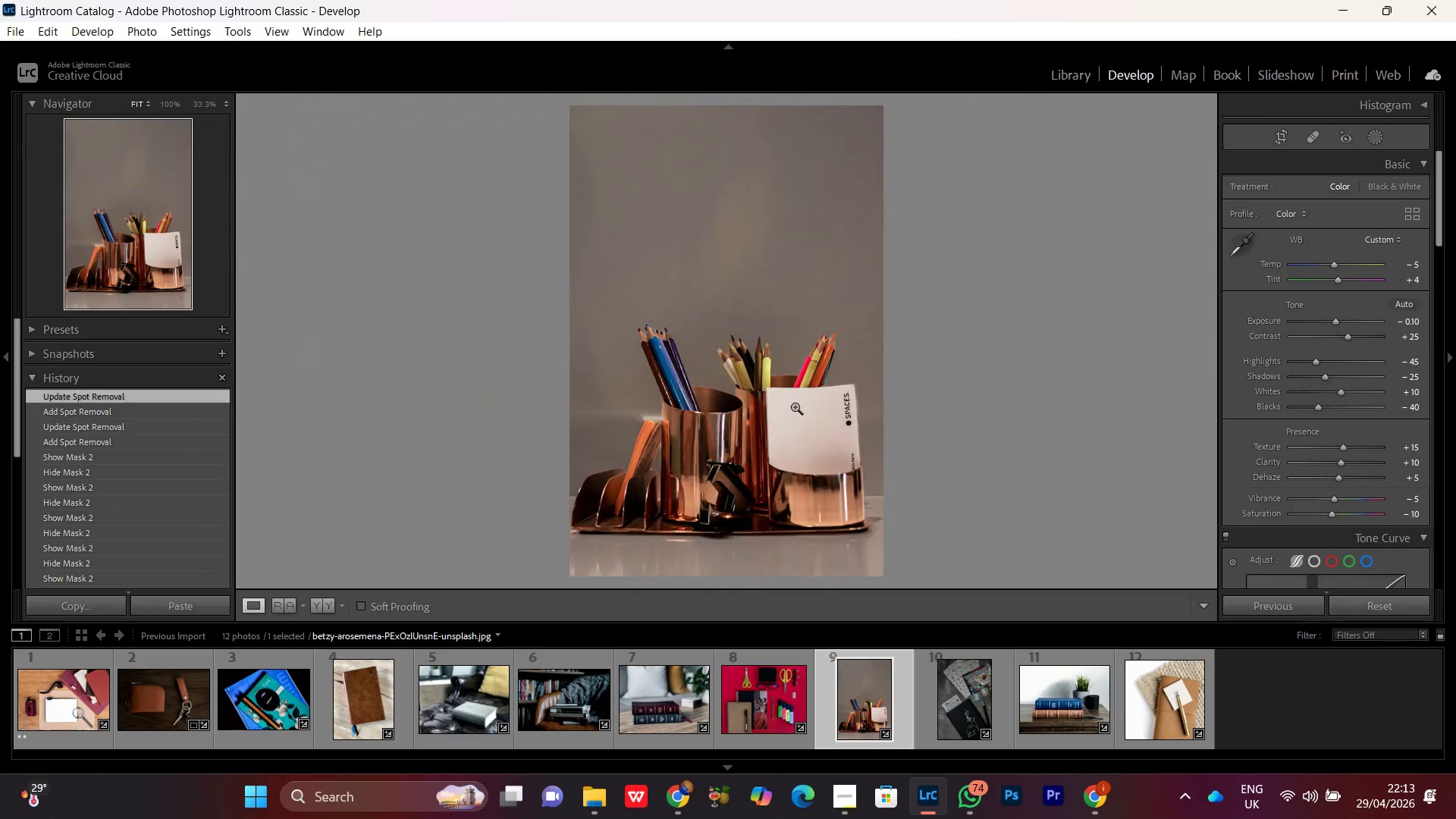 
wait(8.83)
 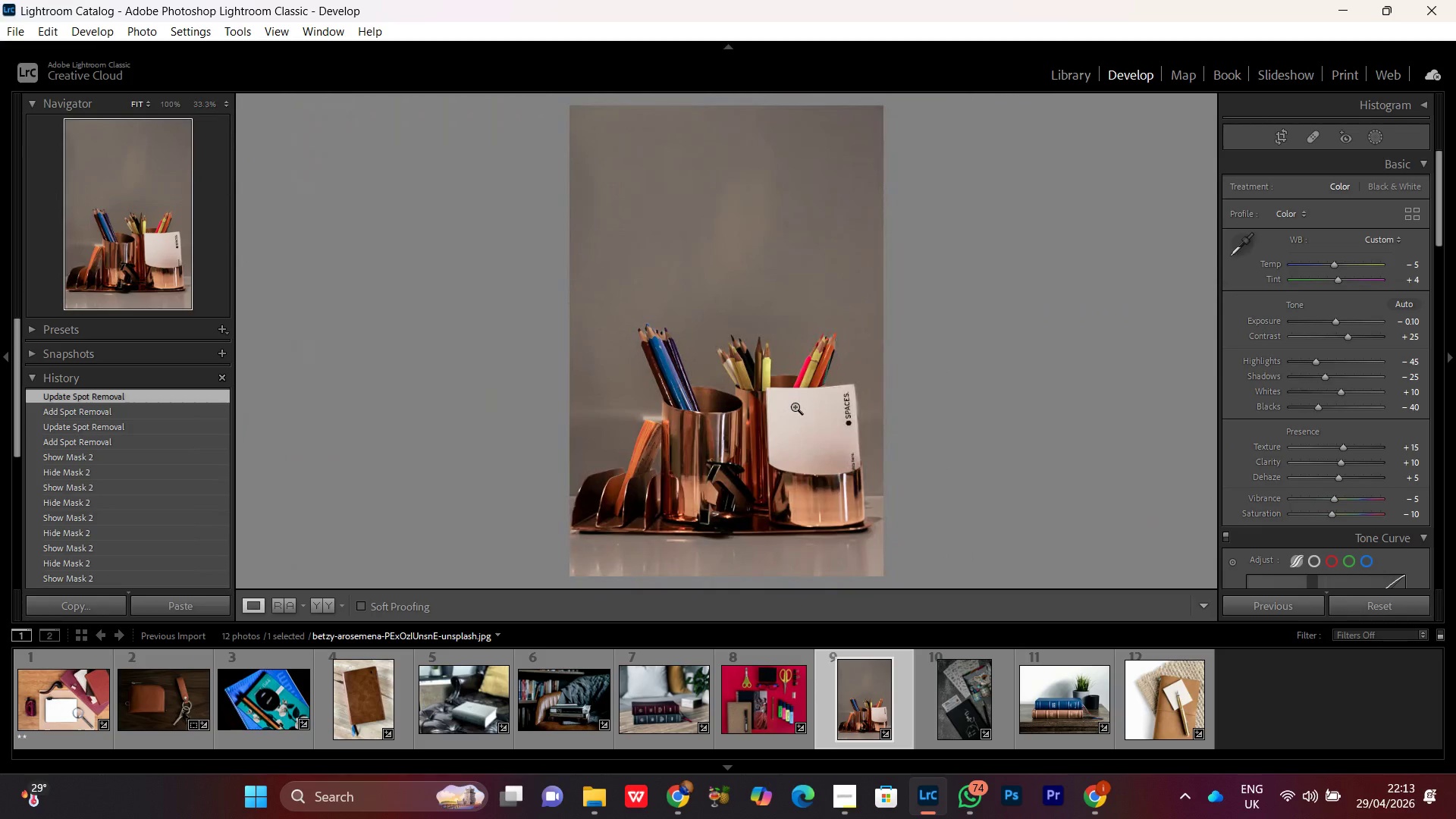 
left_click([795, 397])
 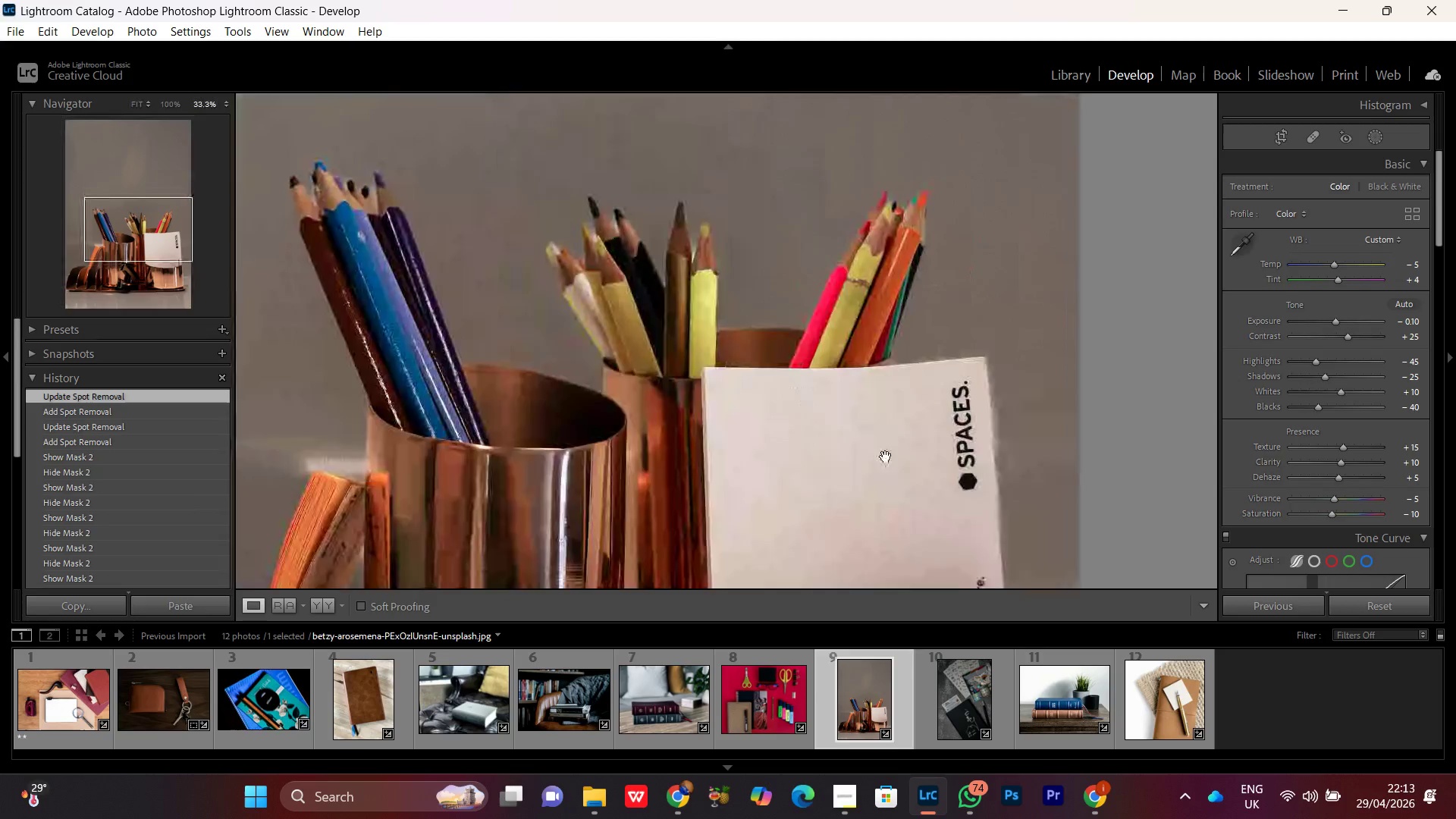 
left_click_drag(start_coordinate=[886, 459], to_coordinate=[717, 362])
 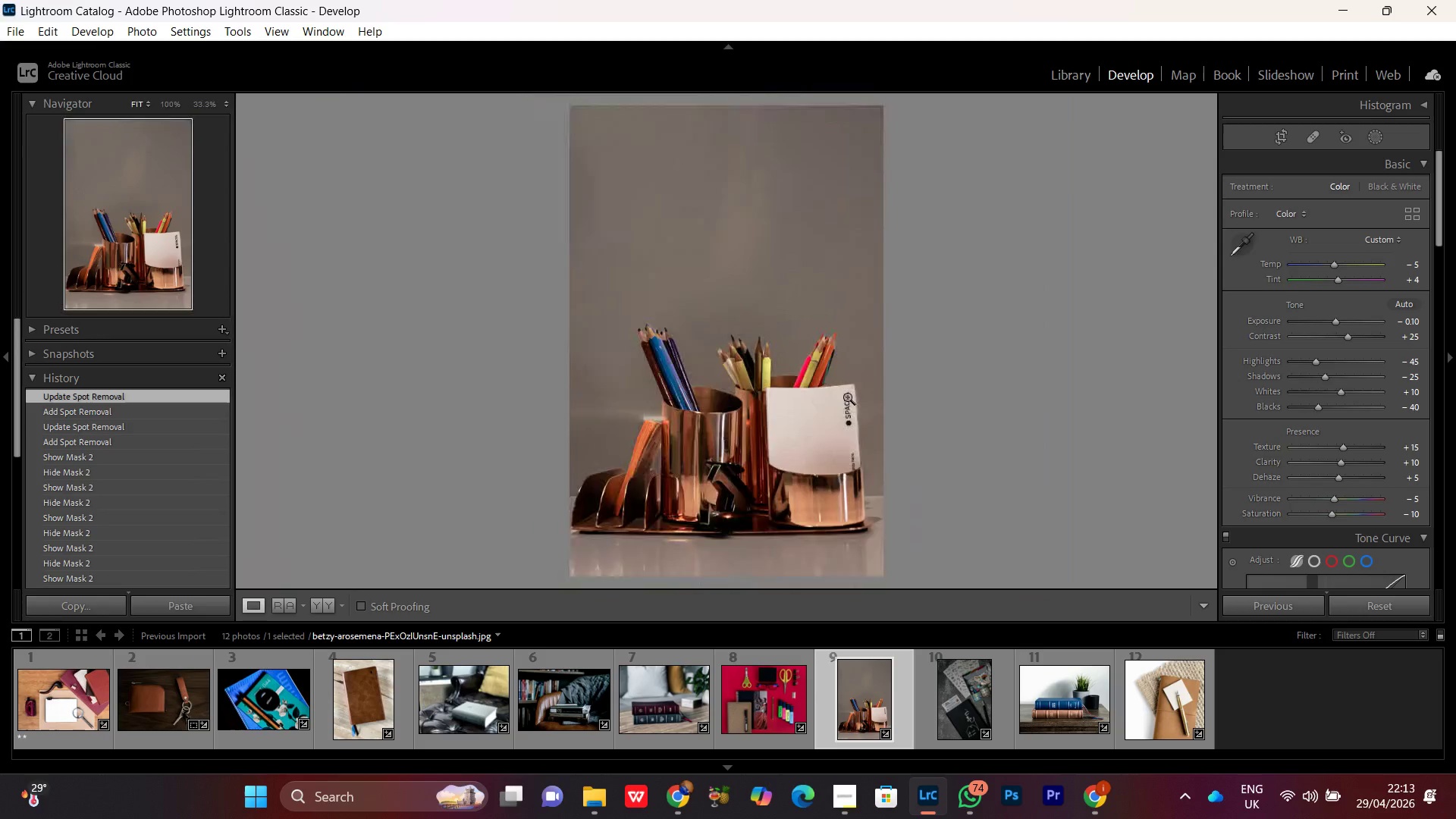 
double_click([847, 397])
 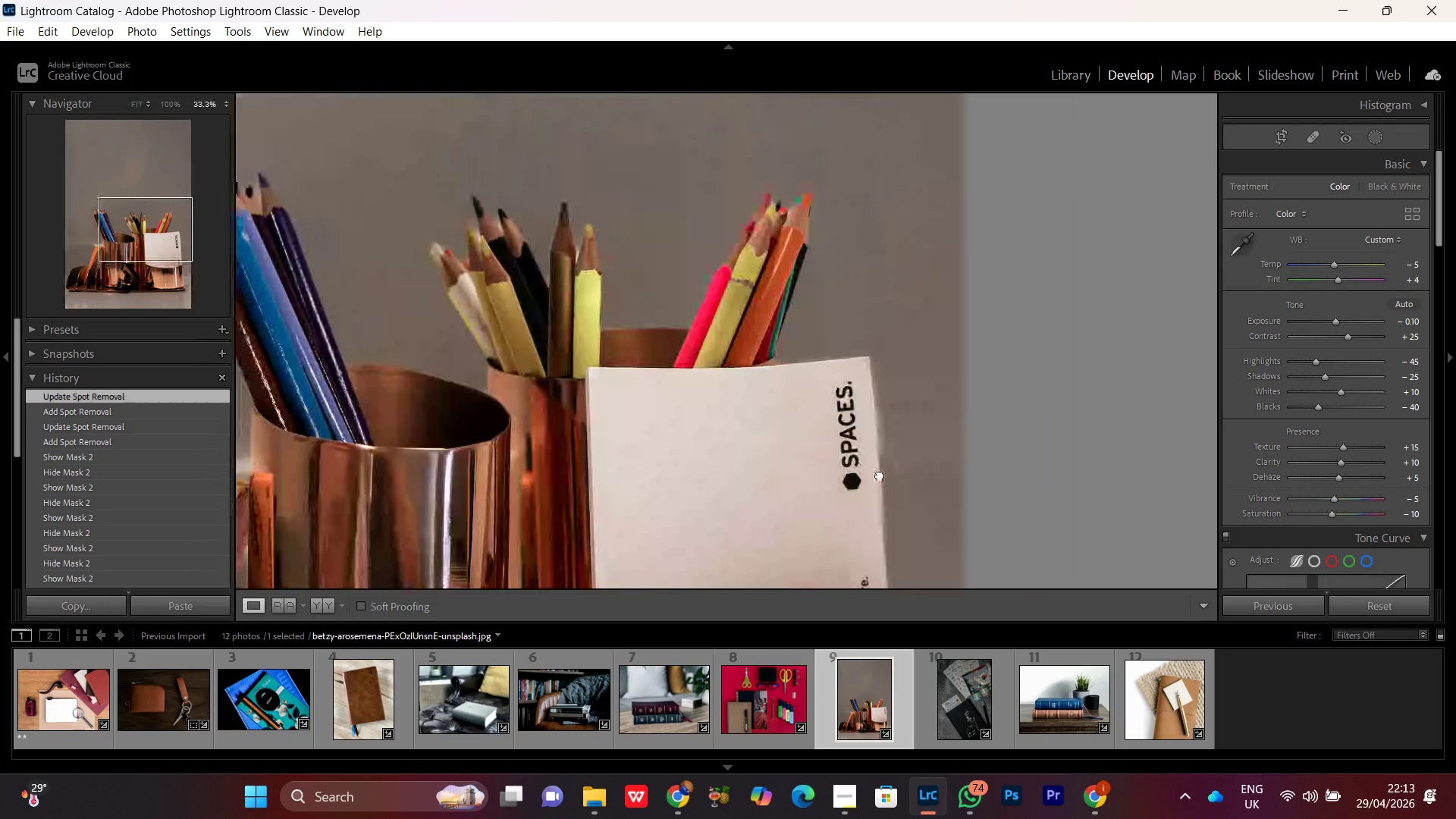 
left_click_drag(start_coordinate=[880, 475], to_coordinate=[713, 412])
 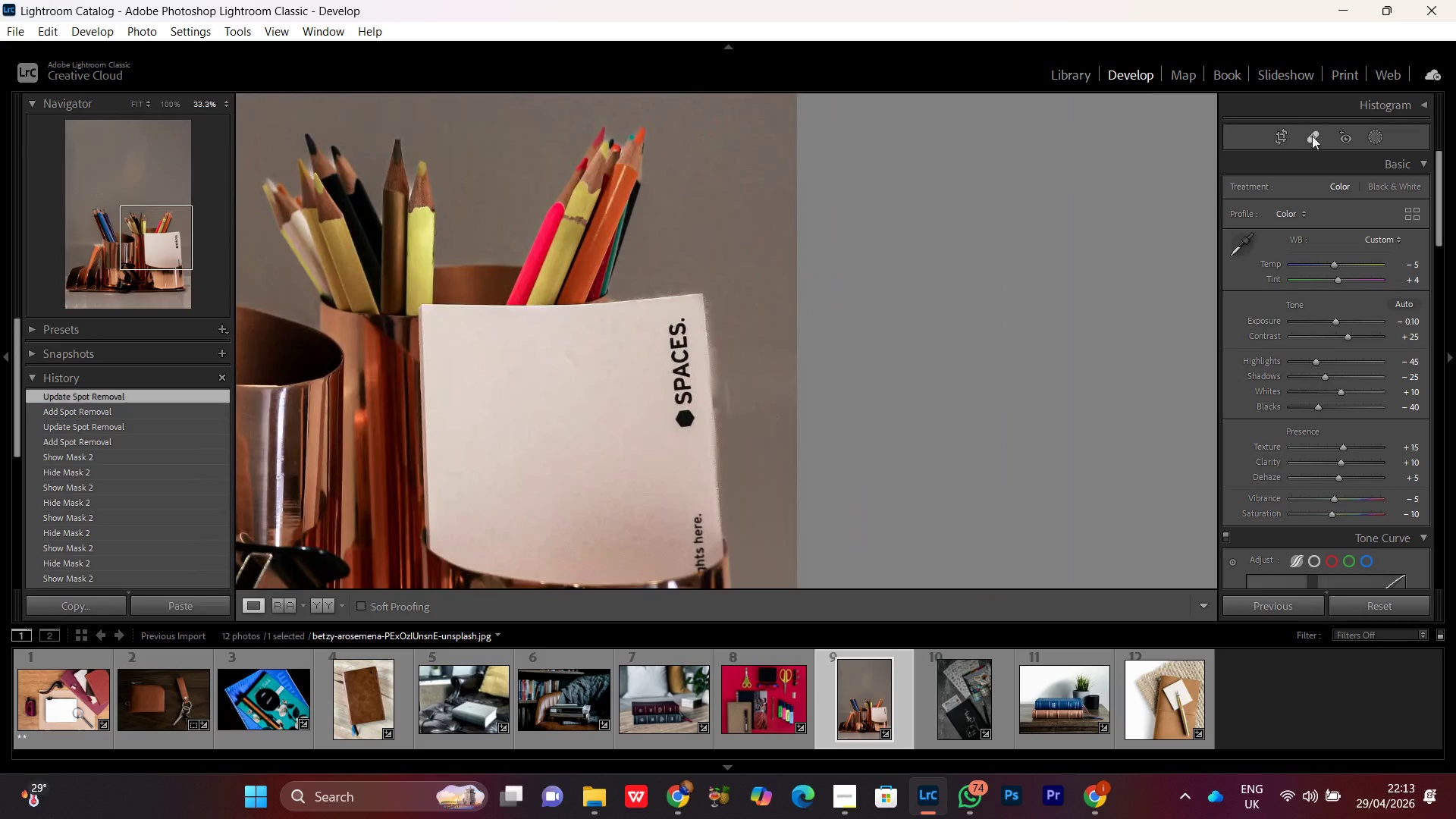 
left_click([1316, 134])
 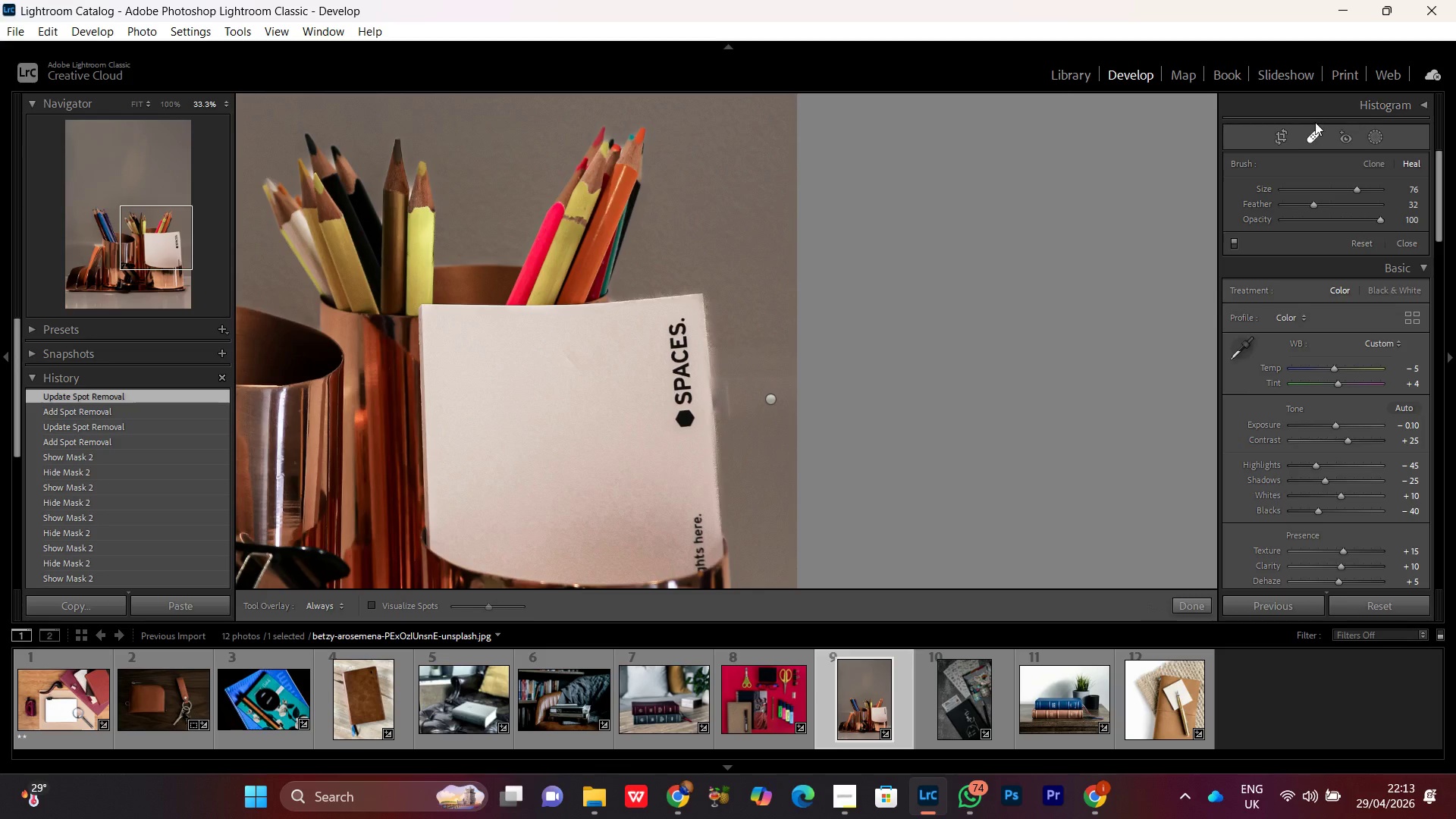 
left_click([1310, 133])
 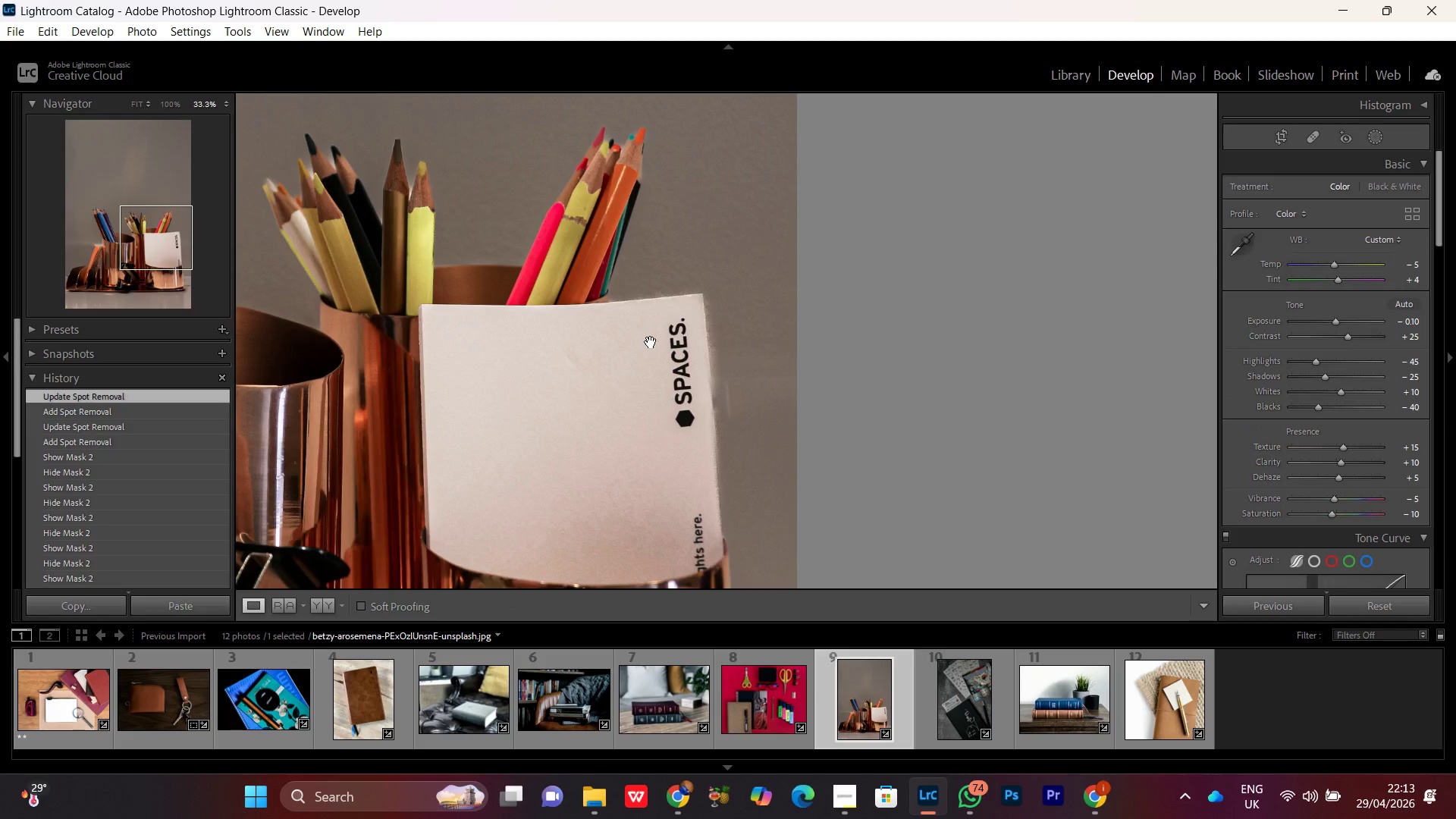 
left_click([651, 340])
 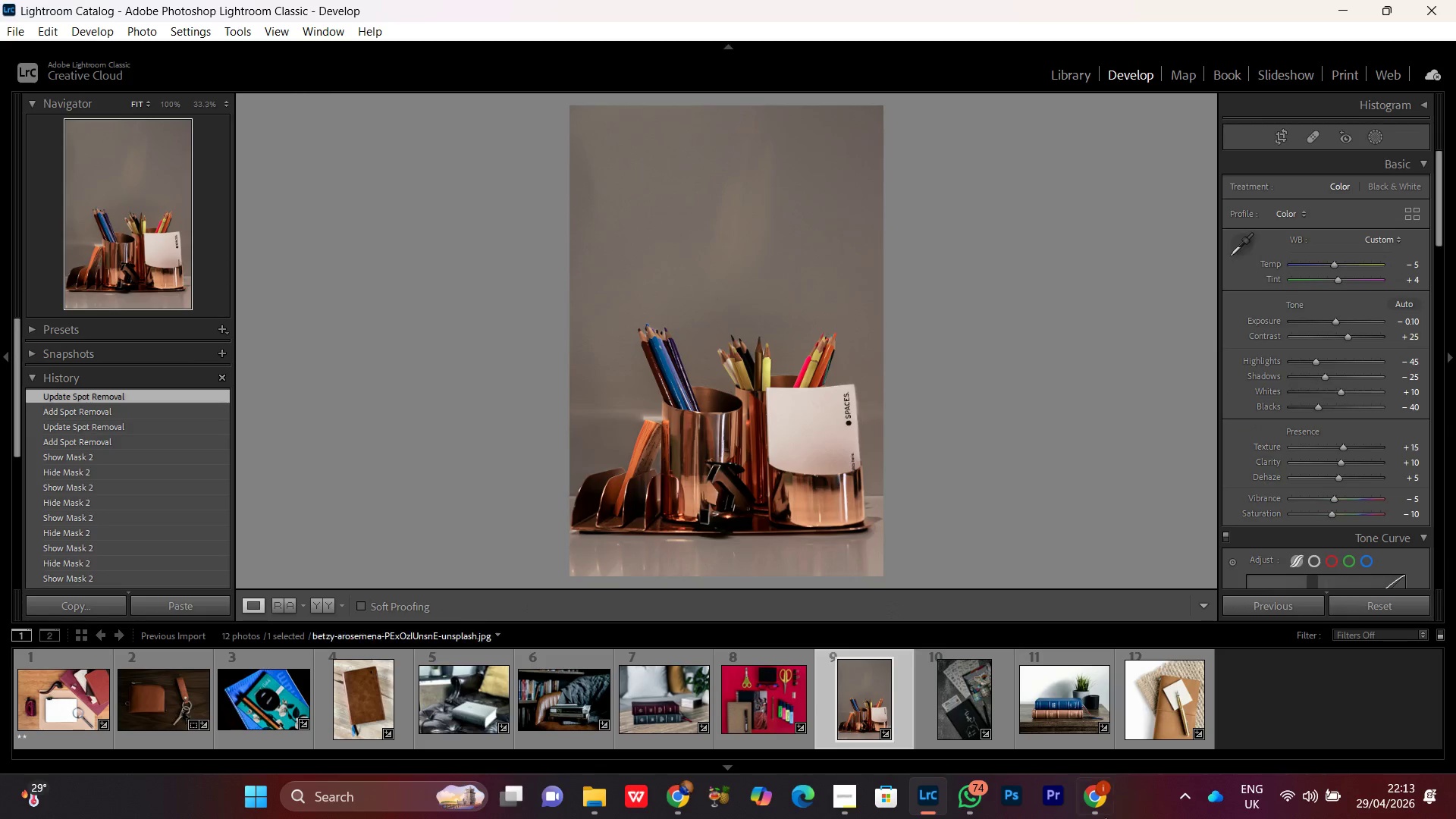 
left_click([1091, 805])
 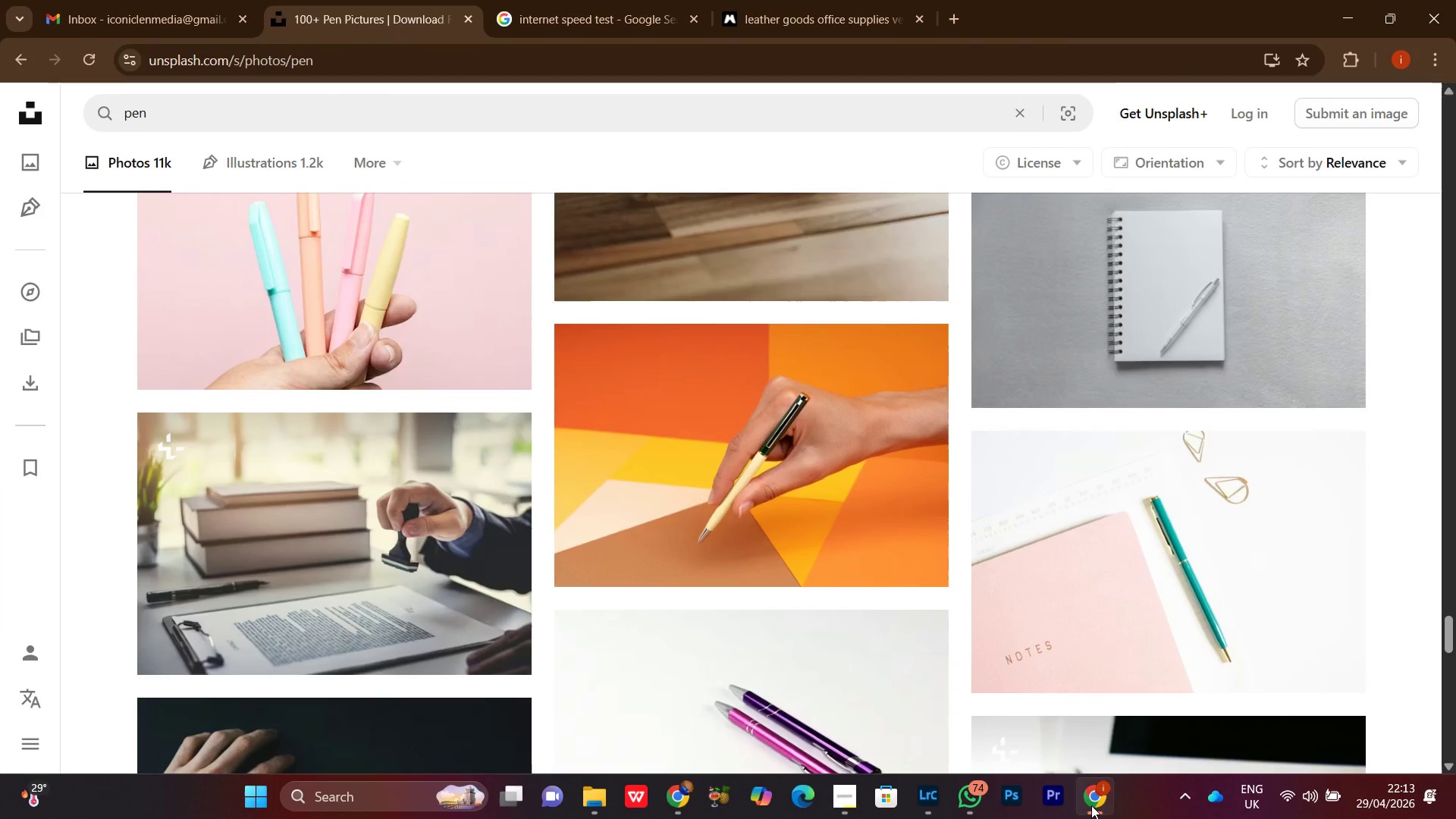 
left_click([1091, 805])
 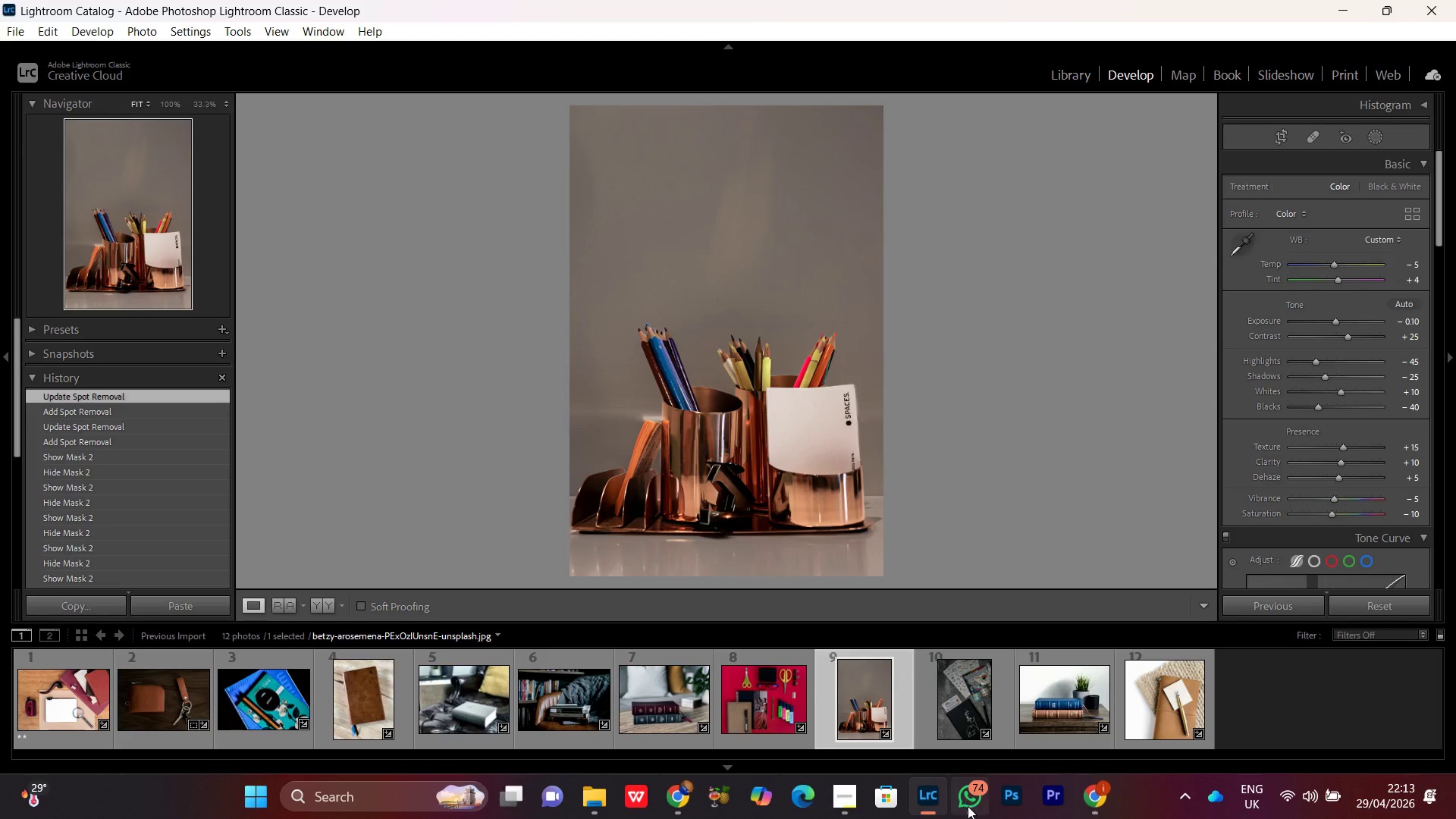 
left_click([968, 806])
 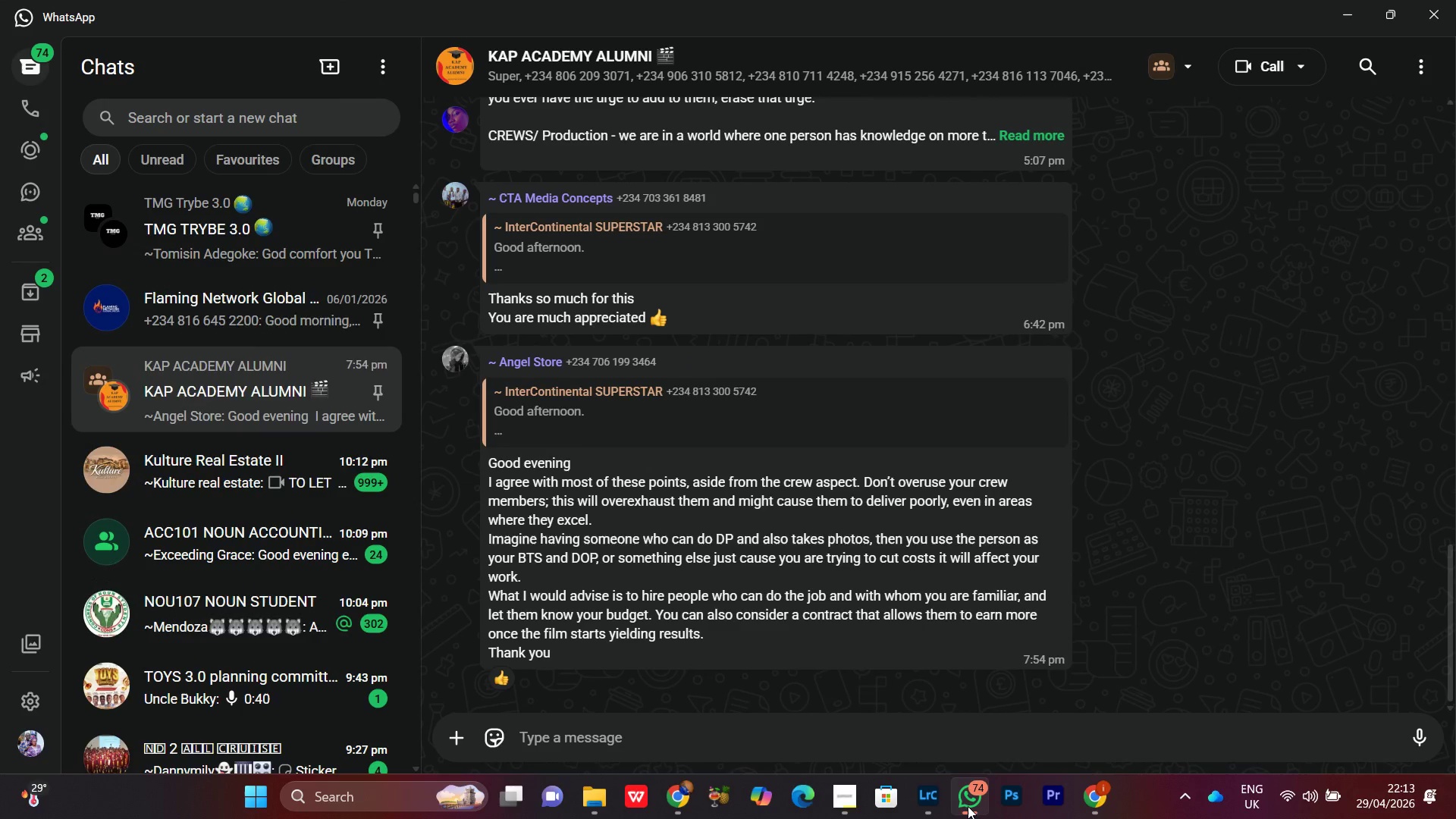 
left_click([968, 806])
 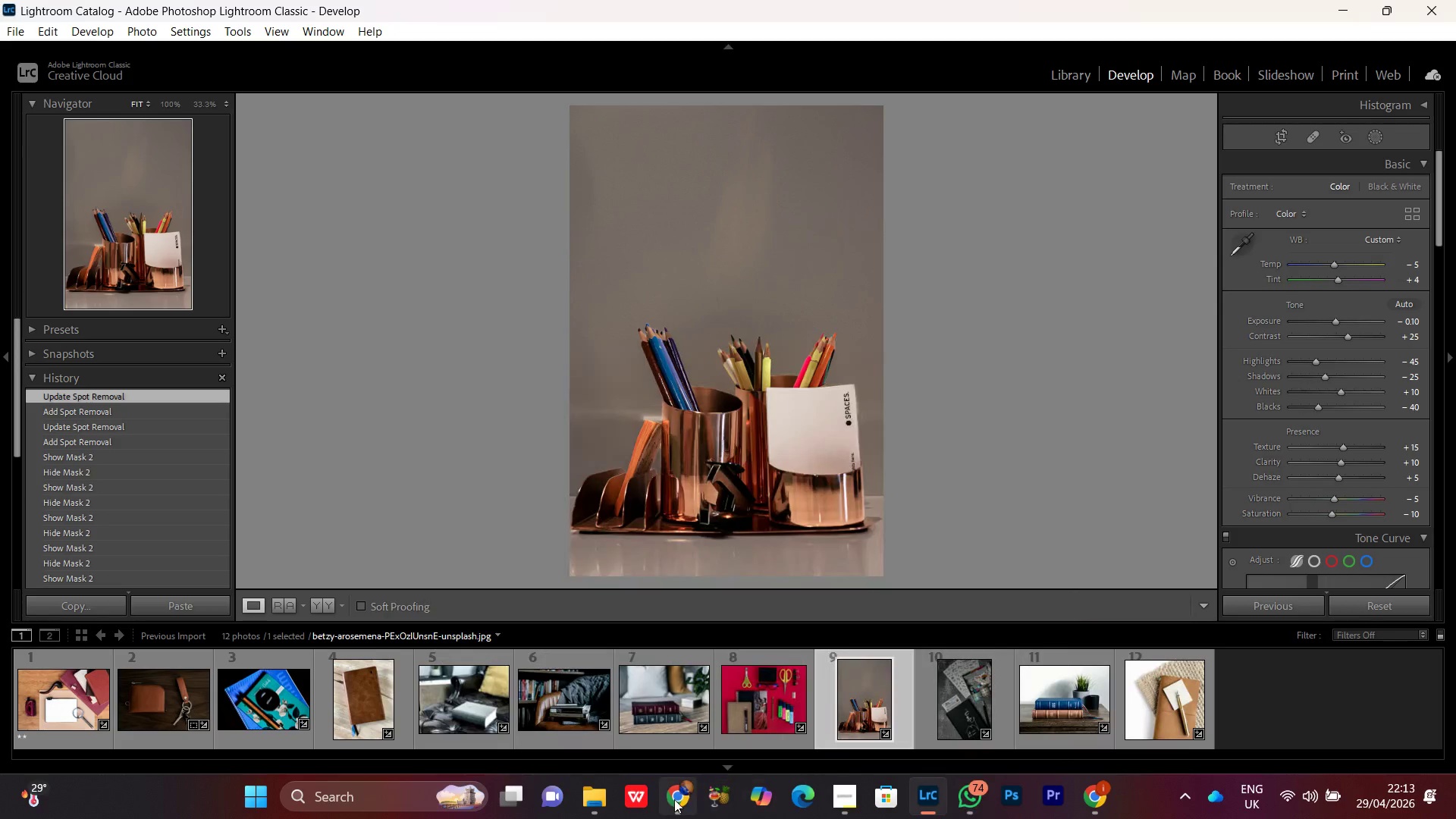 
left_click([667, 803])
 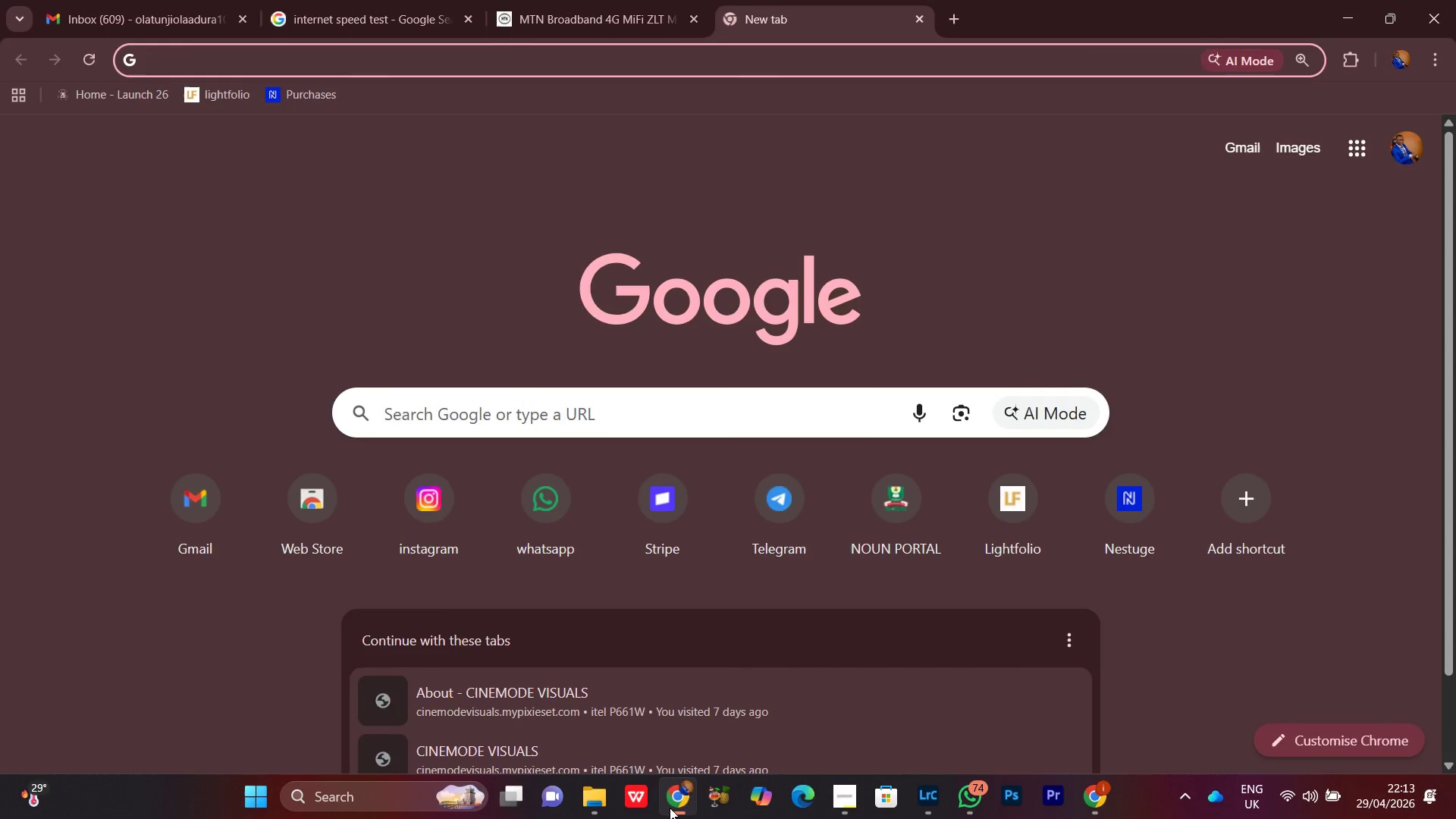 
left_click([670, 808])
 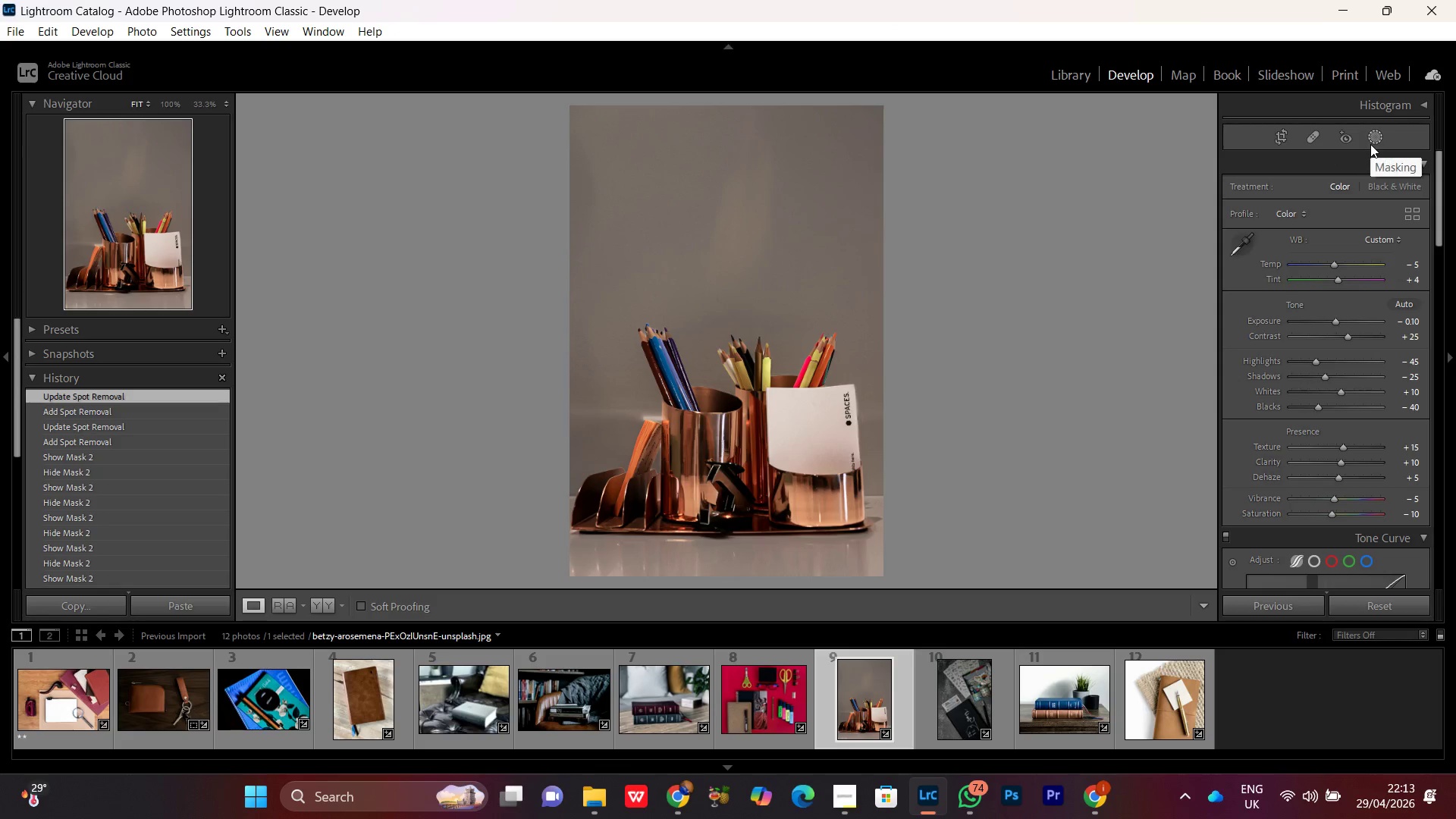 
mouse_move([1370, 167])
 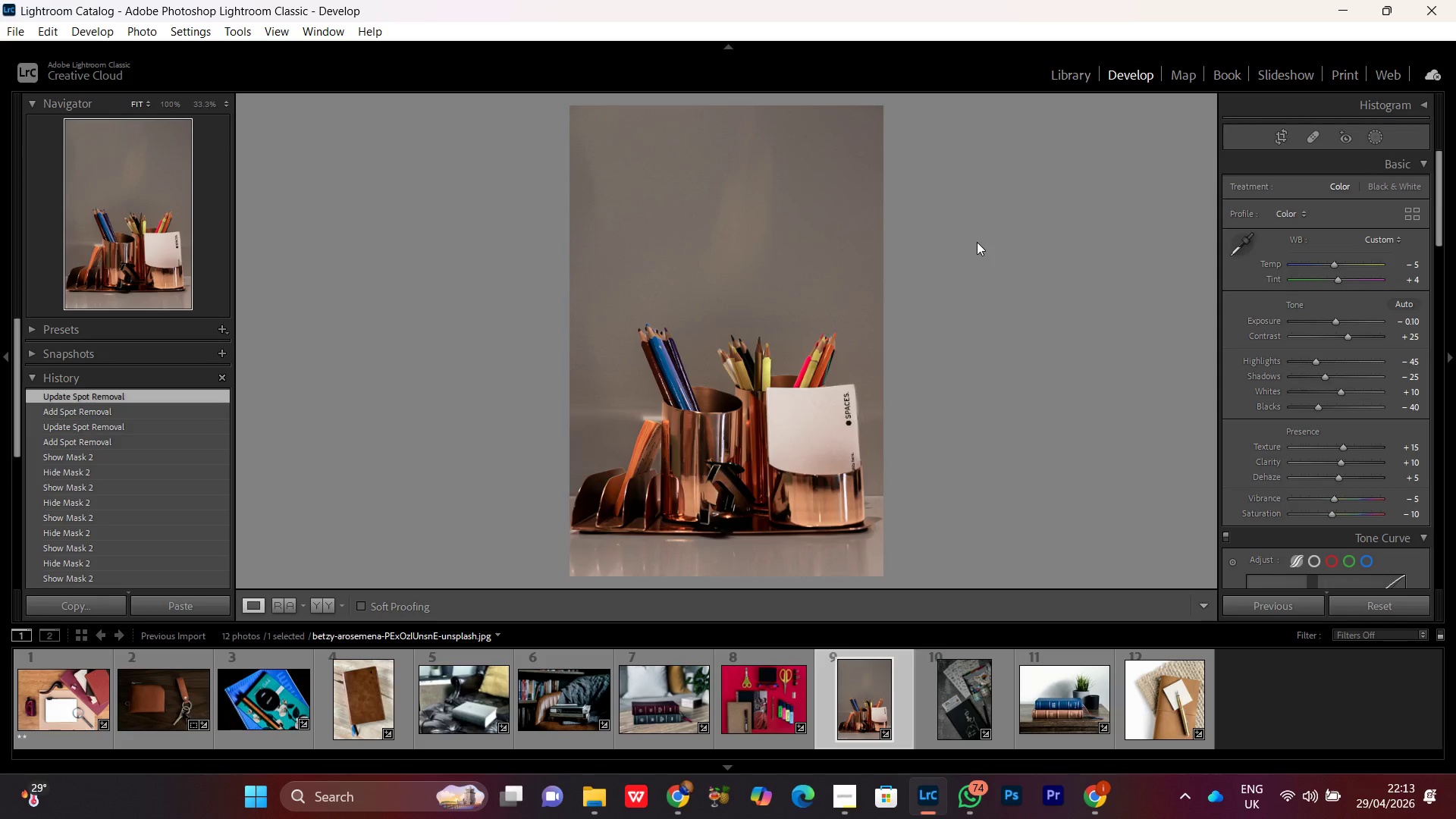 
scroll: coordinate [976, 240], scroll_direction: down, amount: 3.0
 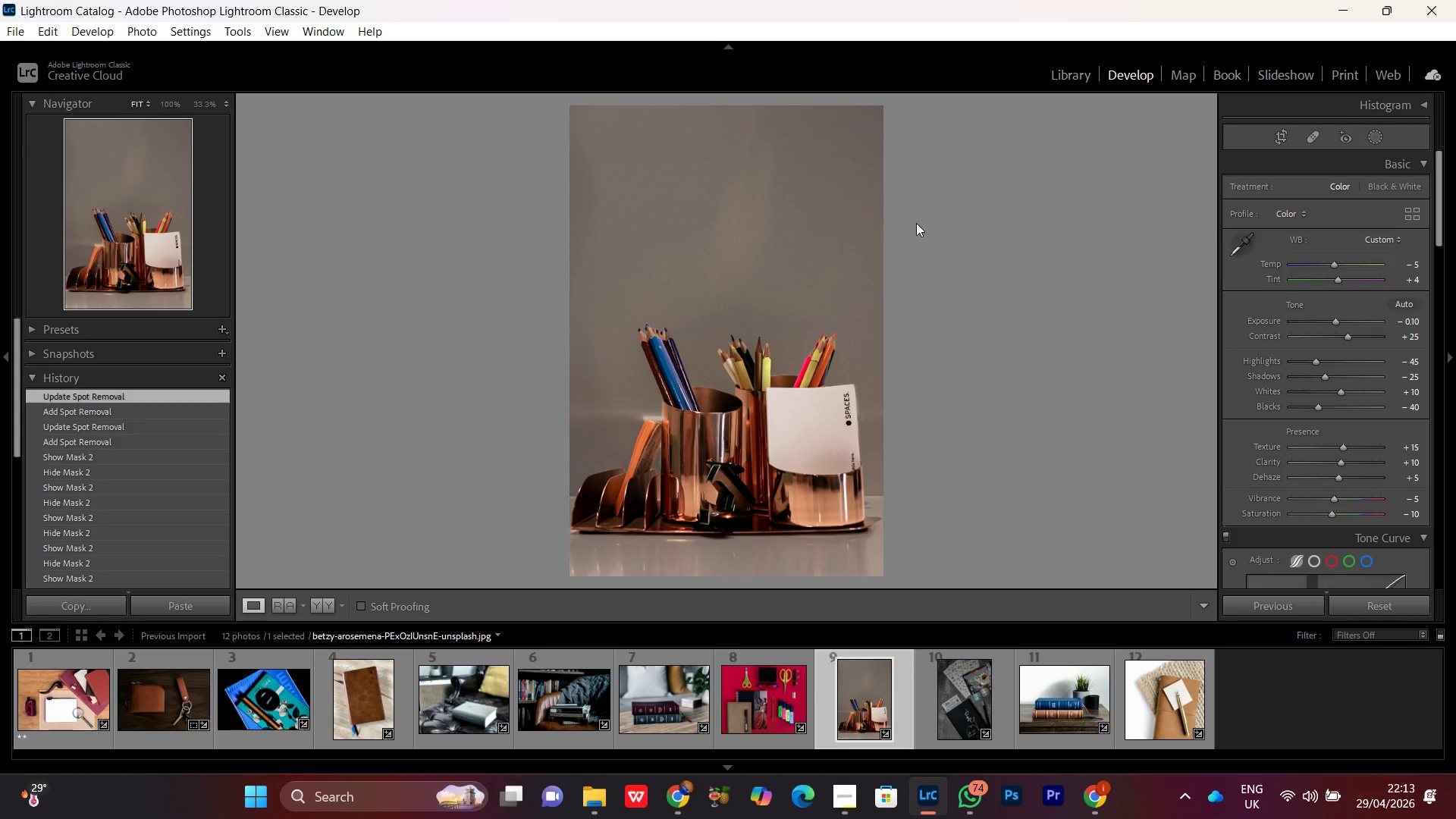 
wait(6.83)
 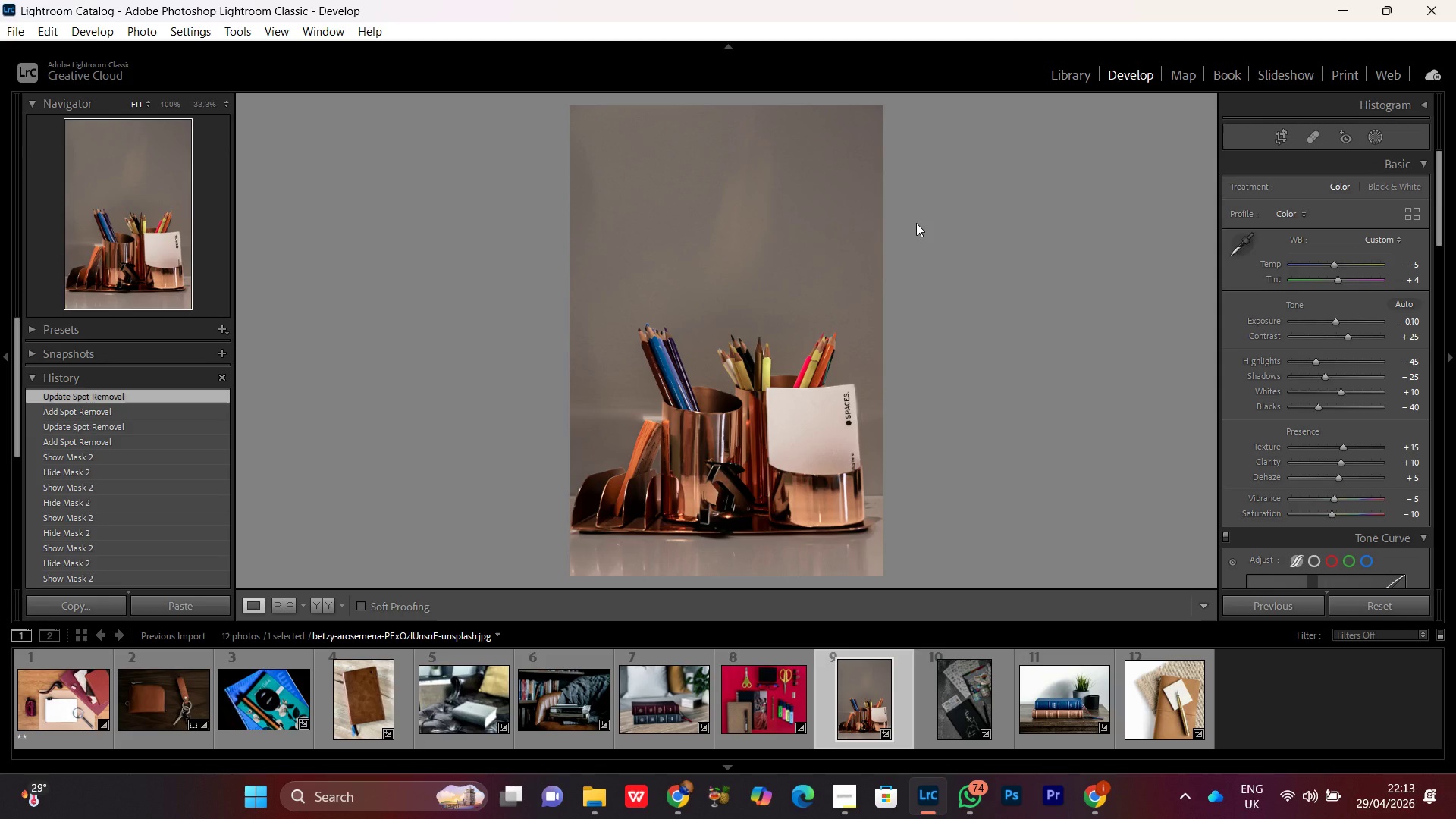 
double_click([765, 337])
 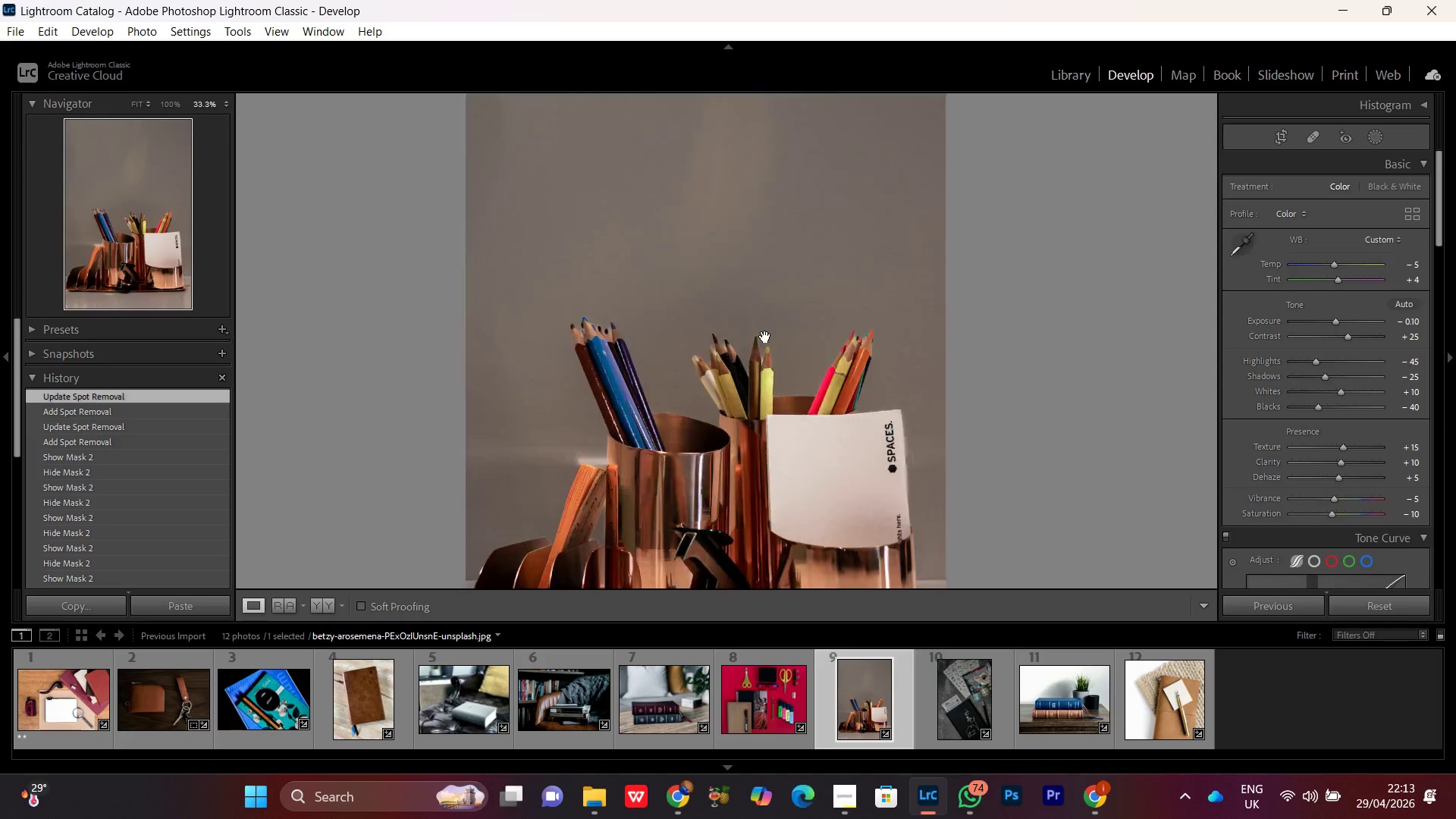 
triple_click([765, 337])
 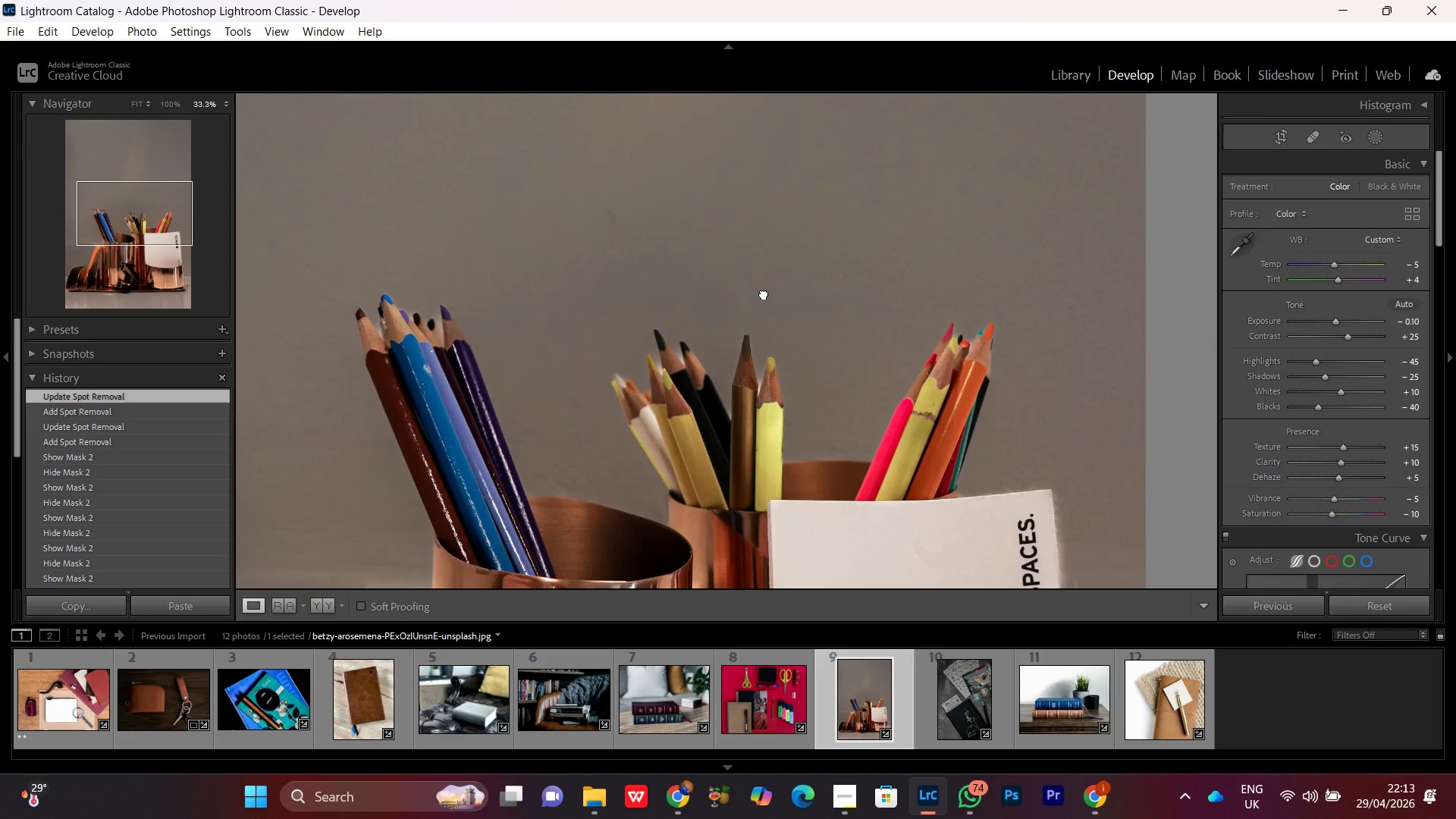 
triple_click([764, 293])
 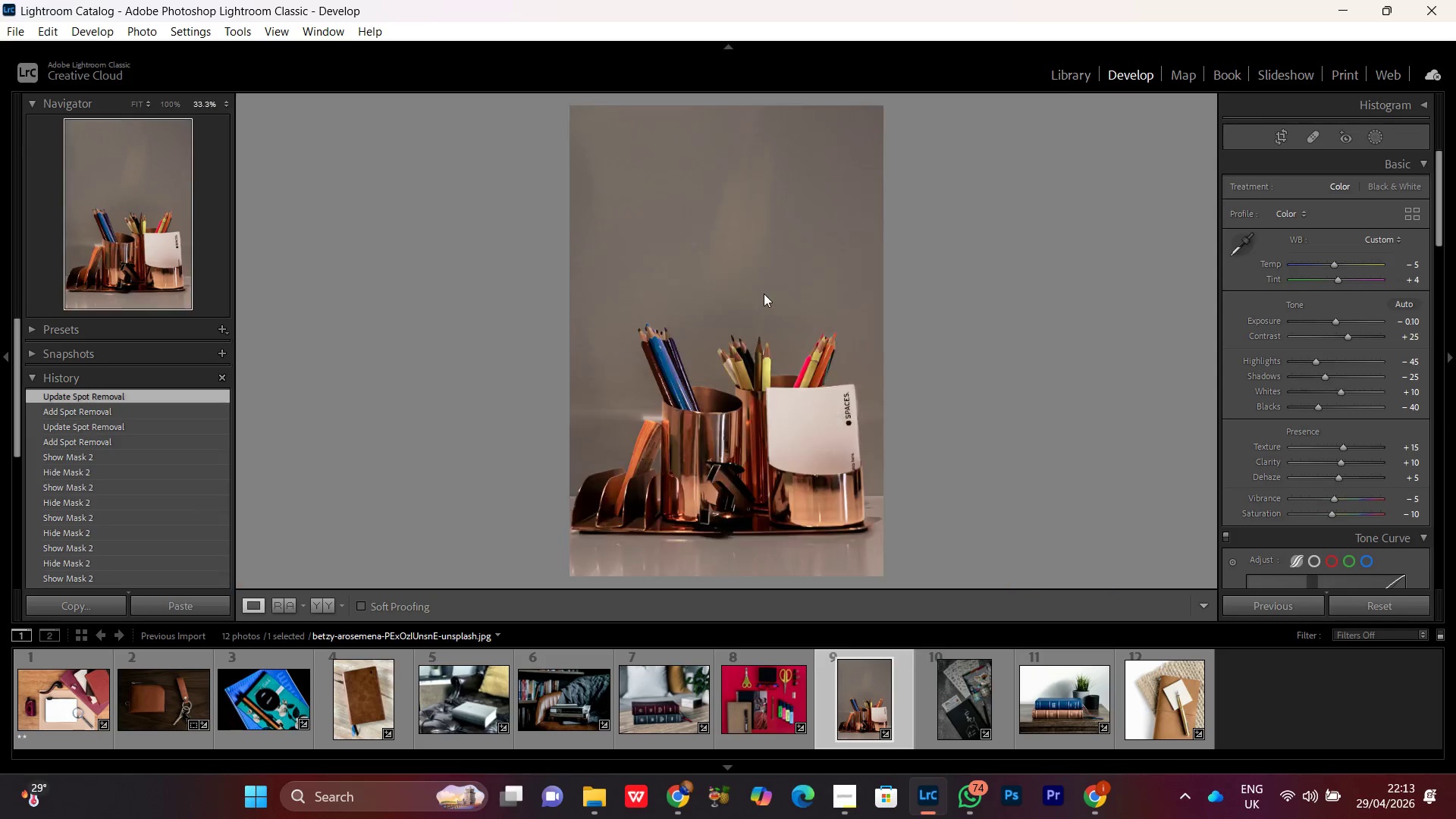 
triple_click([764, 293])
 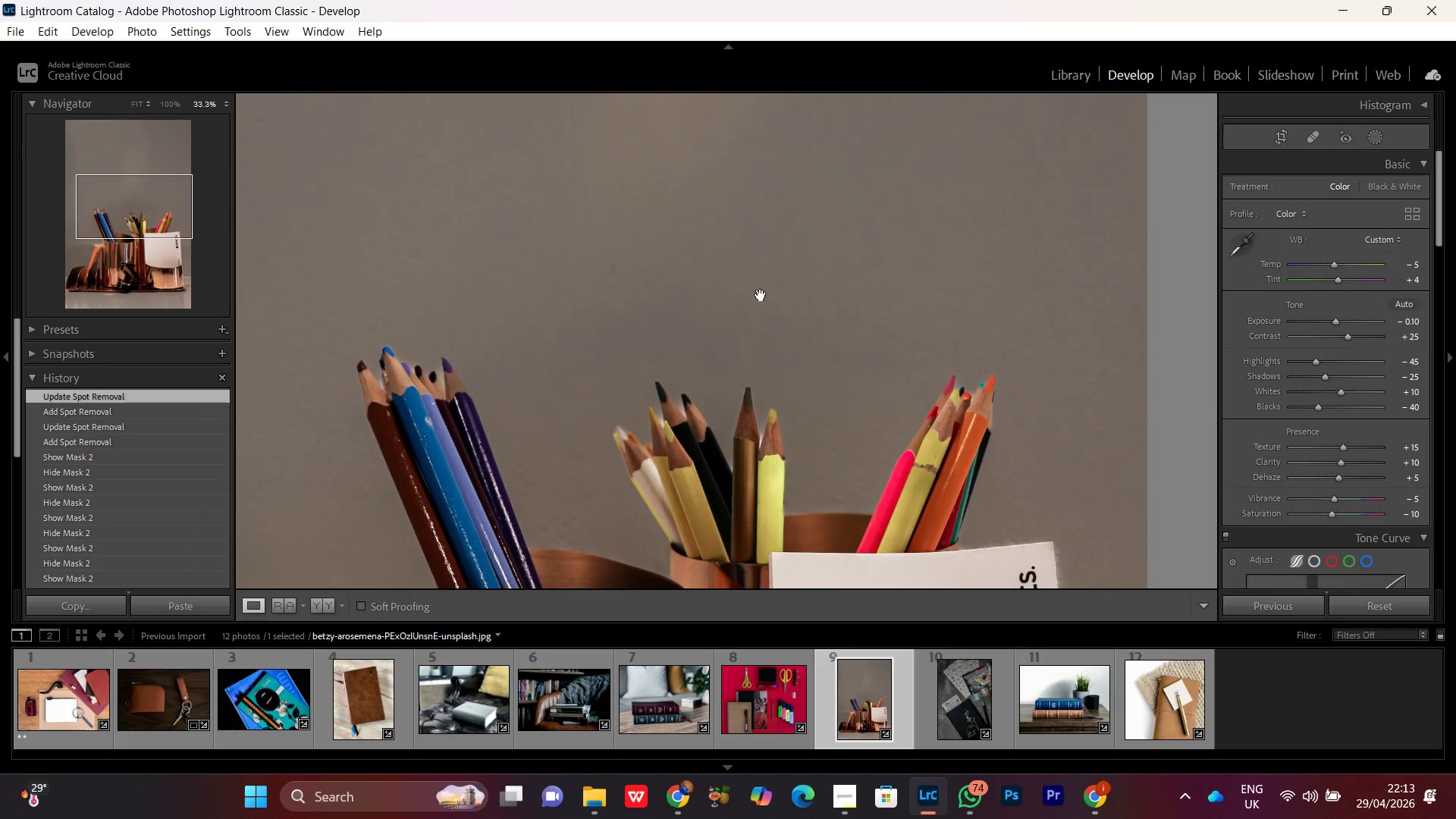 
left_click([761, 295])
 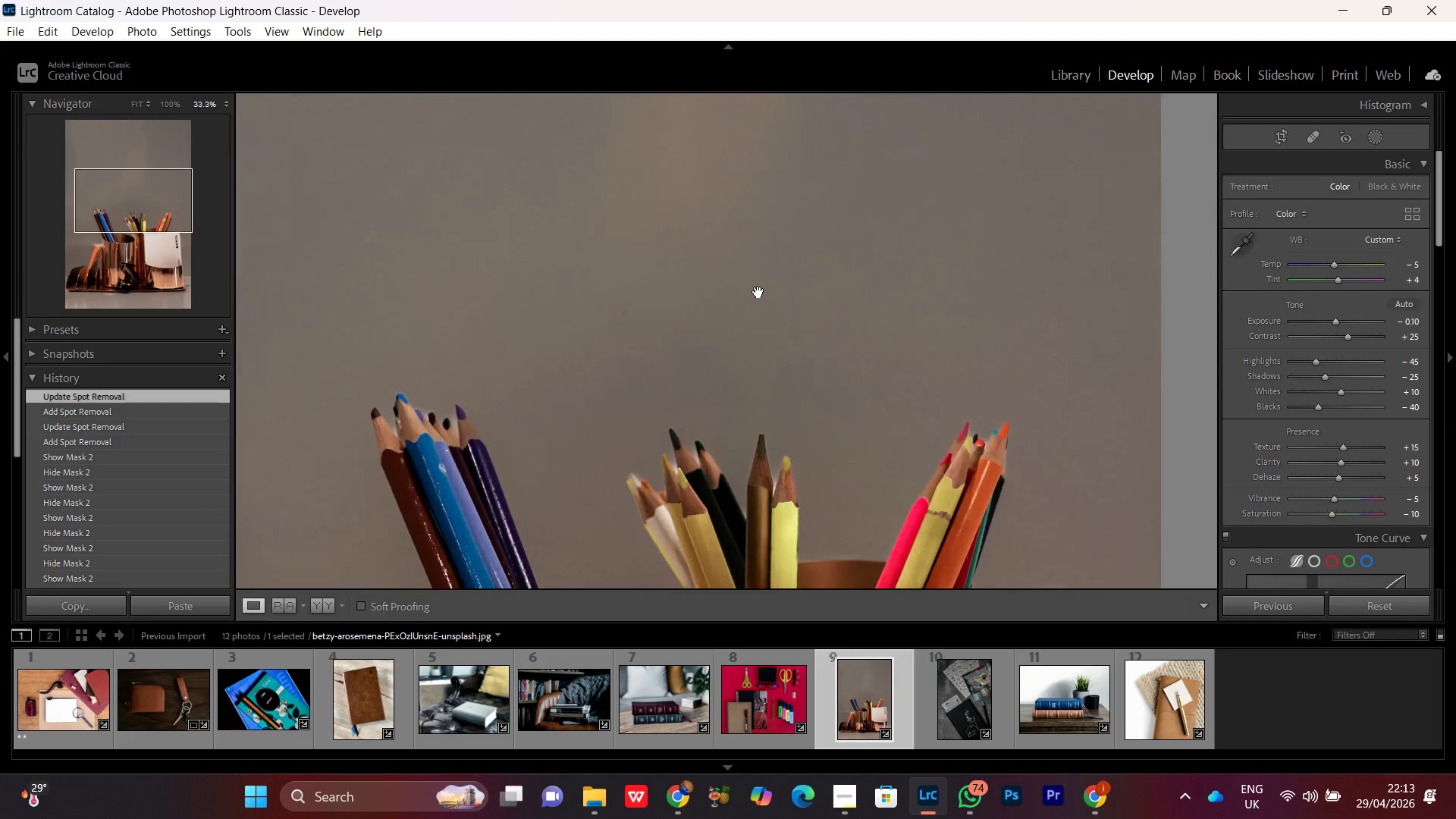 
double_click([758, 292])
 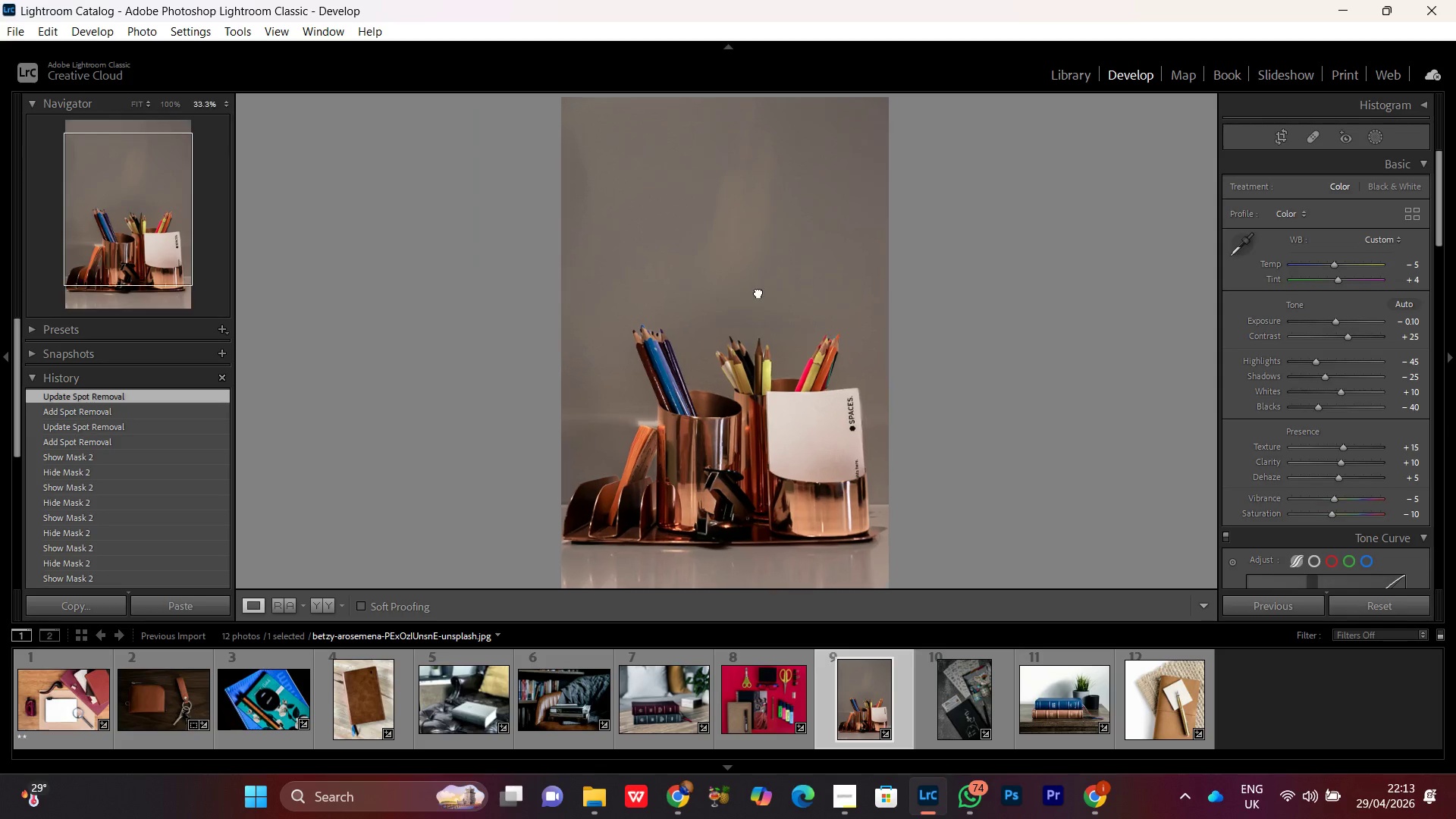 
triple_click([758, 292])
 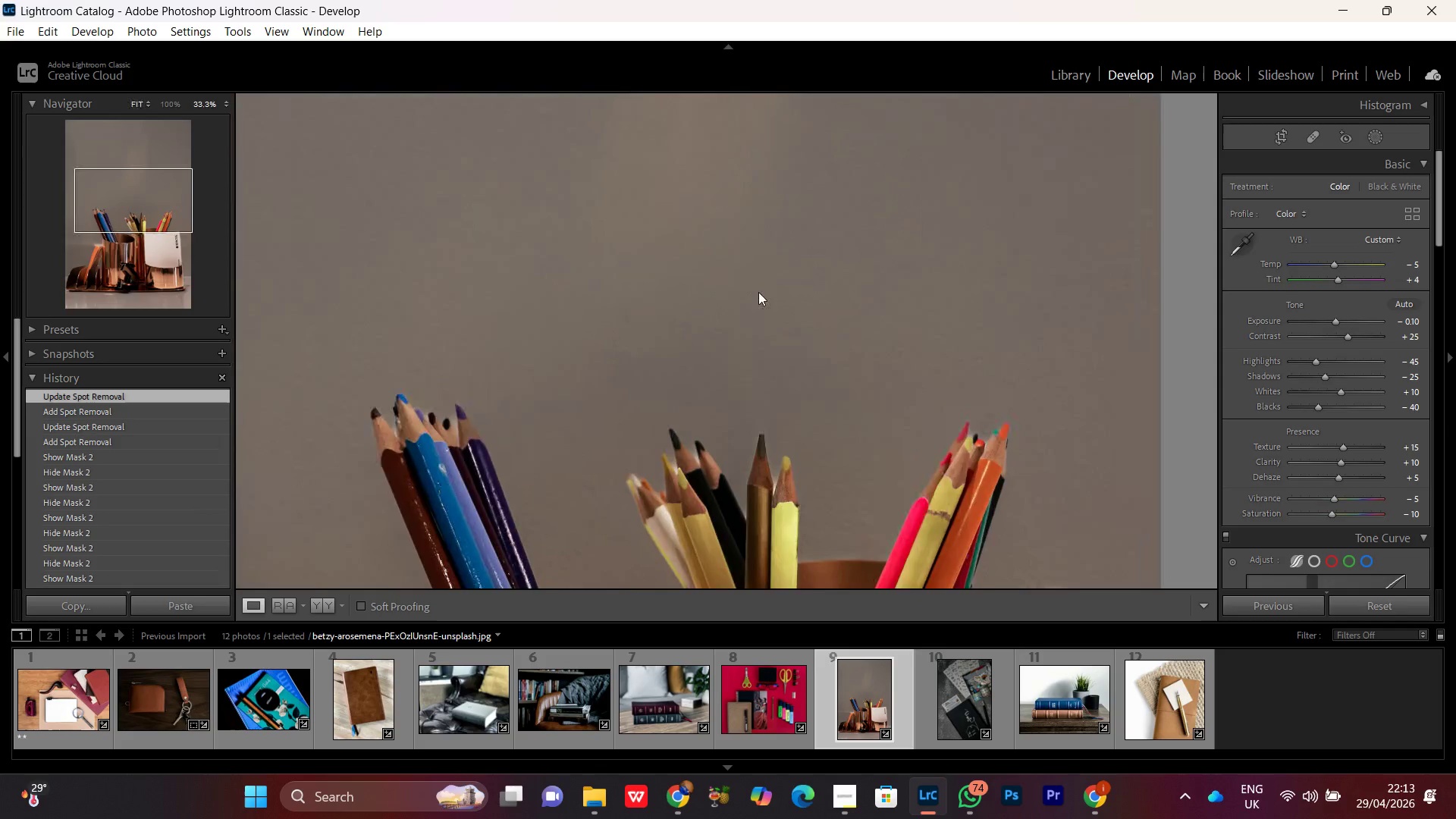 
triple_click([758, 292])
 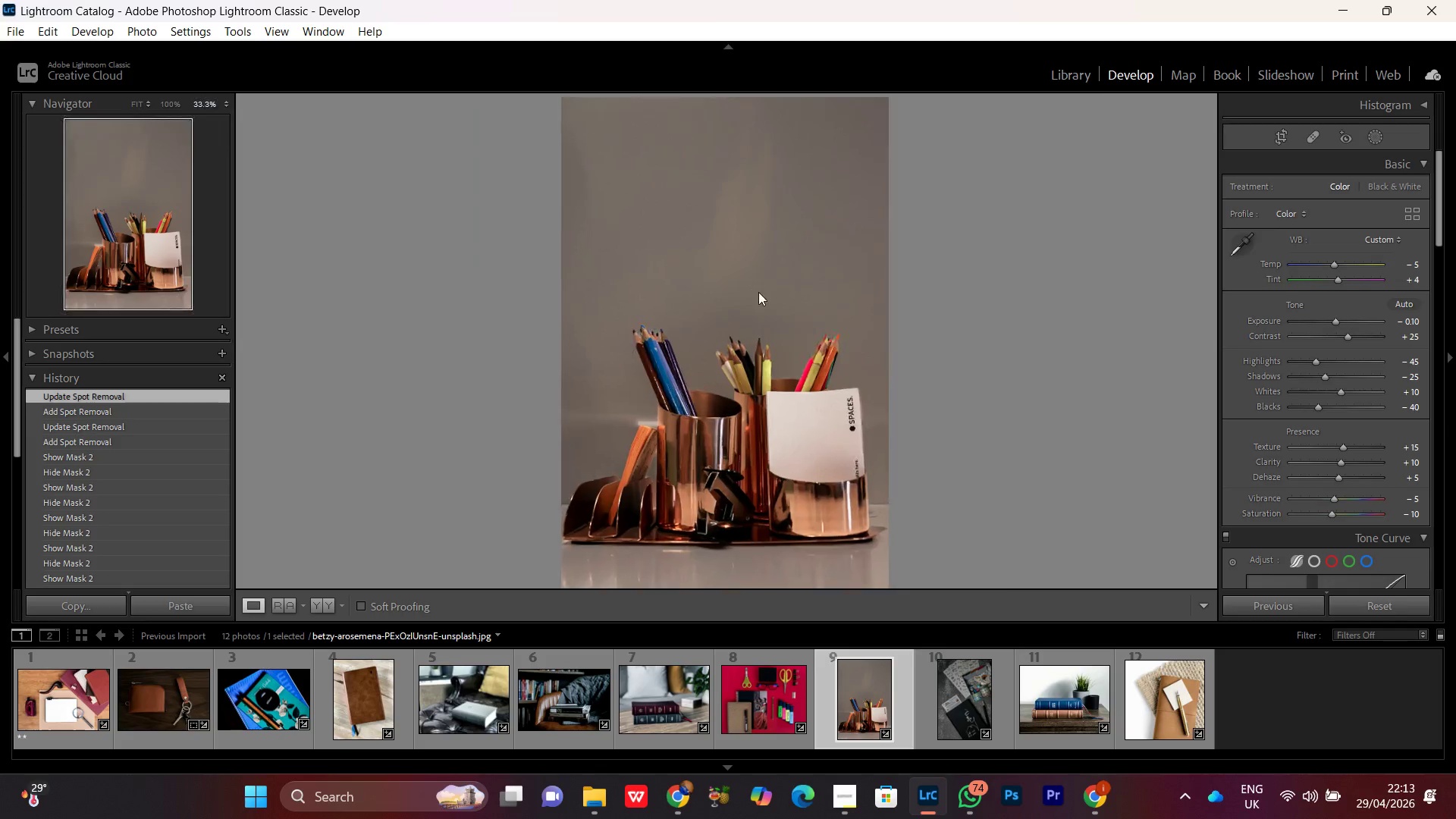 
triple_click([758, 292])
 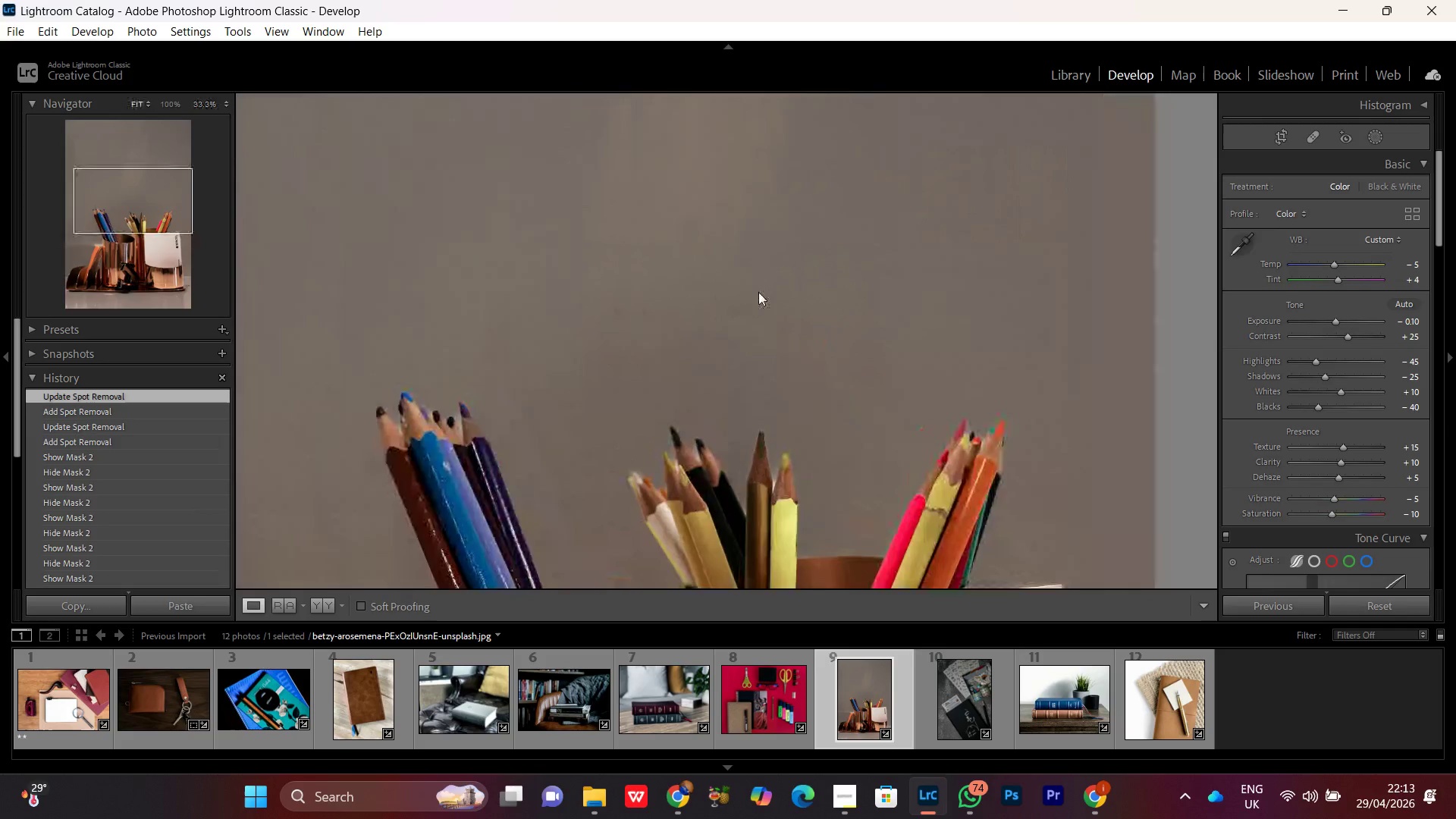 
triple_click([758, 292])
 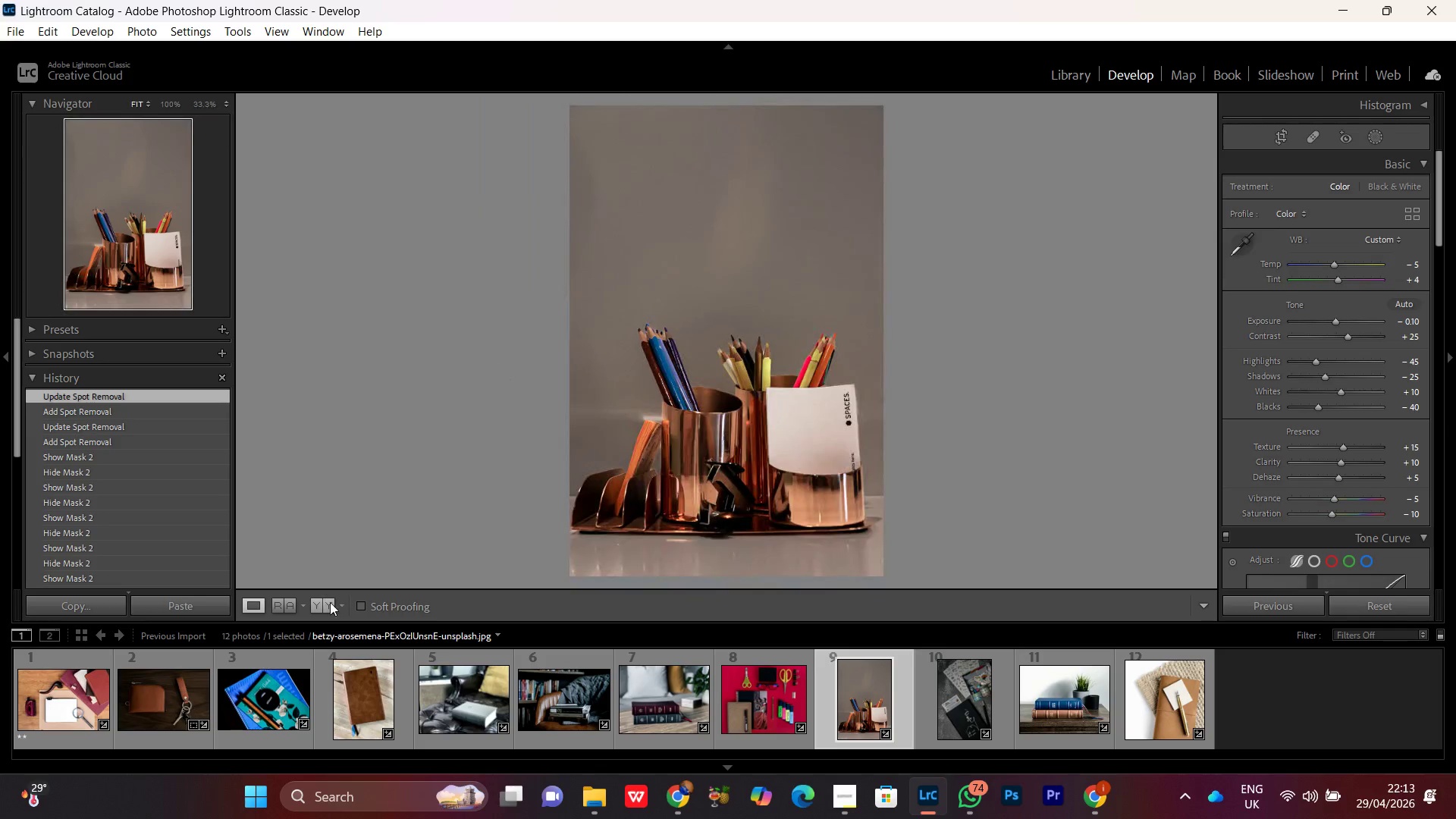 
left_click([325, 604])
 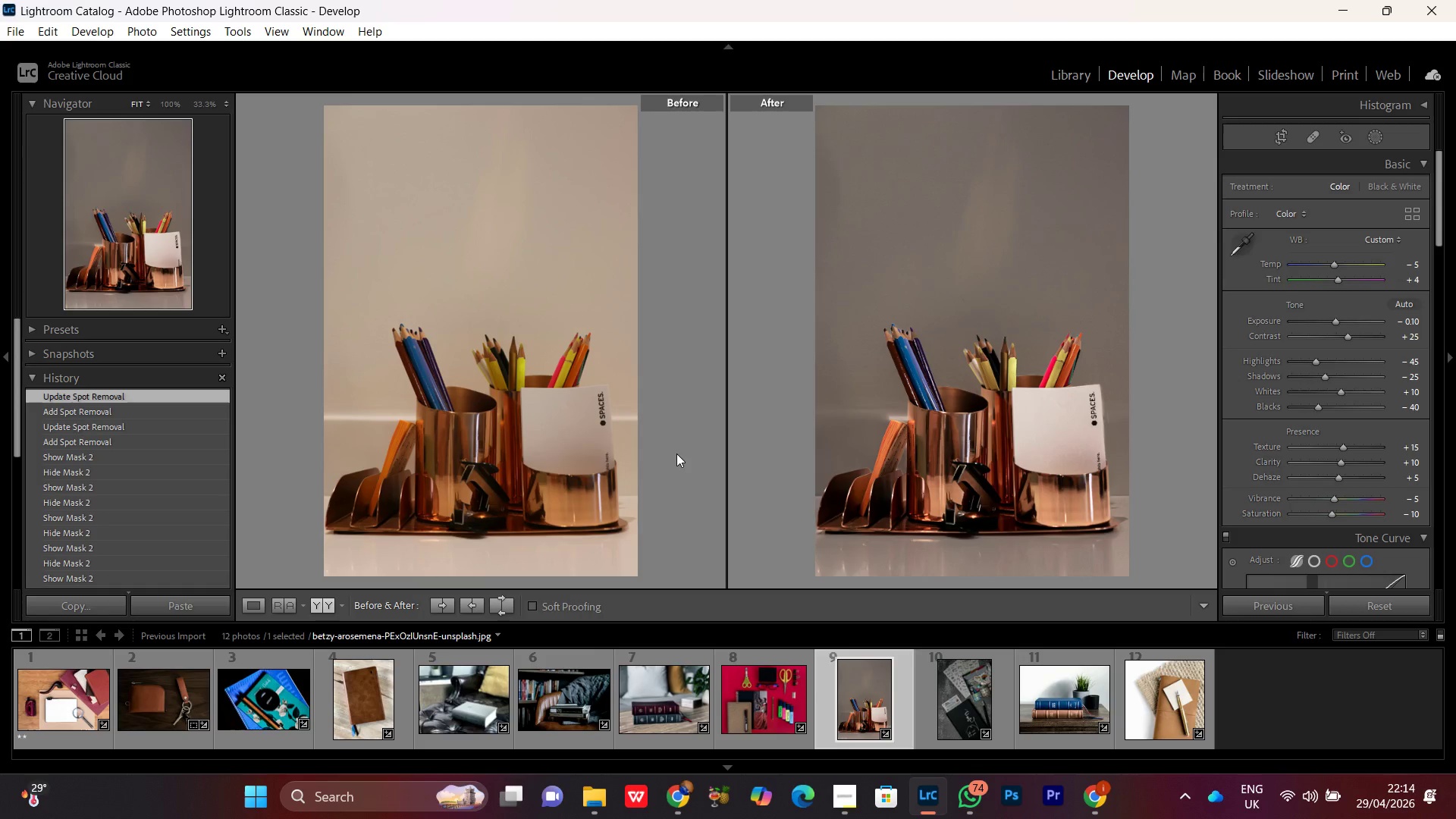 
wait(5.02)
 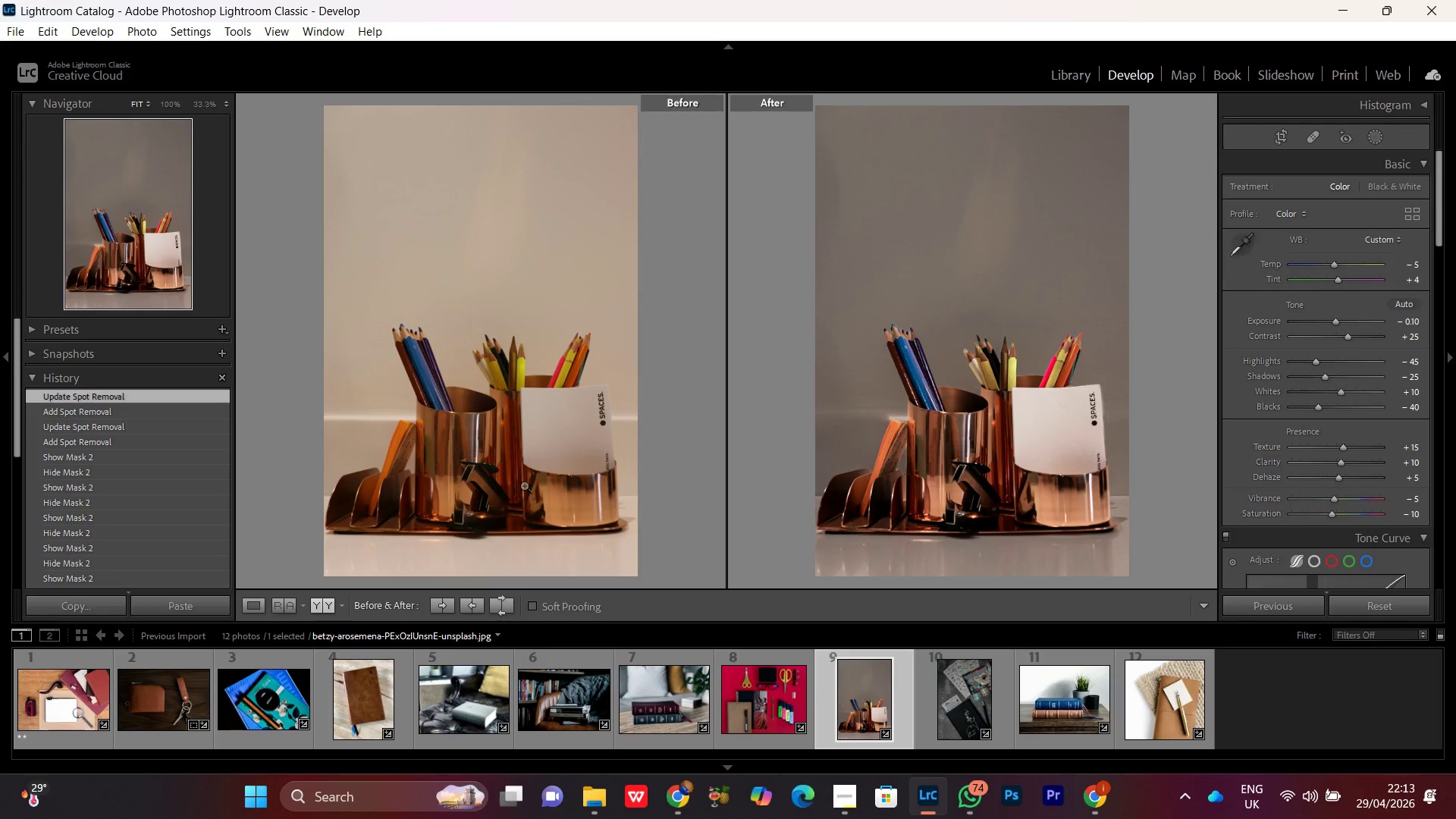 
key(PrintScreen)
 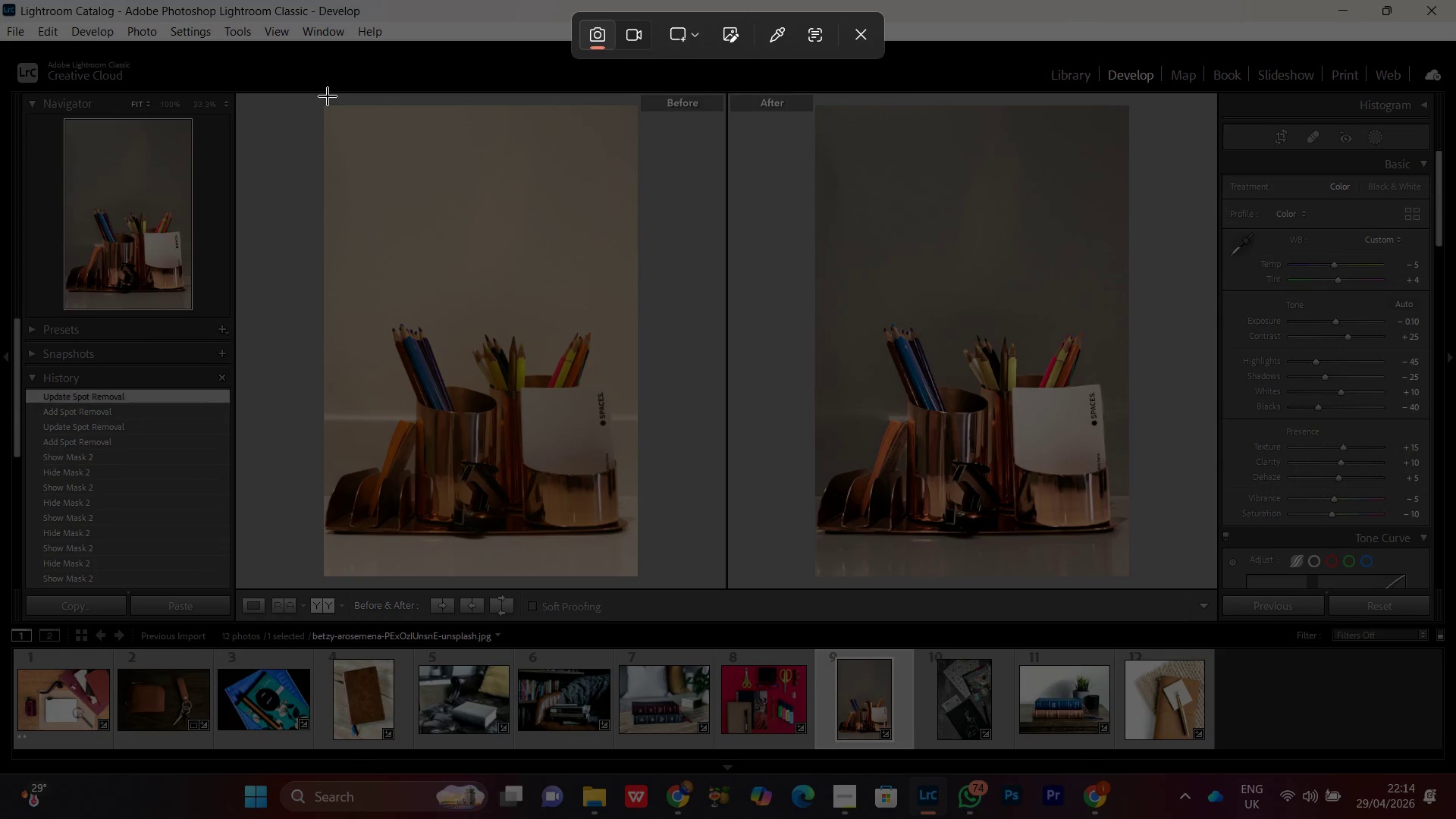 
left_click_drag(start_coordinate=[324, 93], to_coordinate=[1129, 576])
 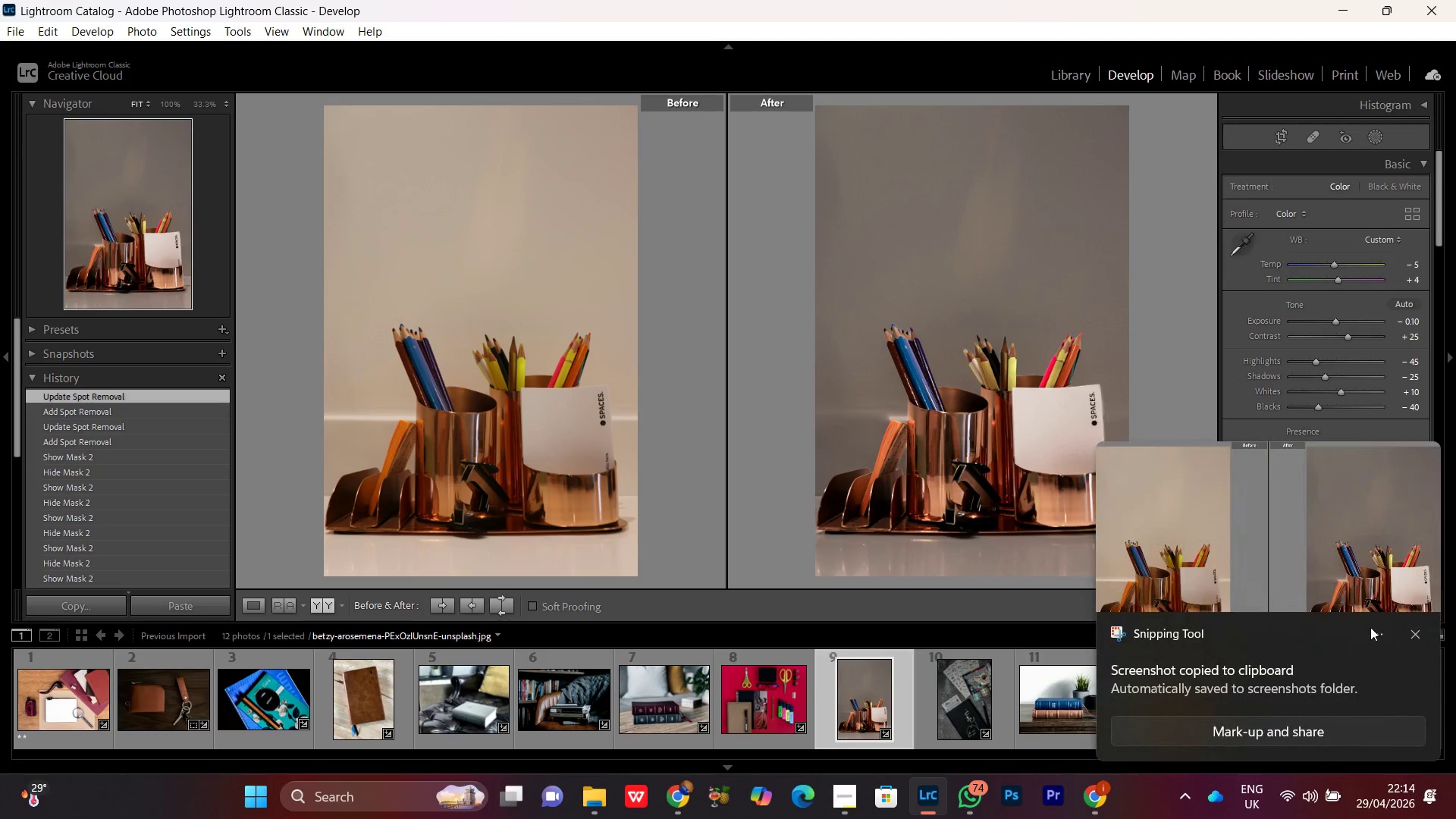 
left_click([1415, 637])
 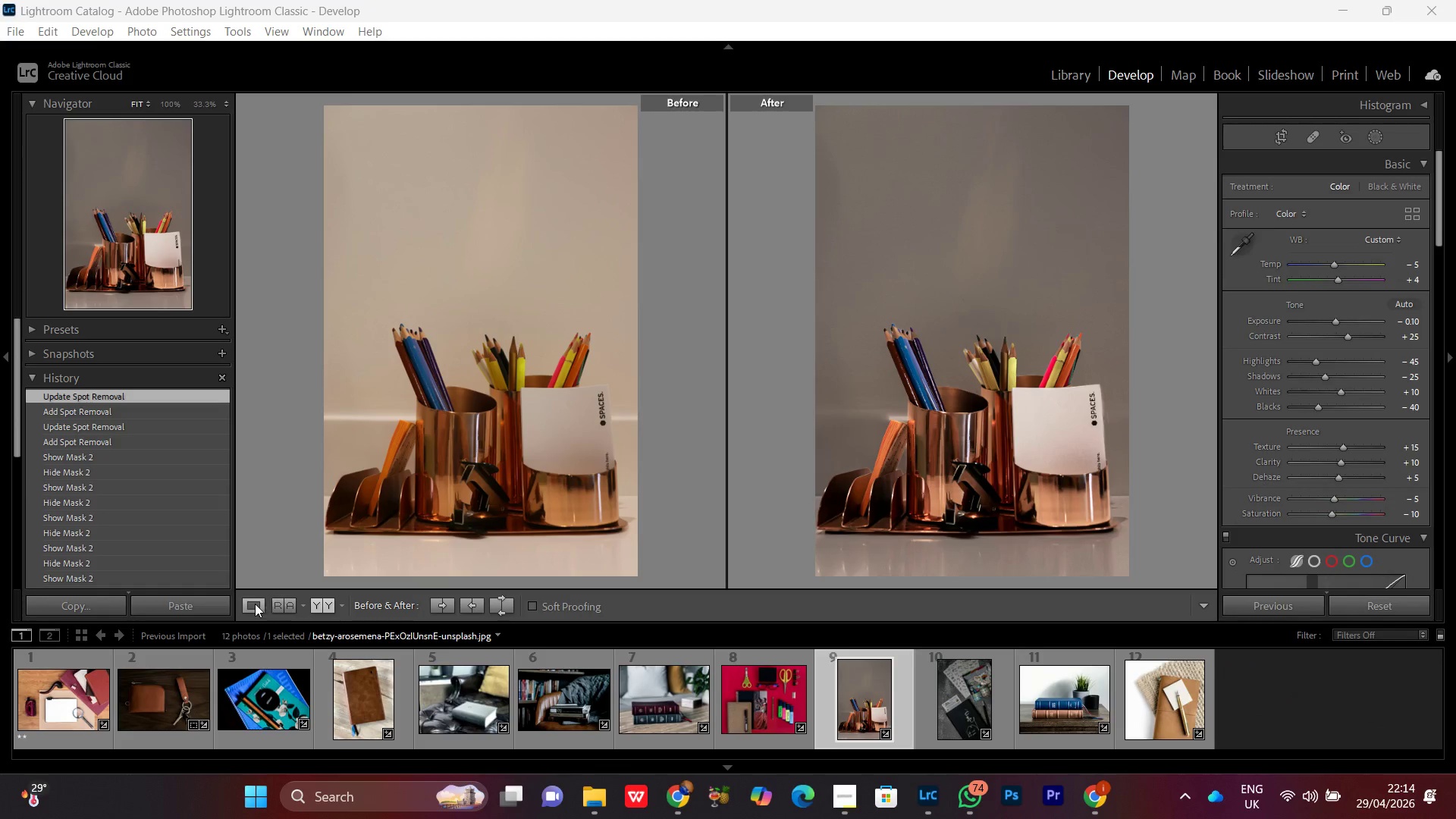 
left_click([246, 603])
 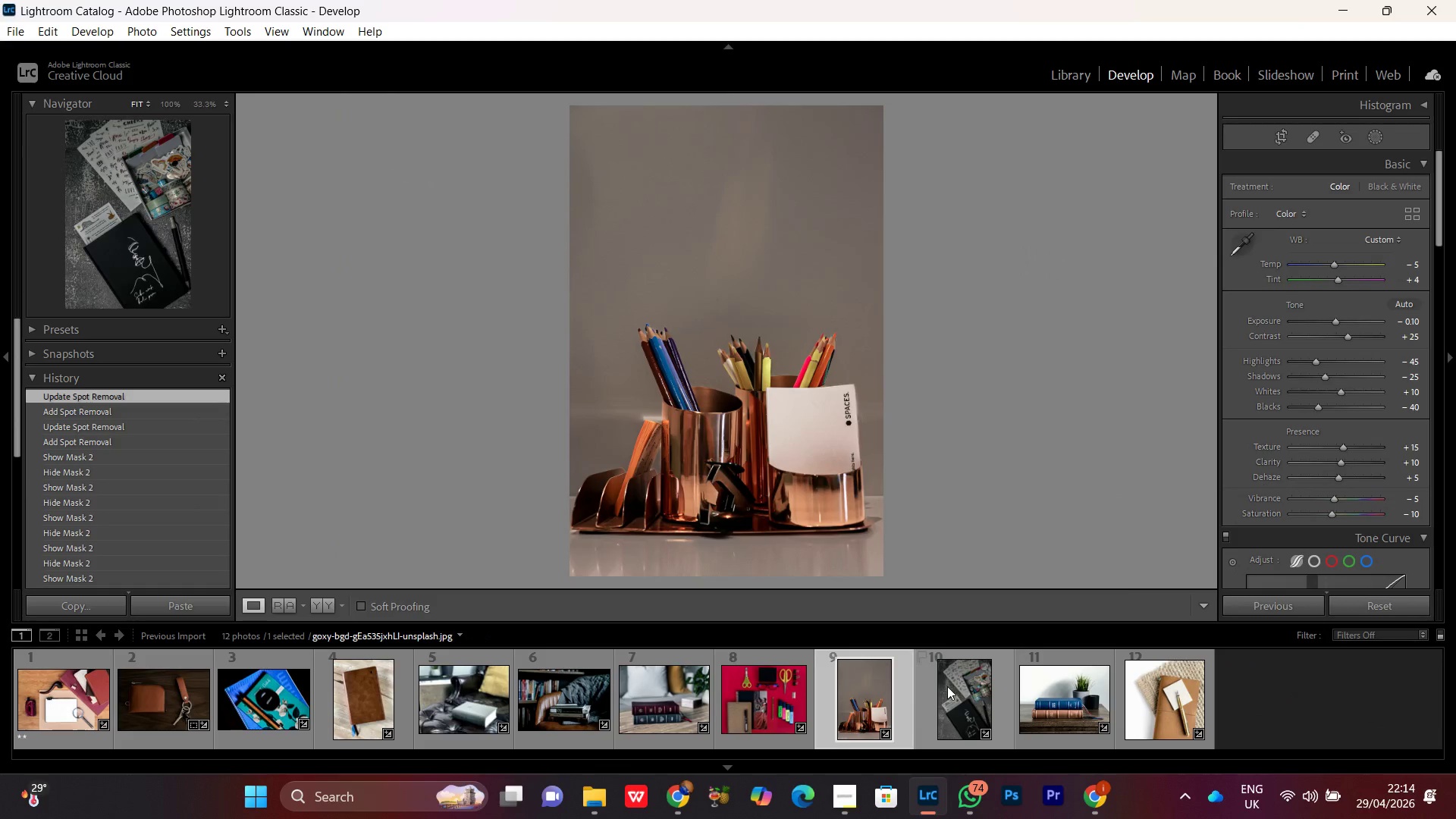 
double_click([947, 686])
 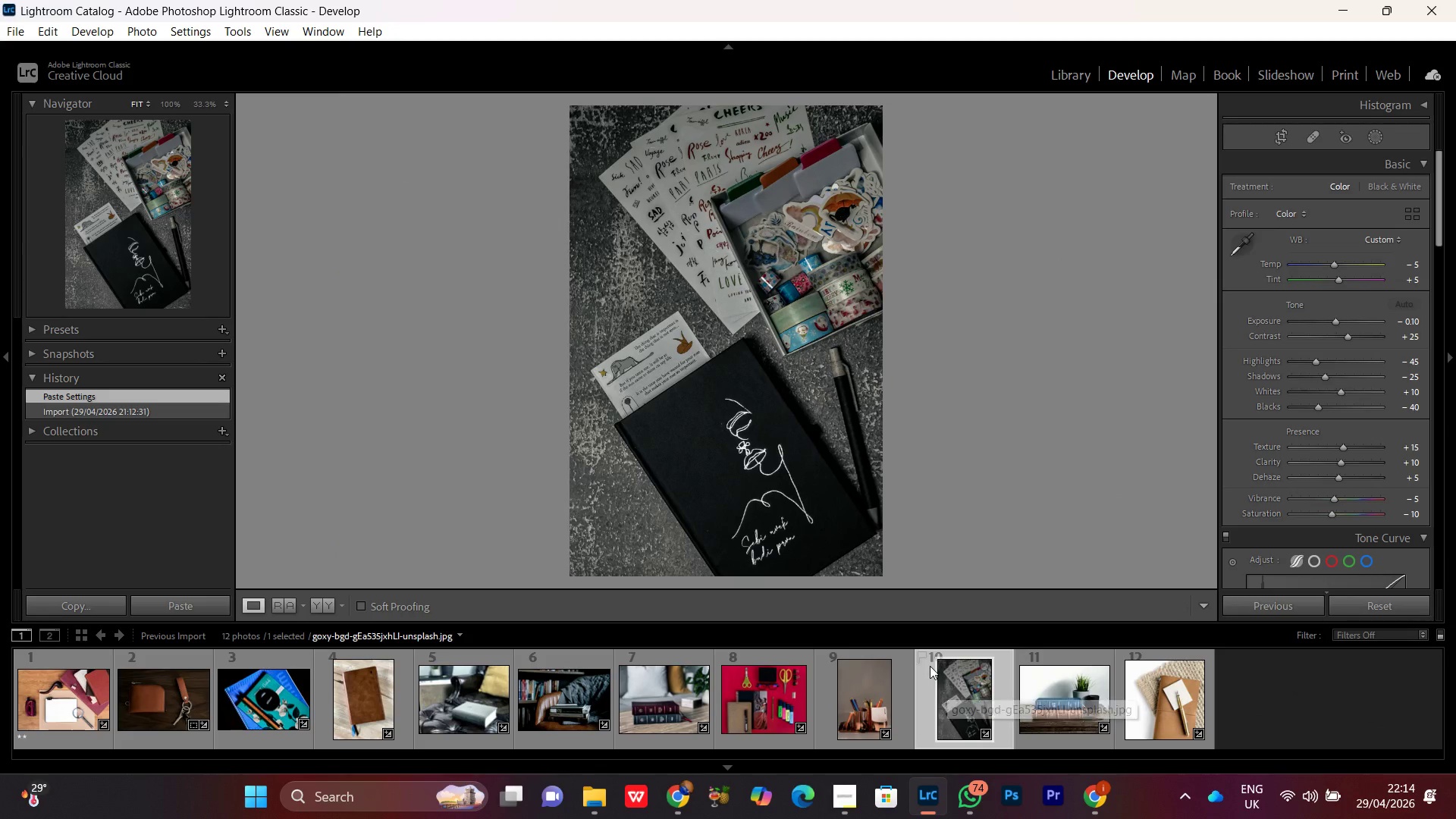 
key(Delete)
 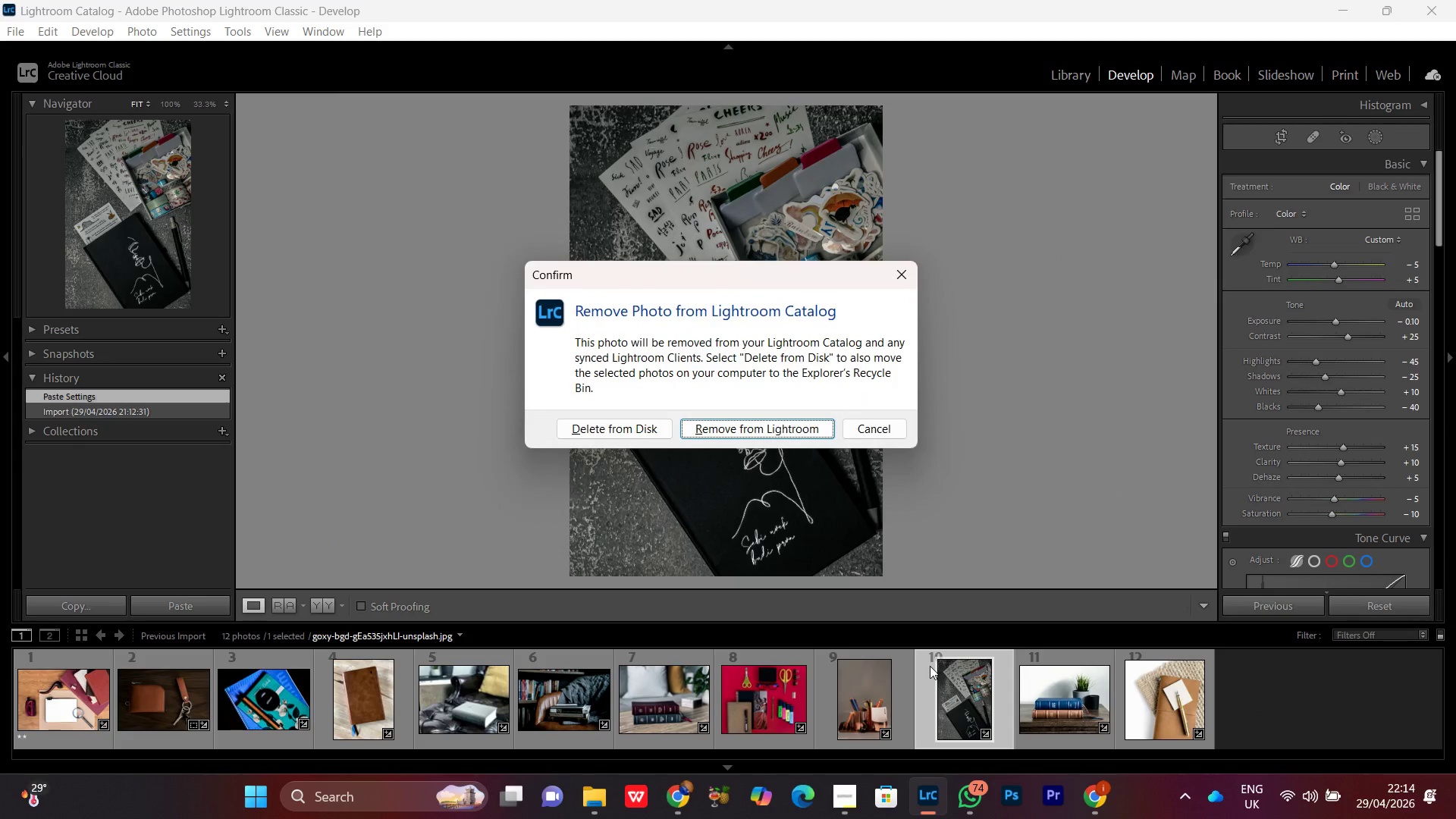 
key(Enter)
 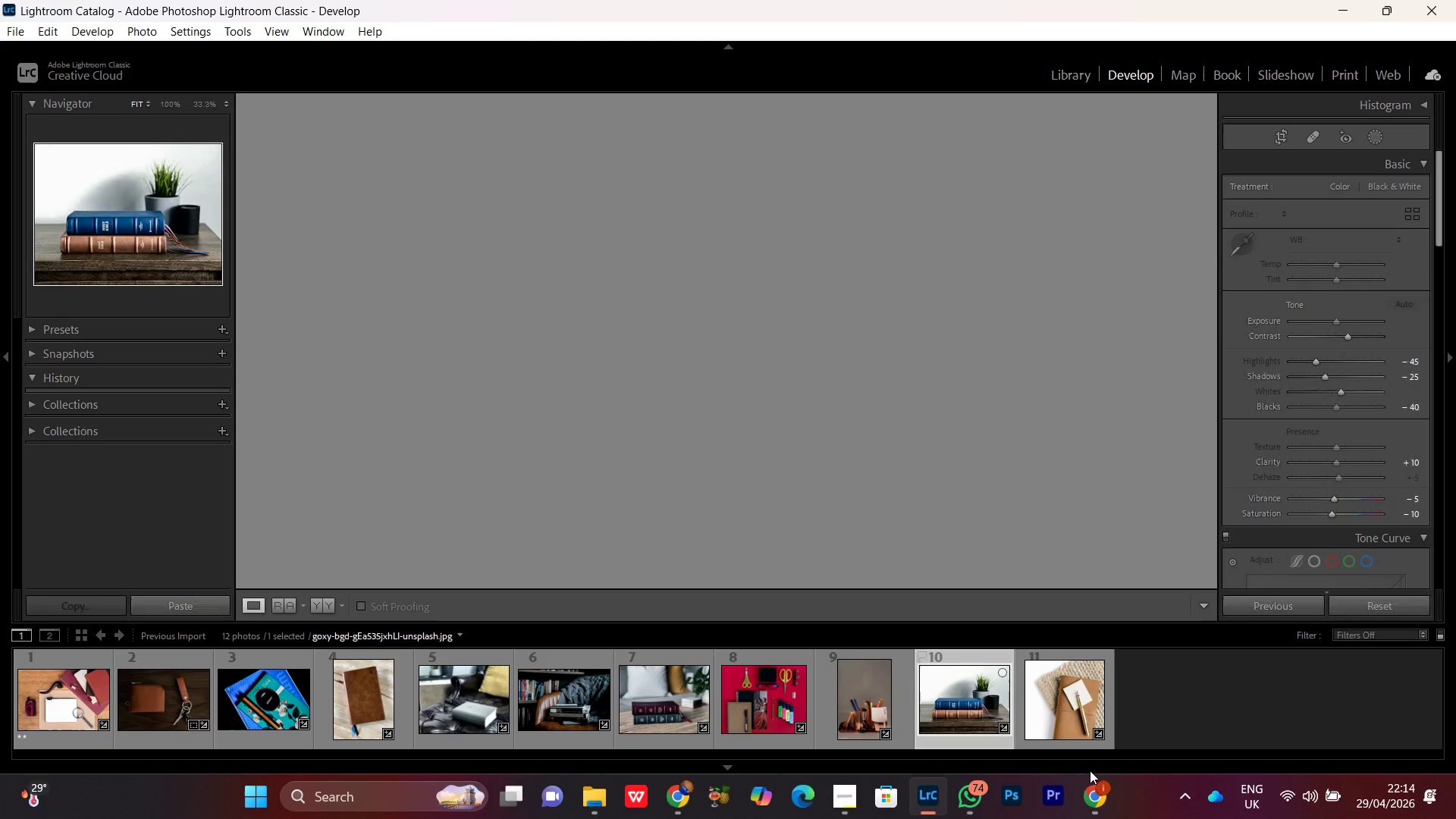 
left_click([1097, 809])
 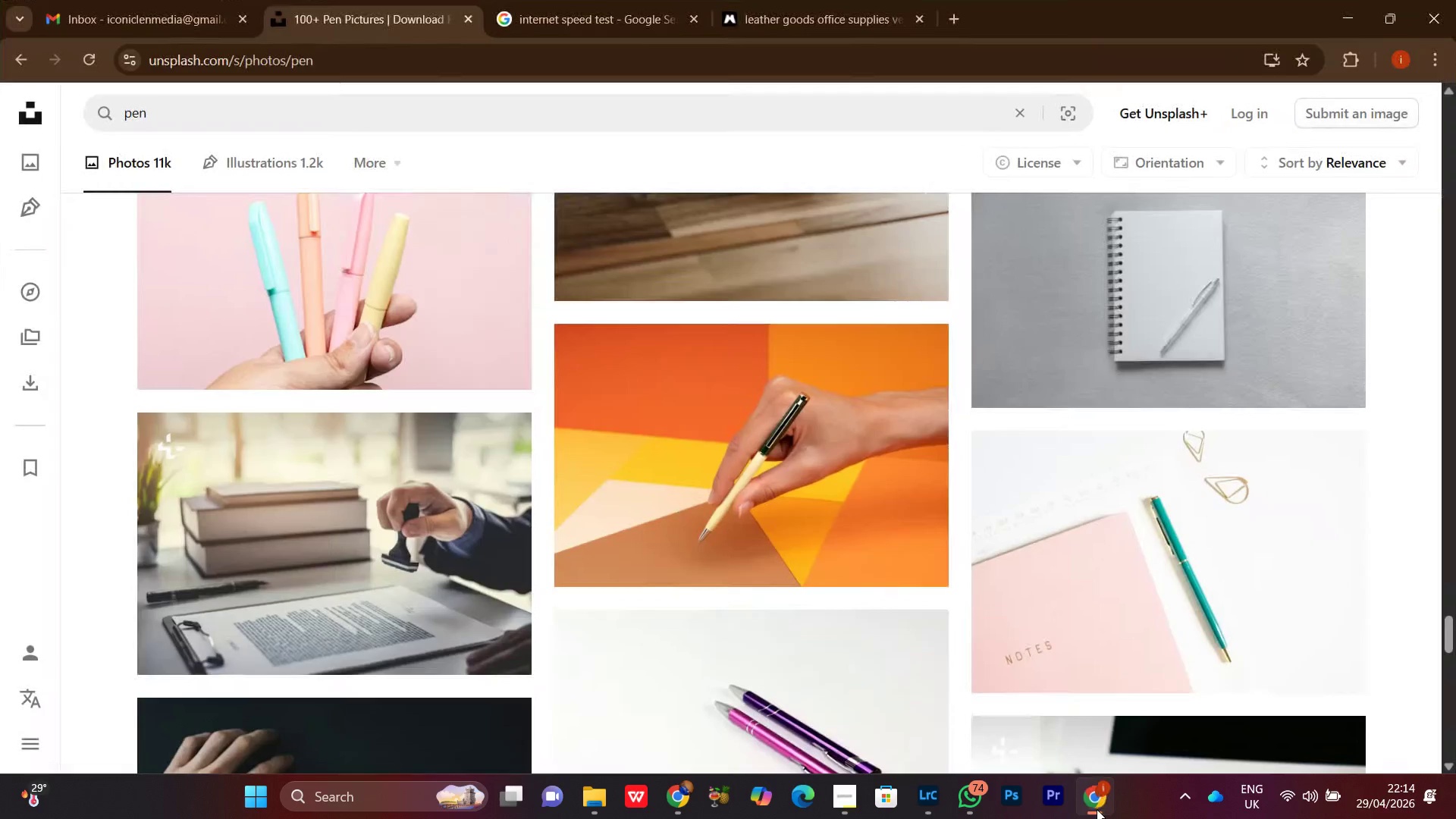 
left_click([1097, 809])
 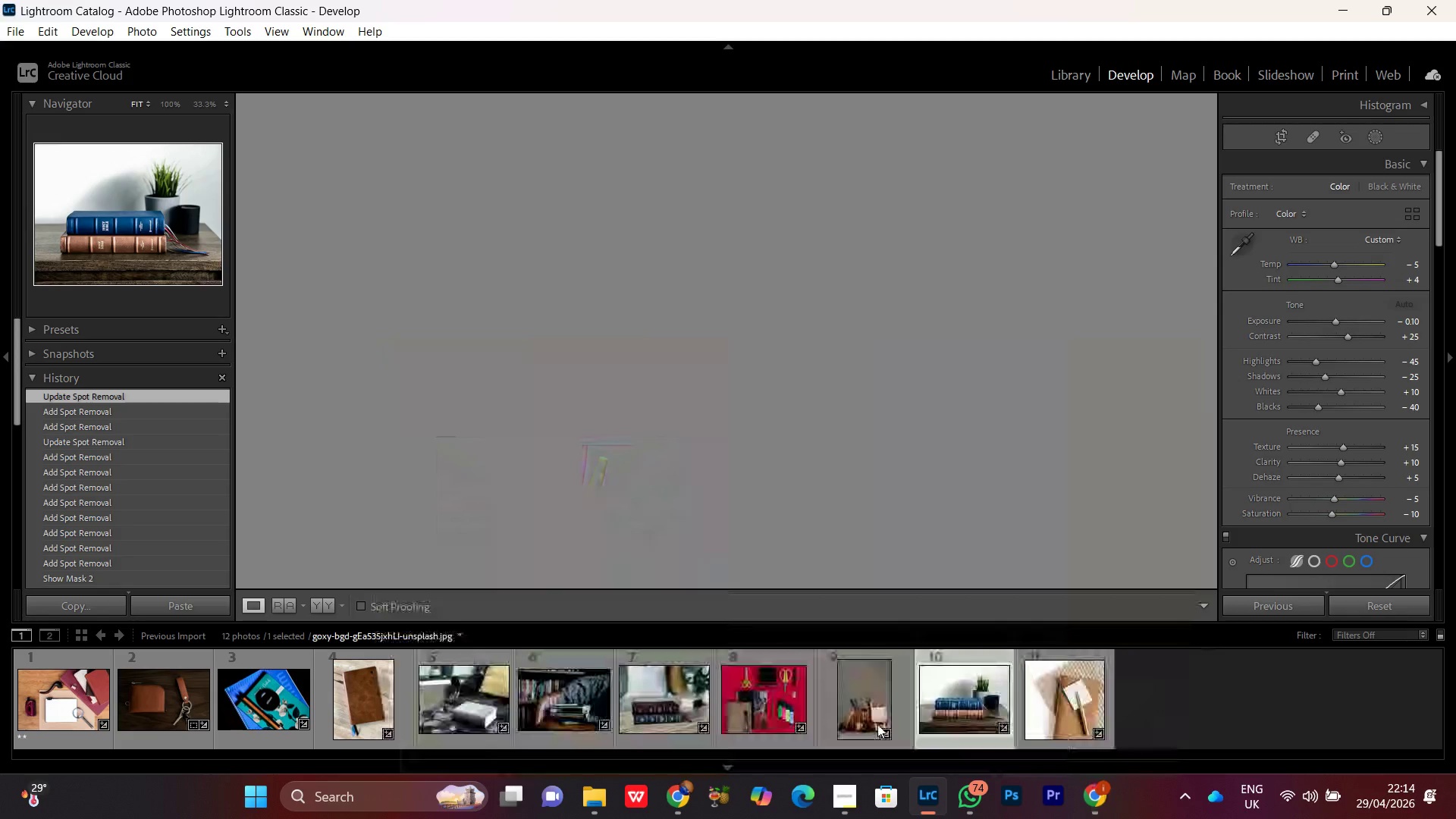 
left_click([837, 803])